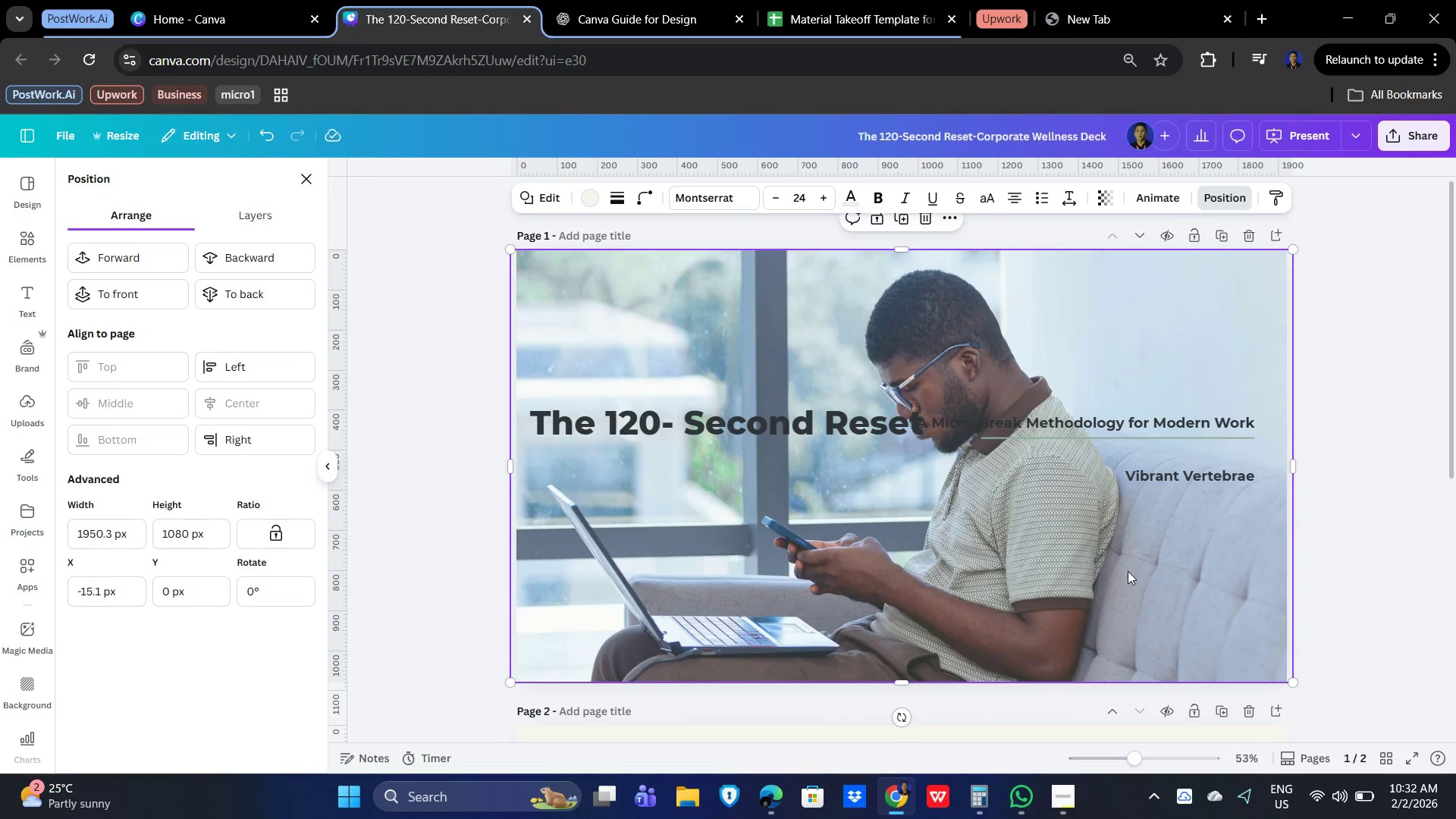 
left_click_drag(start_coordinate=[1126, 571], to_coordinate=[1042, 573])
 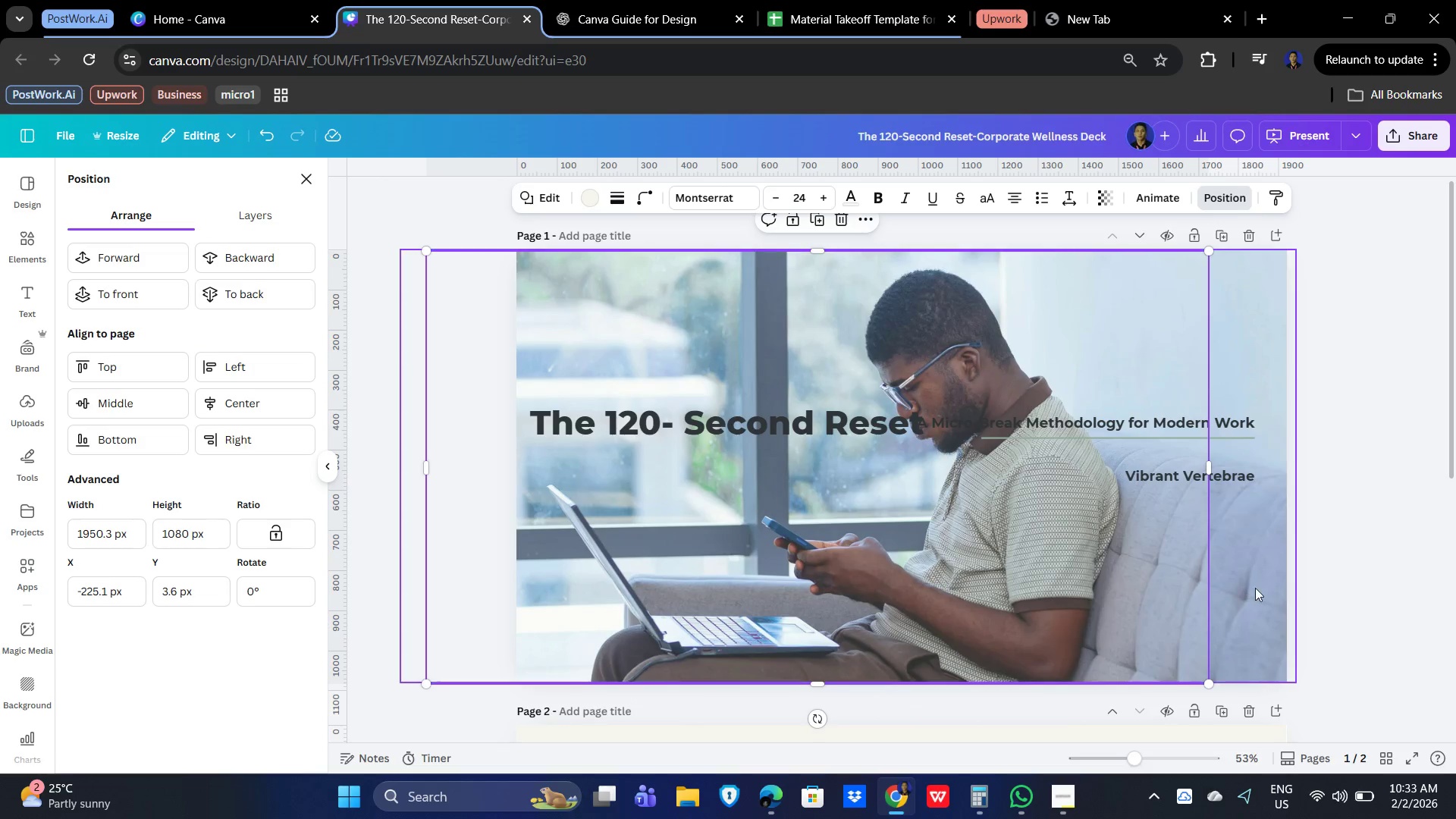 
left_click([1255, 588])
 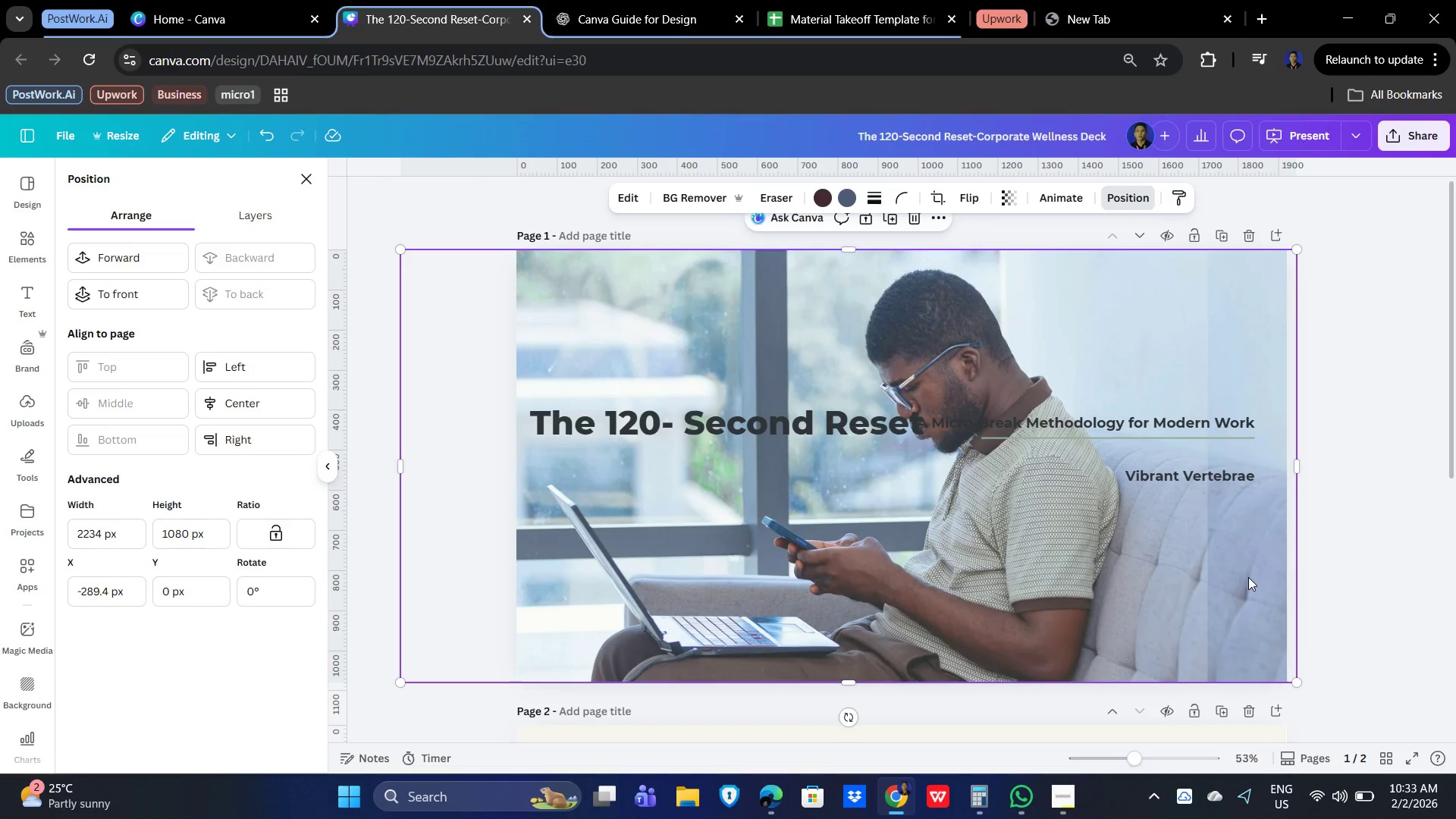 
left_click_drag(start_coordinate=[1248, 576], to_coordinate=[1361, 573])
 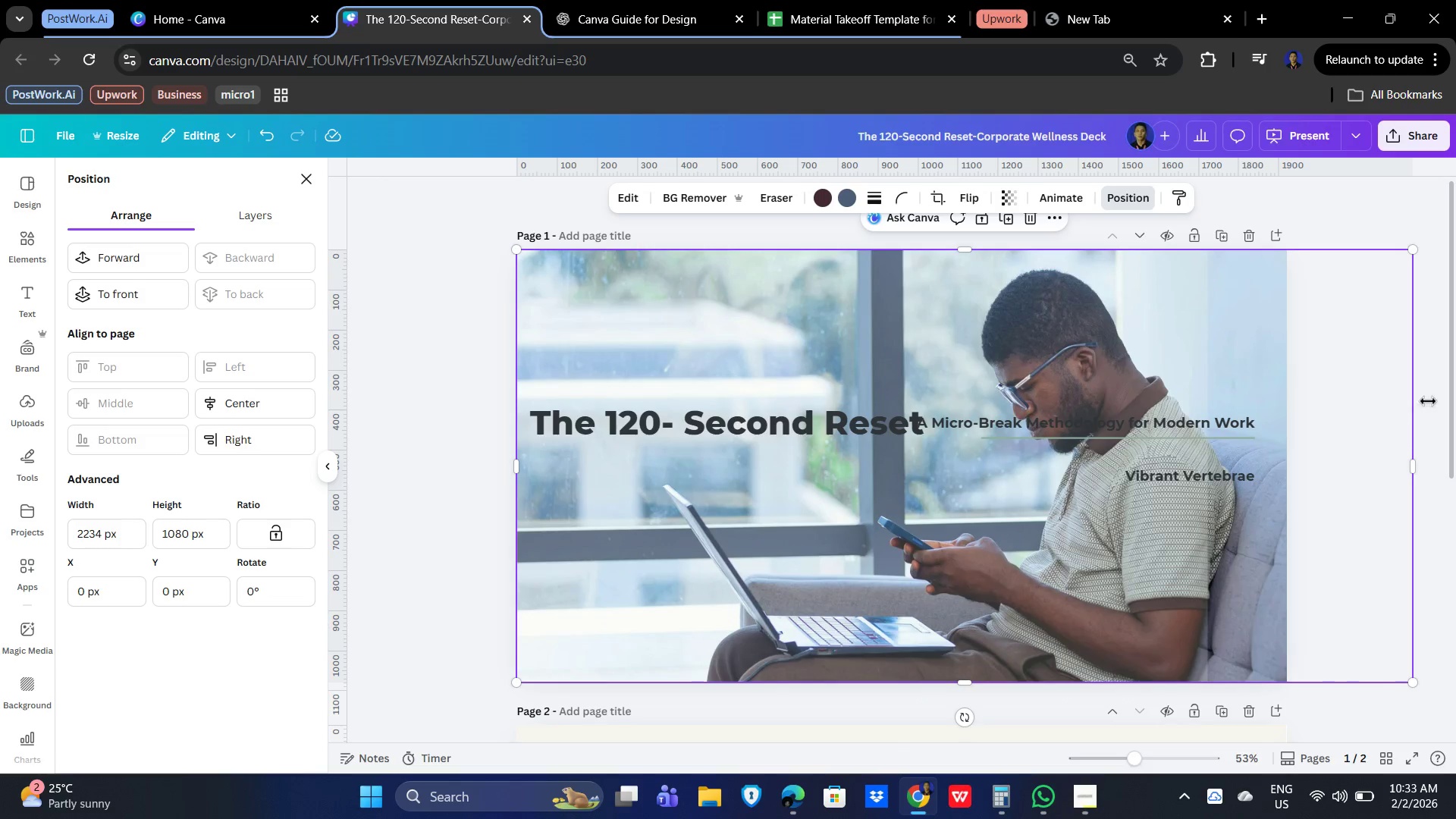 
left_click([1434, 398])
 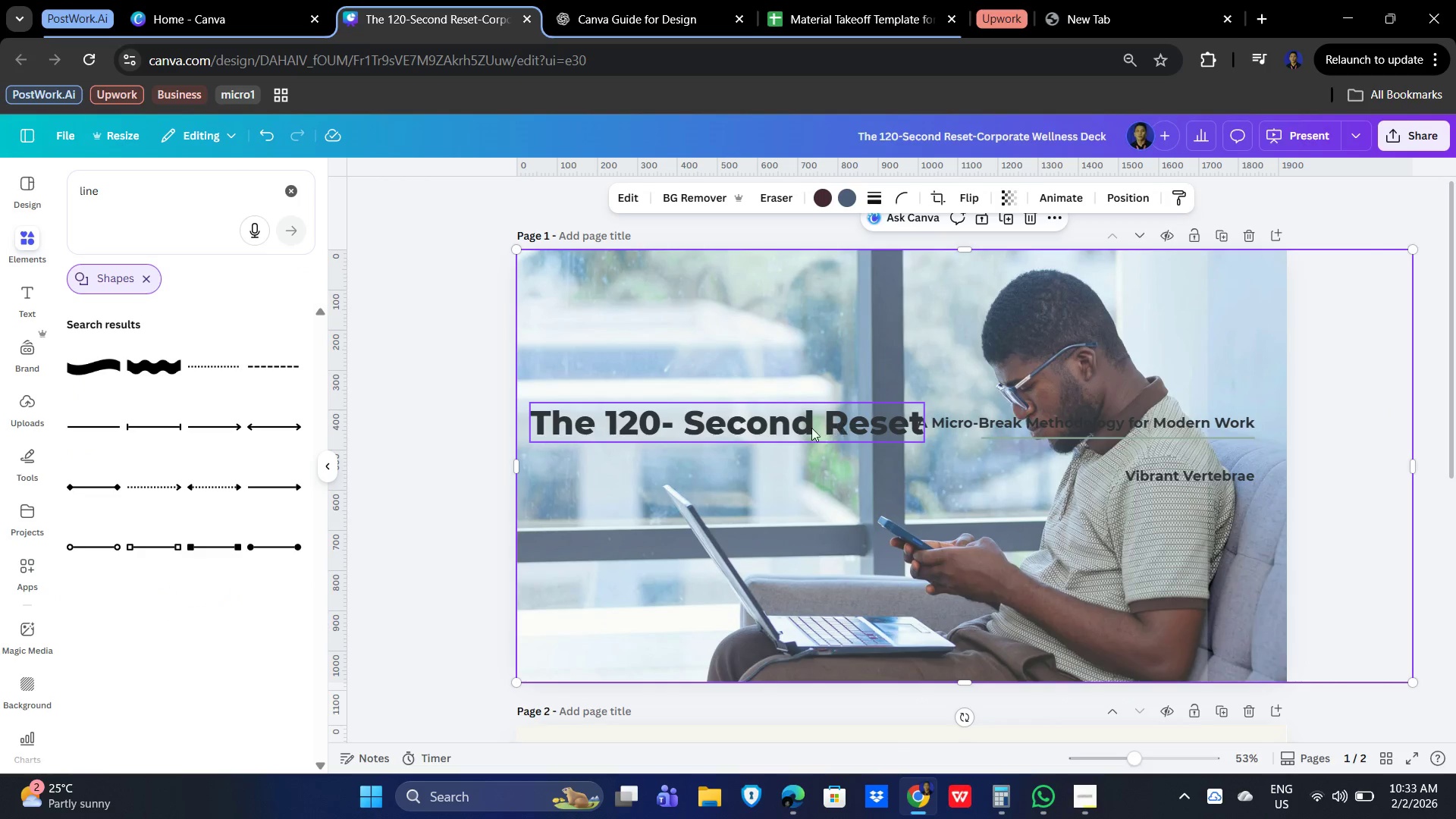 
left_click_drag(start_coordinate=[775, 427], to_coordinate=[802, 358])
 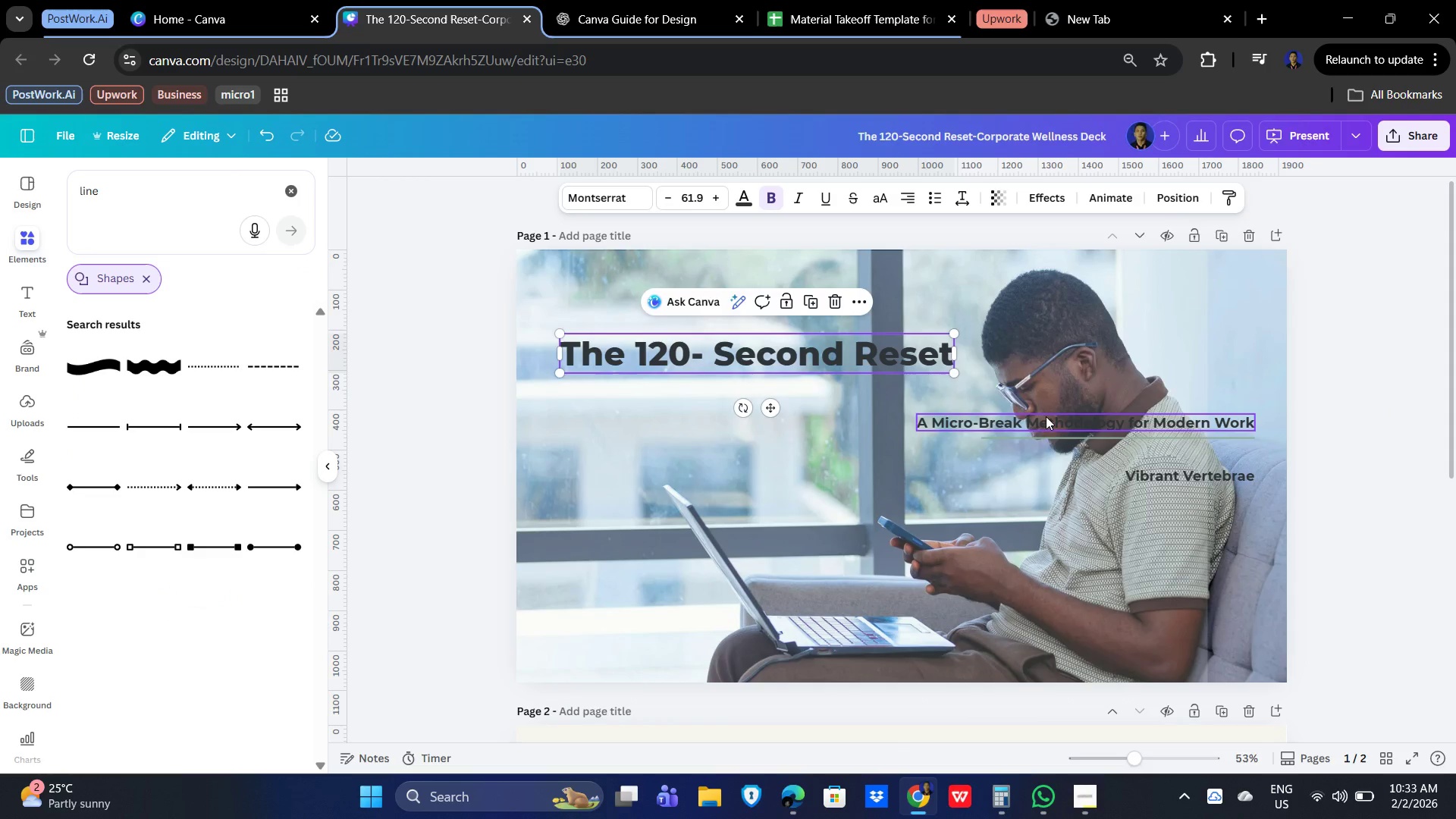 
left_click_drag(start_coordinate=[1046, 416], to_coordinate=[685, 382])
 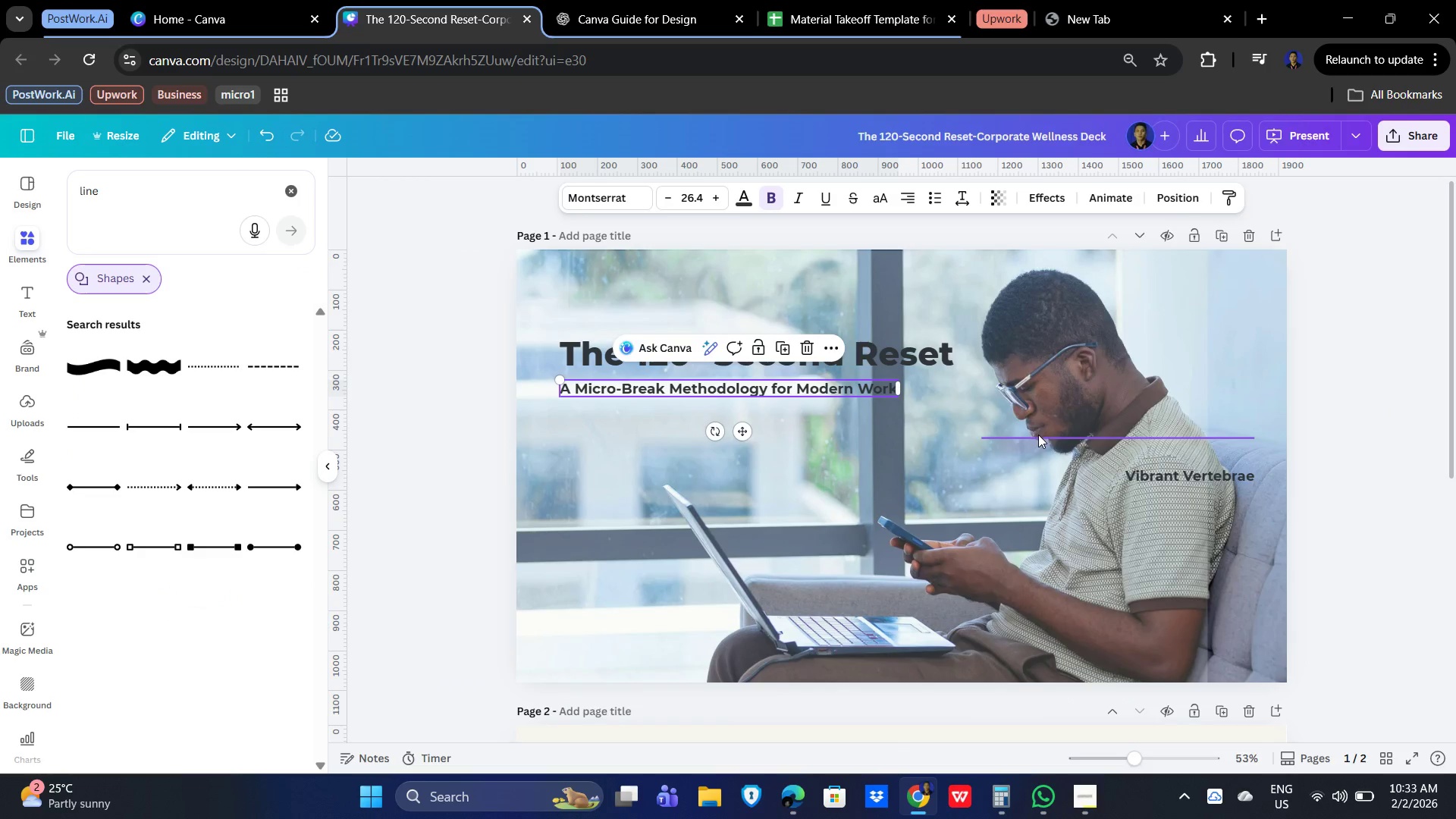 
left_click_drag(start_coordinate=[1038, 435], to_coordinate=[620, 406])
 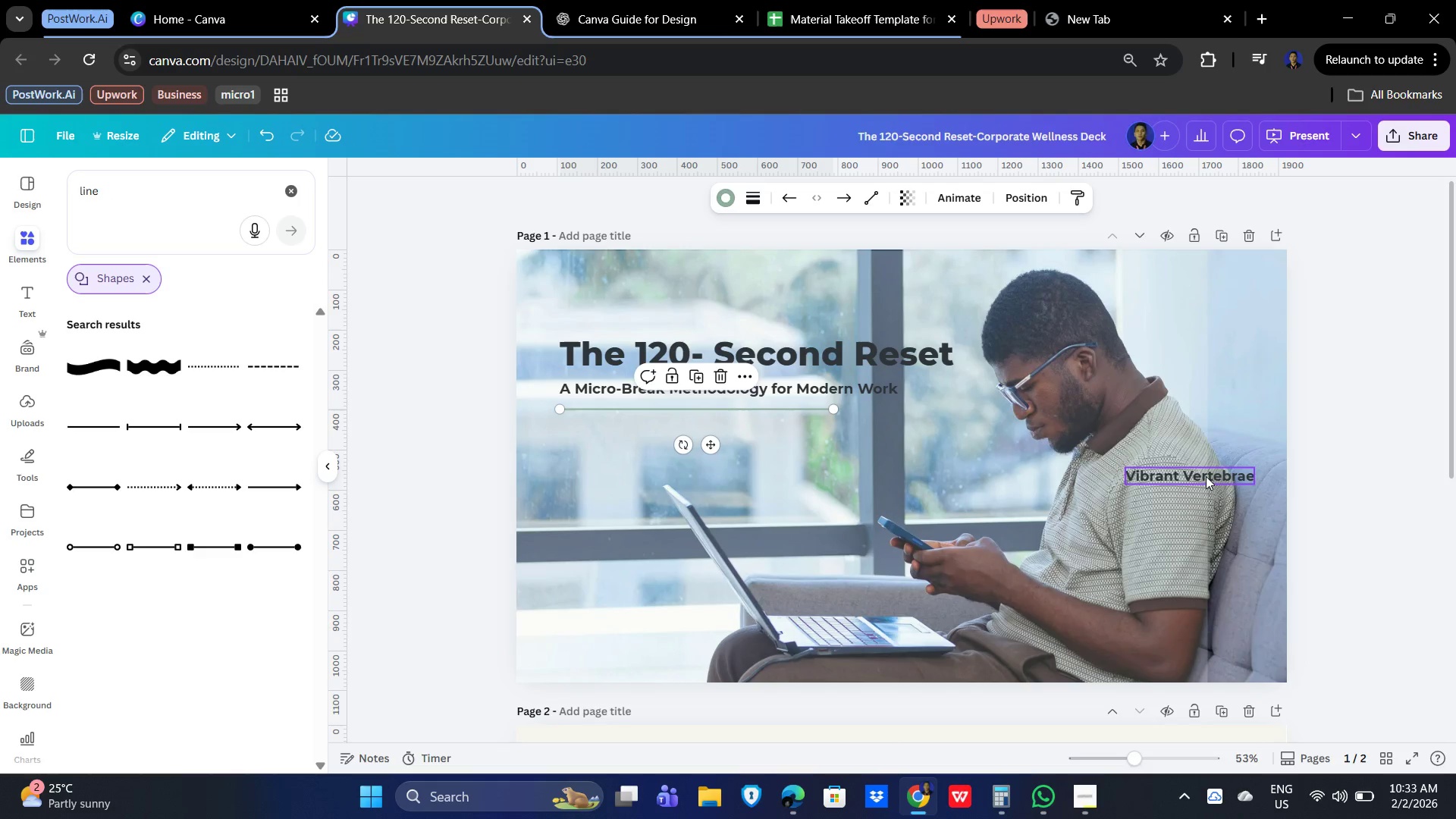 
left_click_drag(start_coordinate=[1197, 478], to_coordinate=[629, 478])
 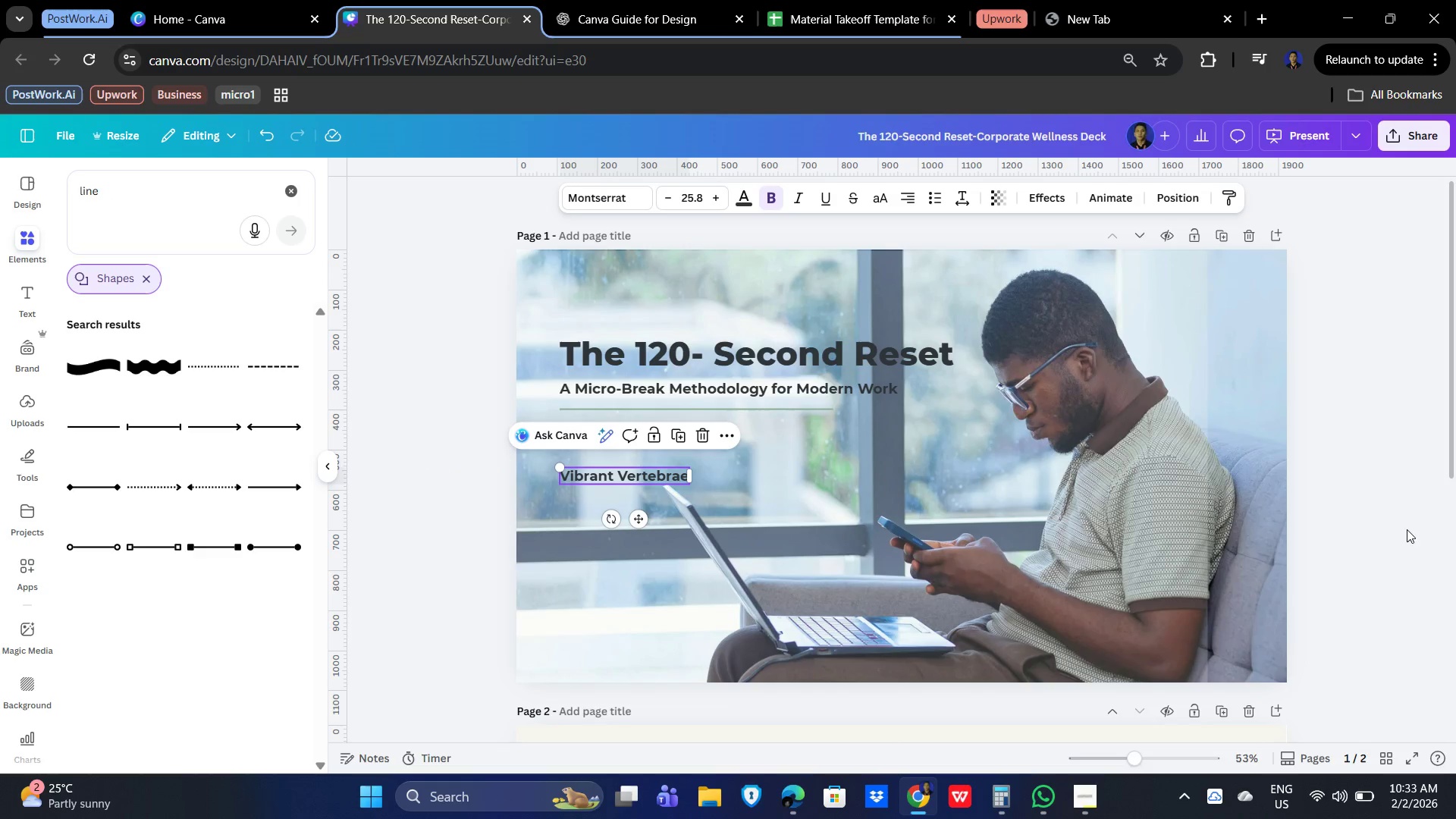 
left_click([1412, 529])
 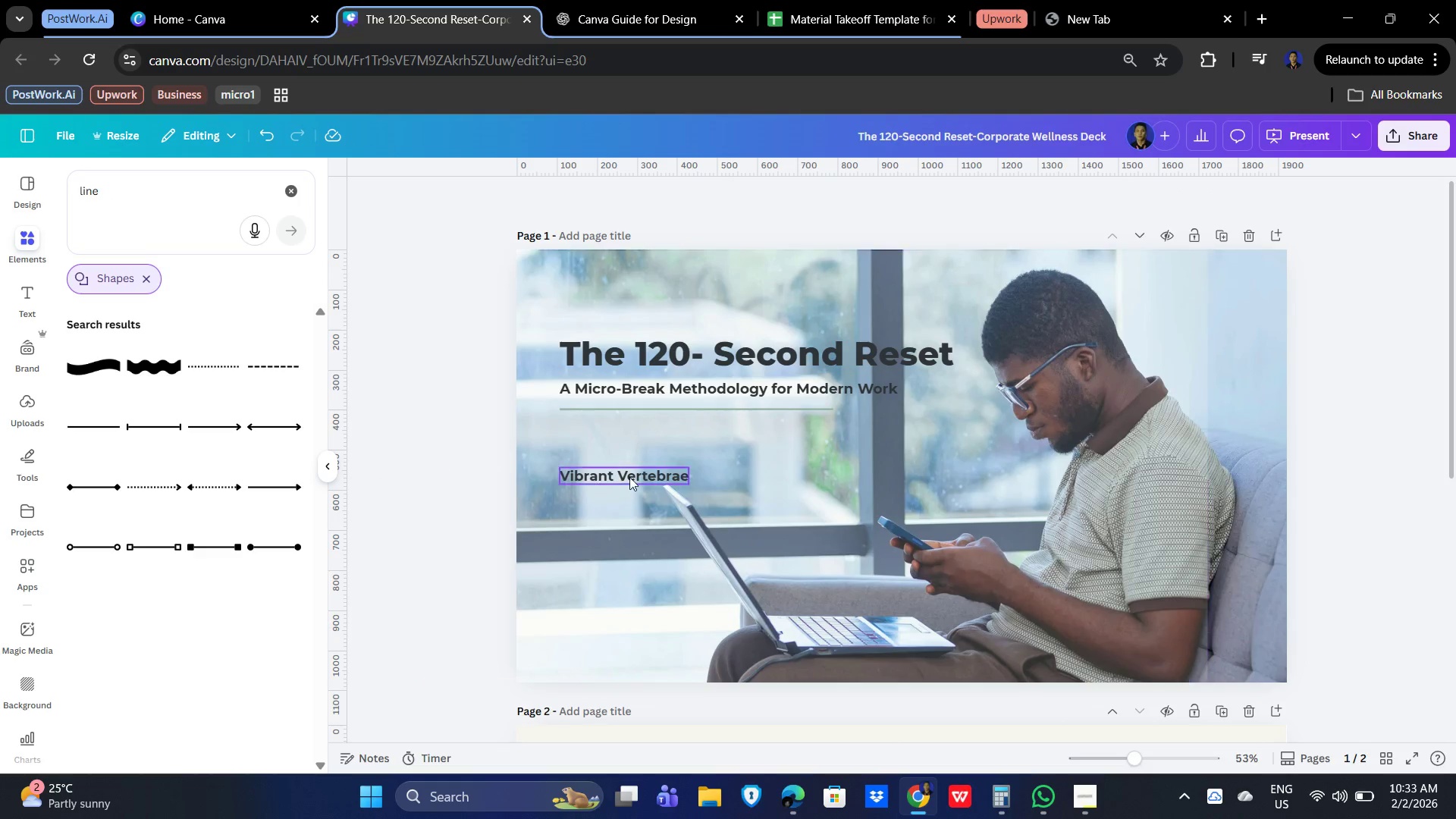 
left_click_drag(start_coordinate=[636, 469], to_coordinate=[636, 623])
 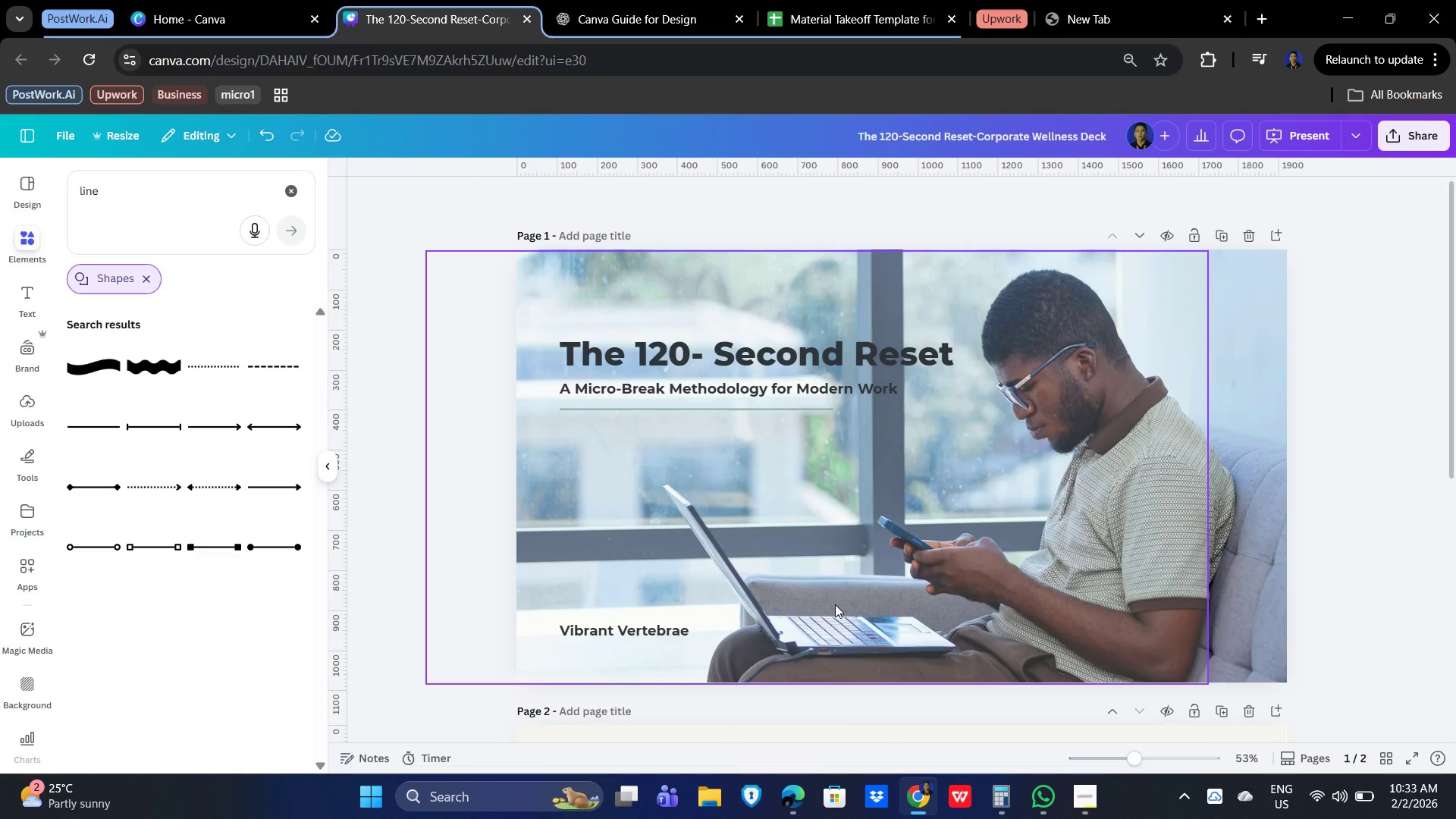 
wait(6.44)
 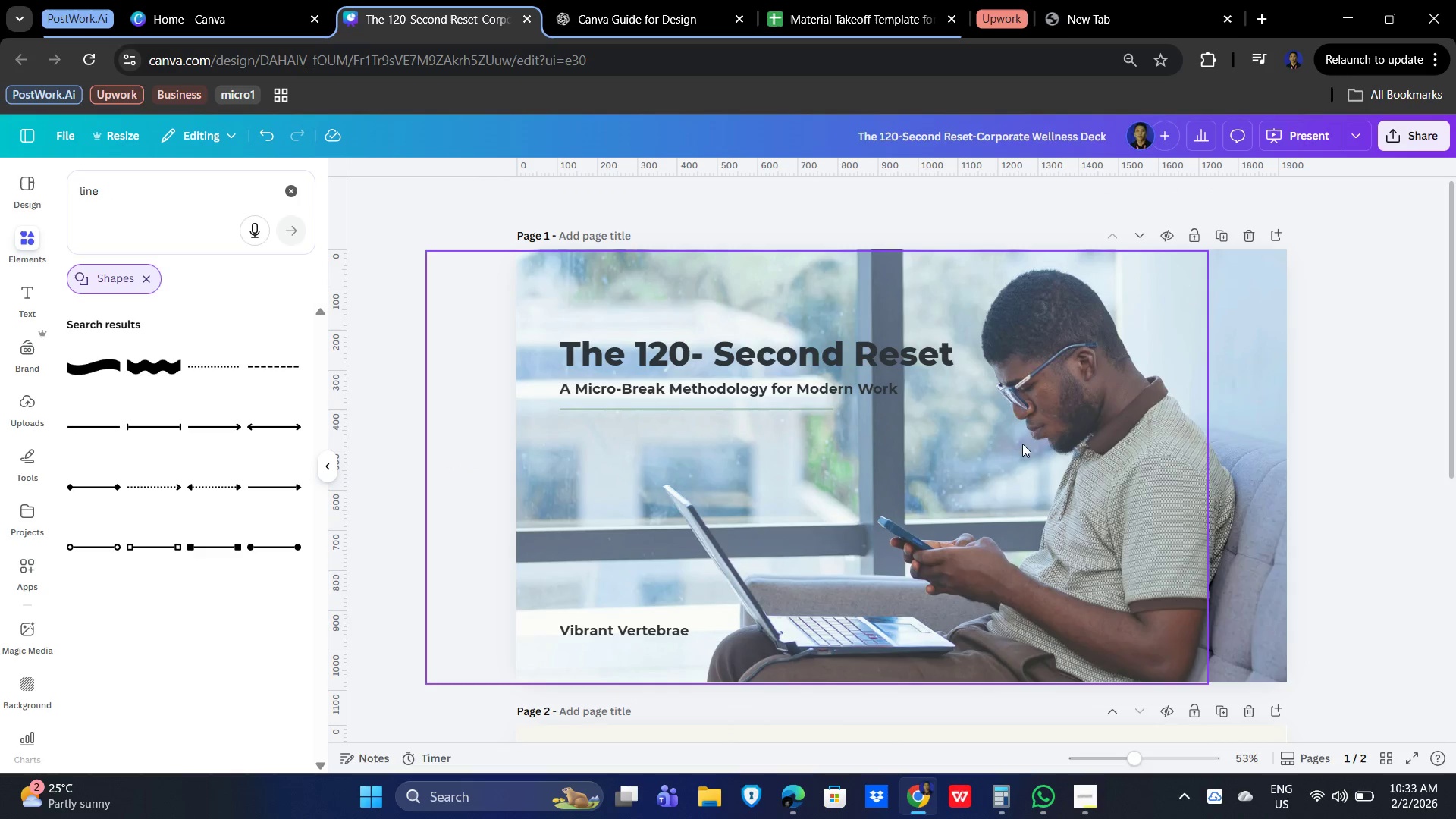 
left_click([689, 413])
 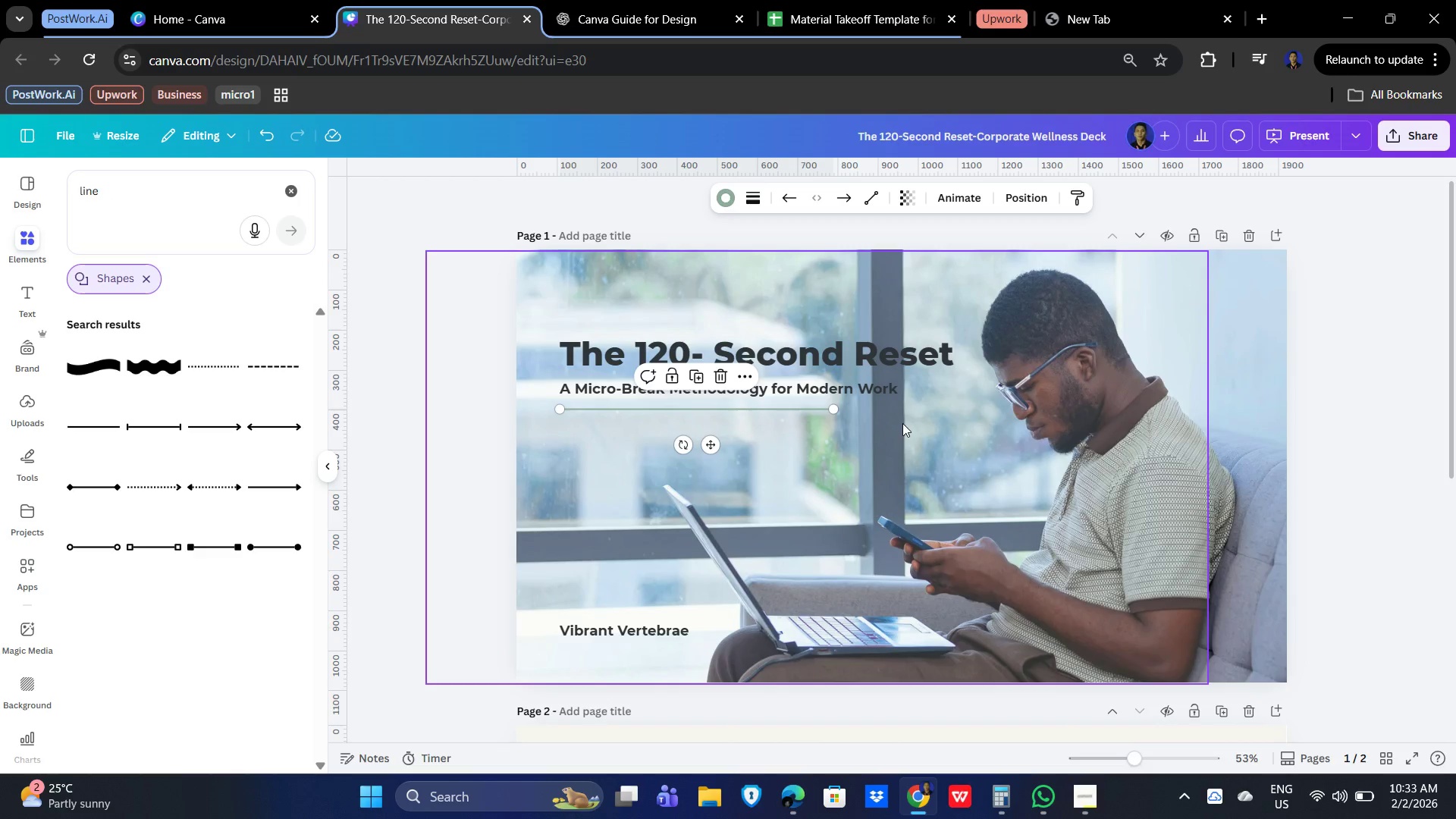 
key(Control+C)
 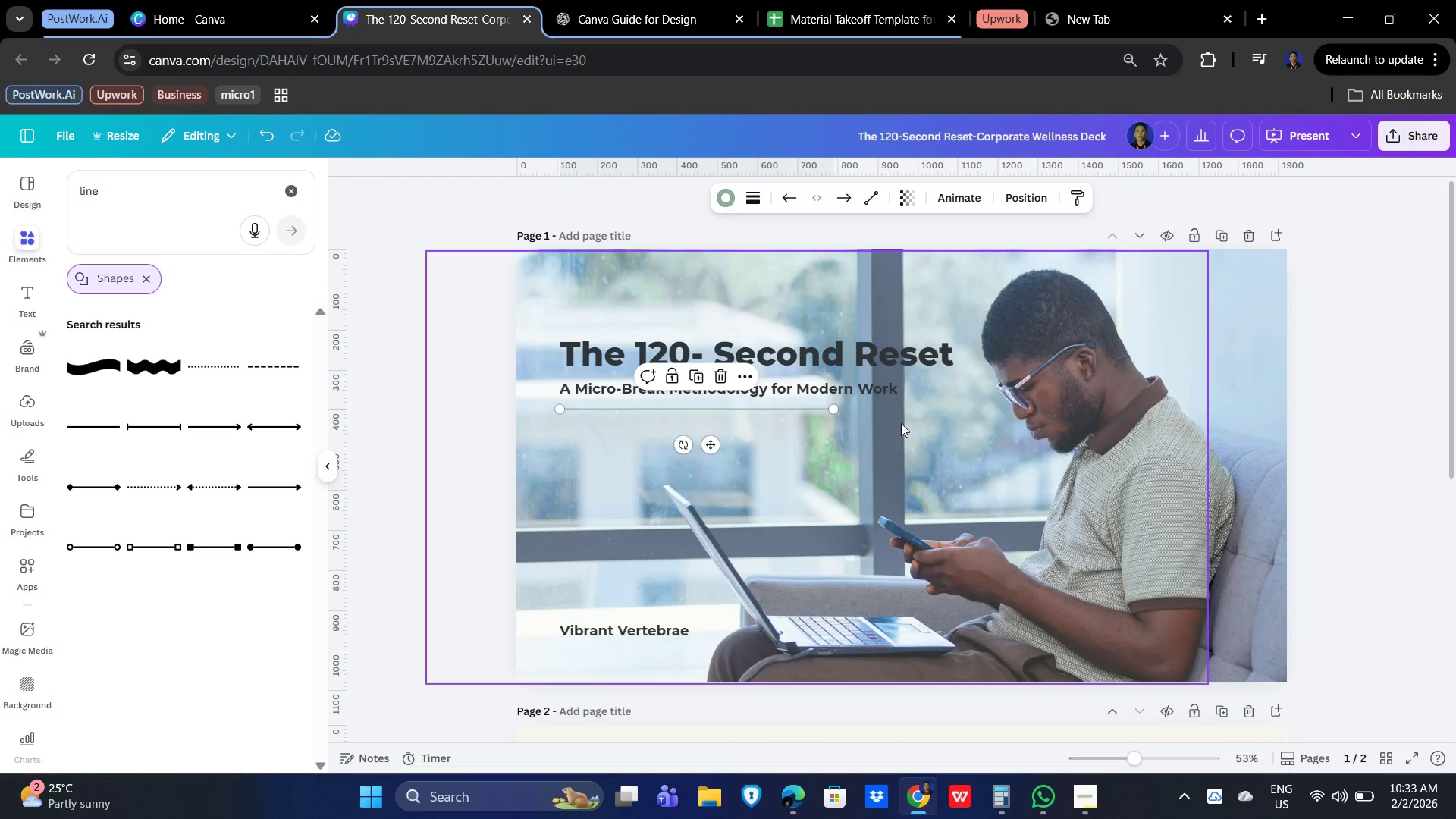 
key(Control+V)
 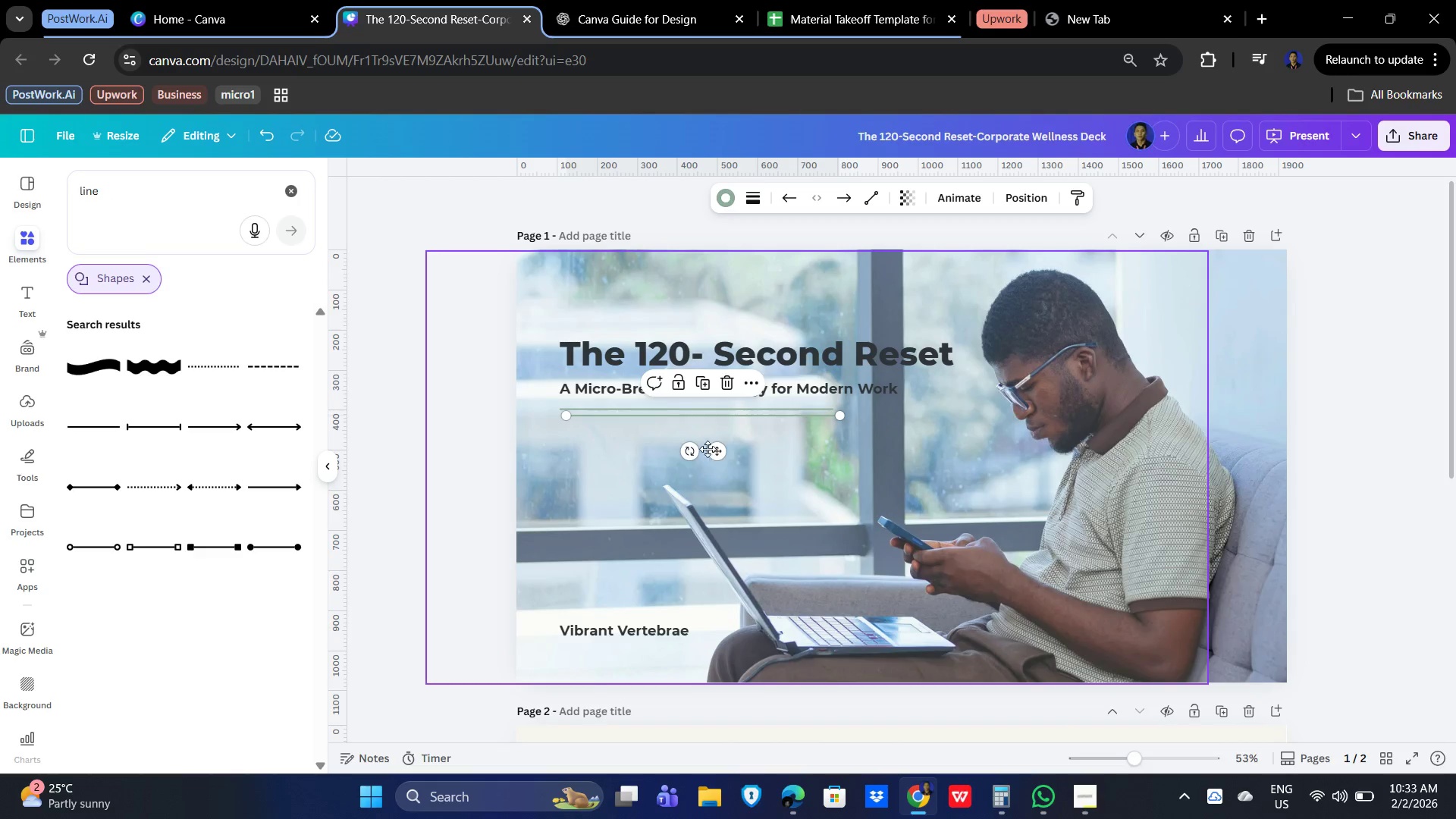 
left_click_drag(start_coordinate=[711, 447], to_coordinate=[706, 667])
 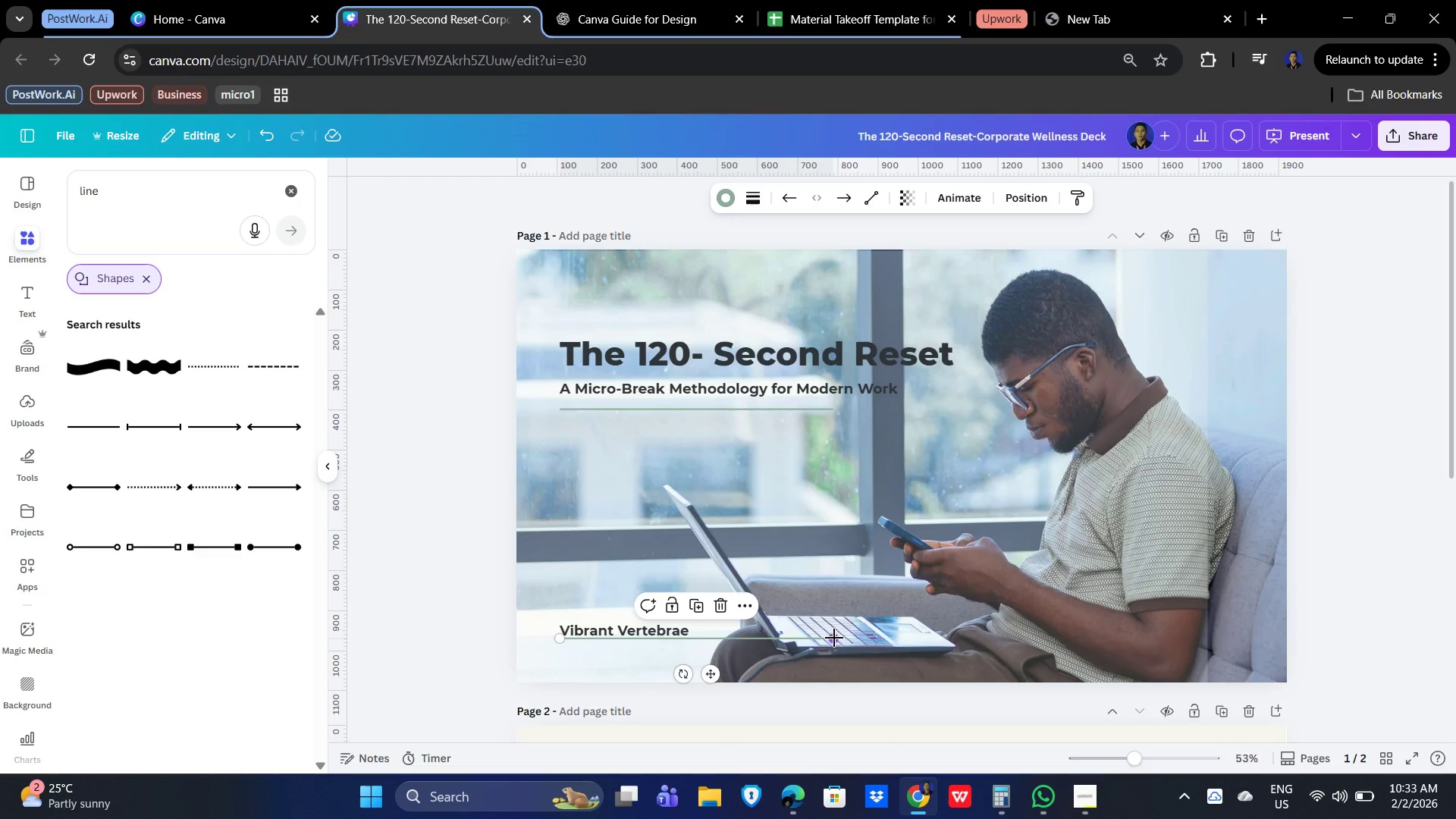 
left_click_drag(start_coordinate=[834, 638], to_coordinate=[1240, 648])
 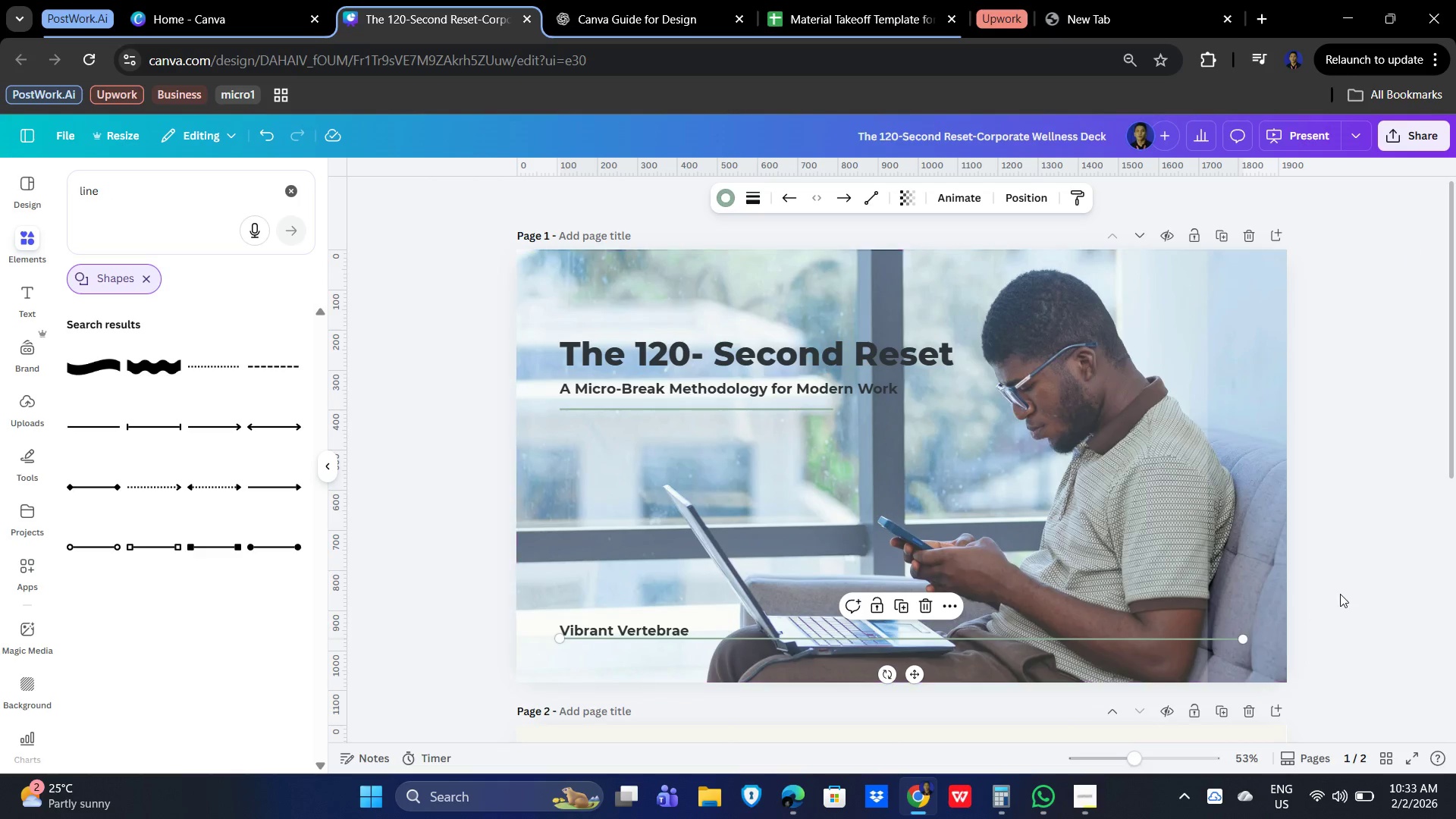 
left_click([1341, 593])
 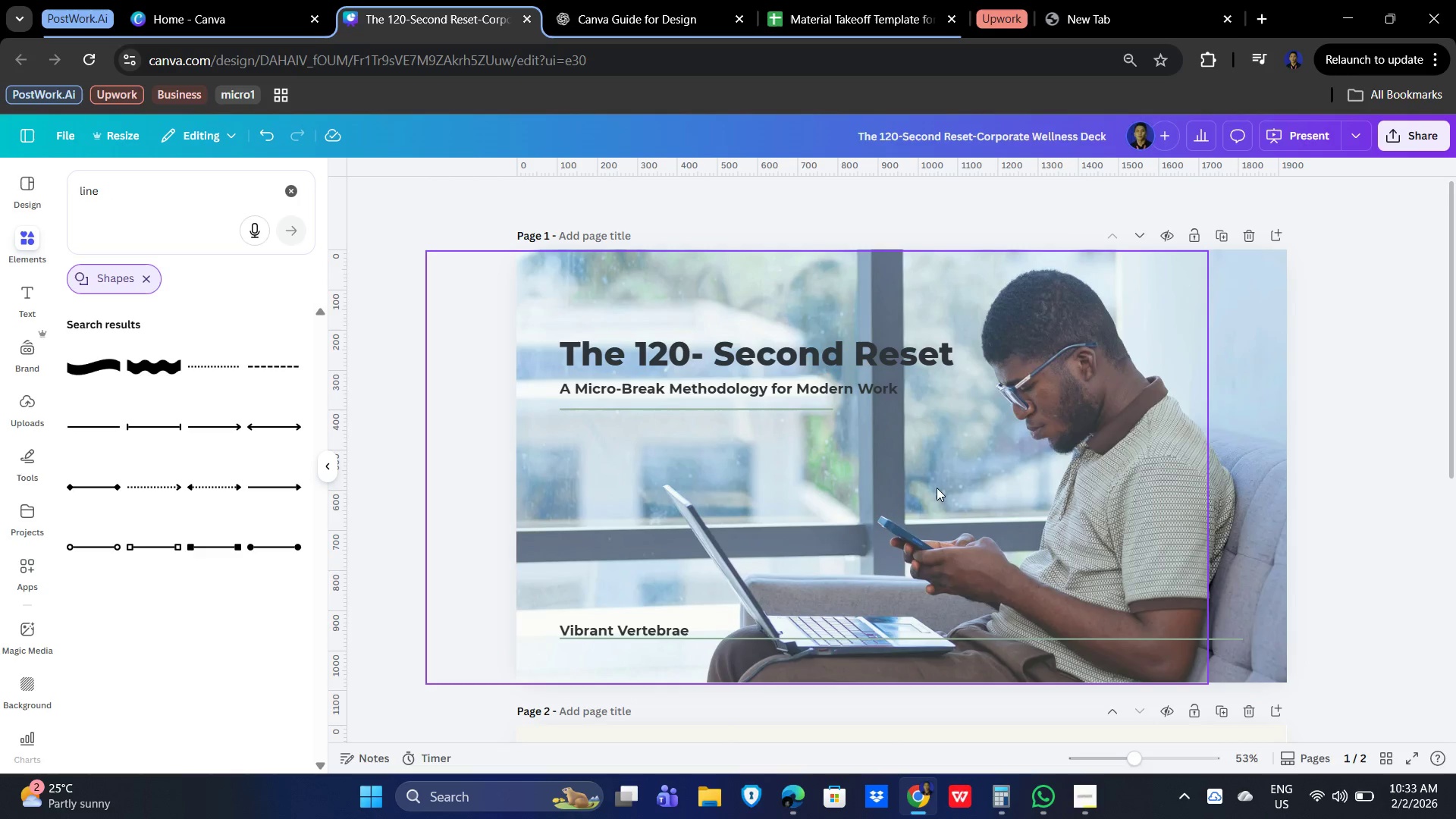 
wait(5.59)
 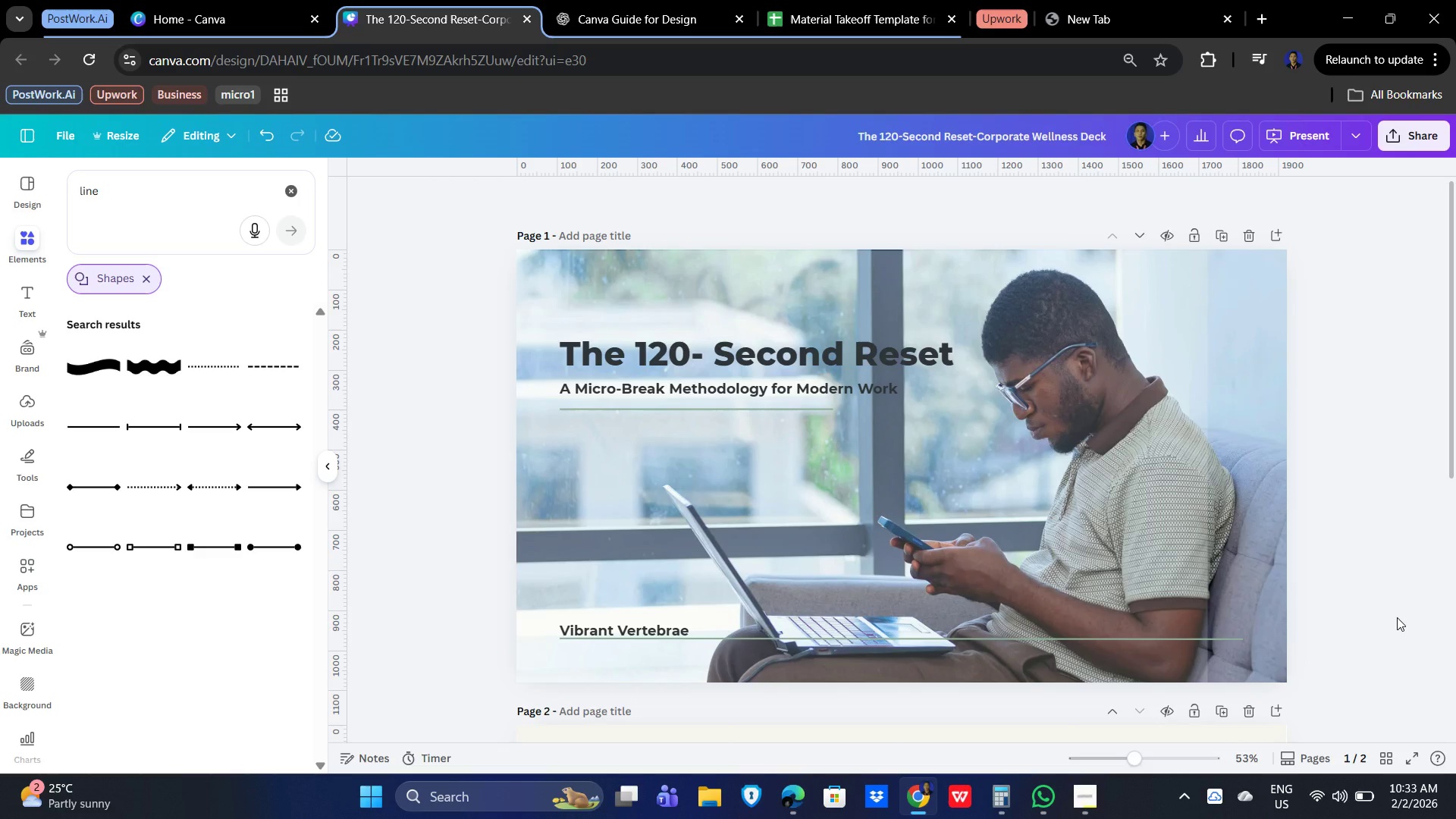 
scroll: coordinate [1334, 542], scroll_direction: down, amount: 5.0
 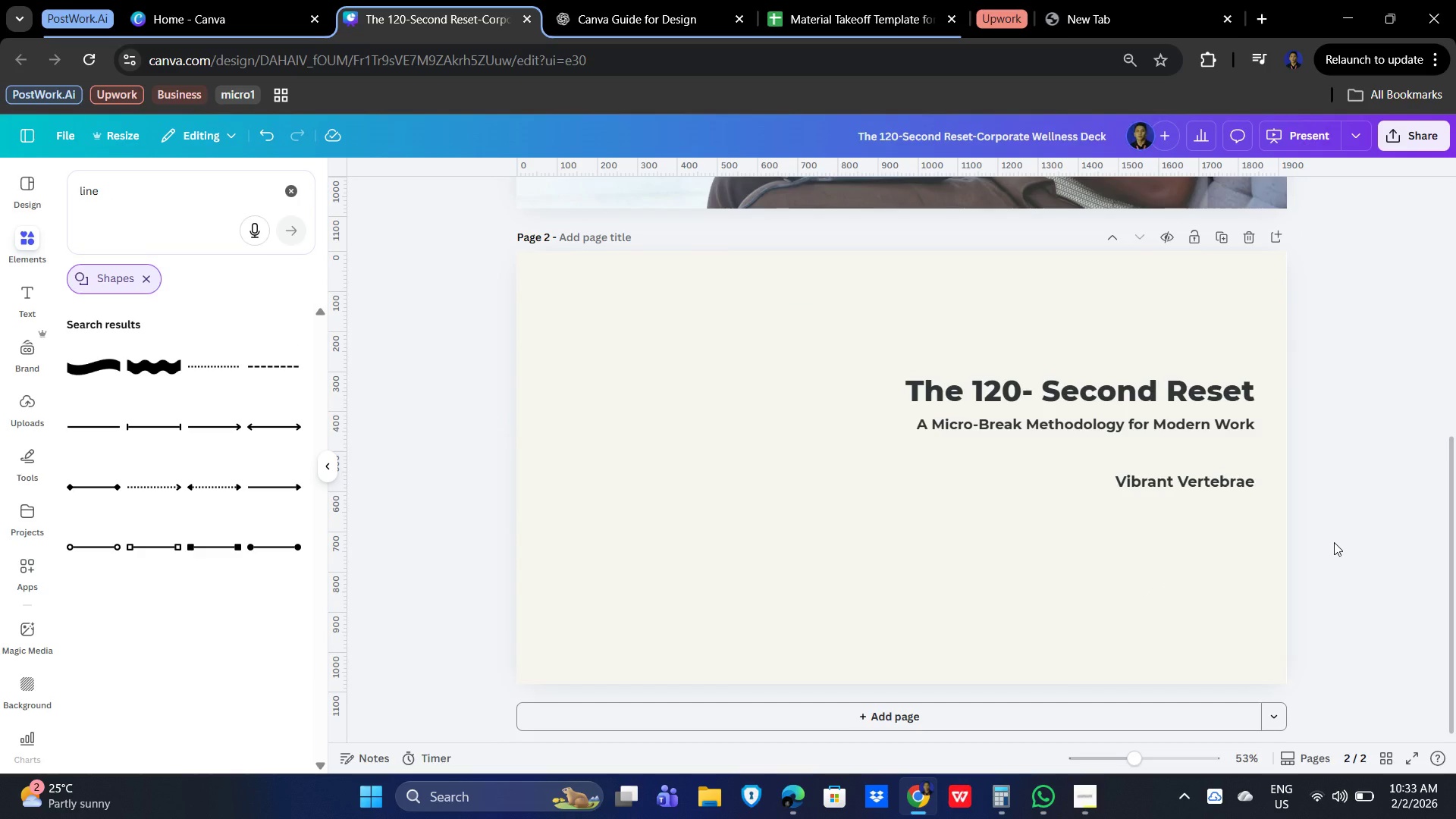 
scroll: coordinate [1348, 581], scroll_direction: up, amount: 5.0
 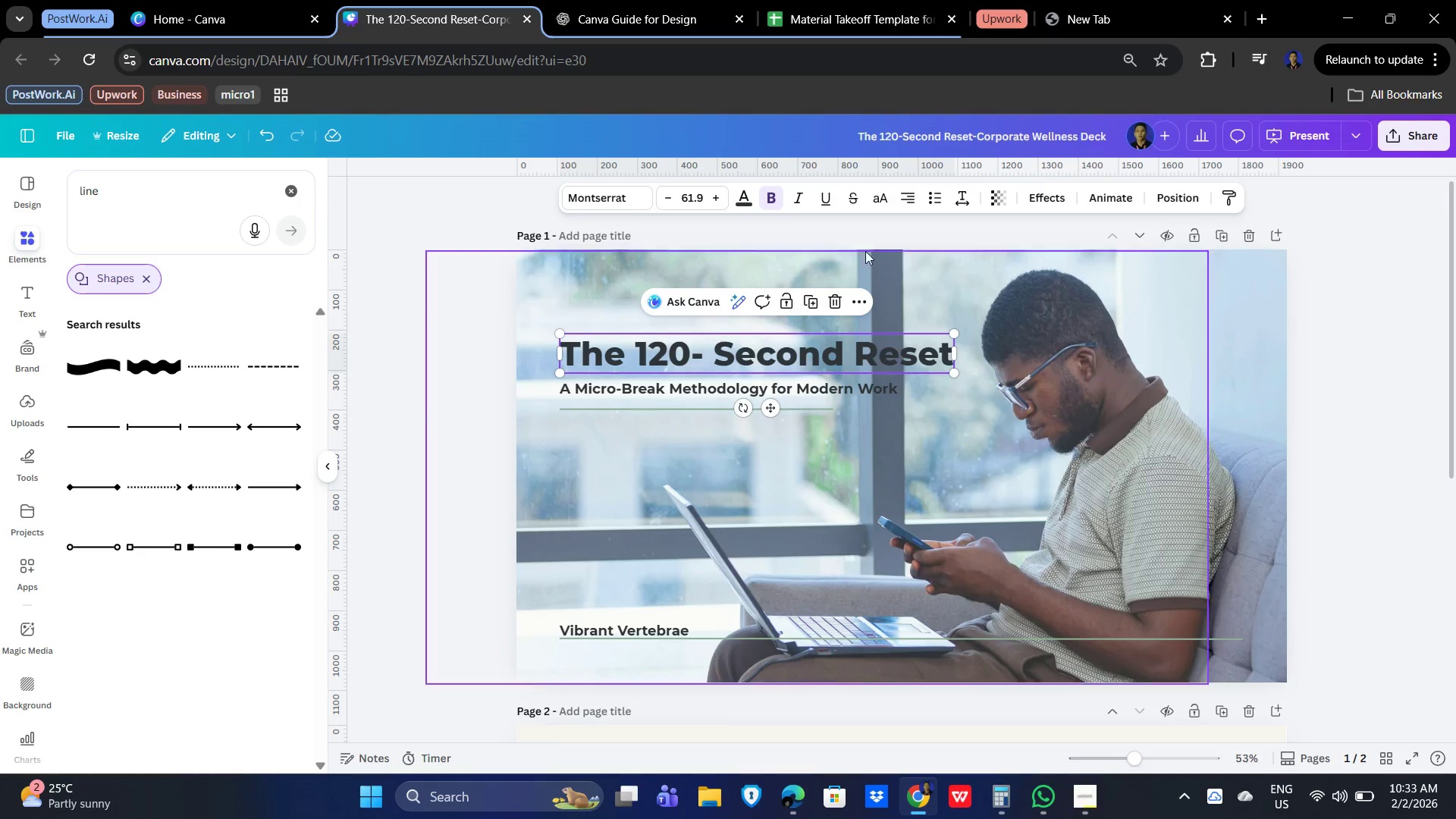 
double_click([897, 199])
 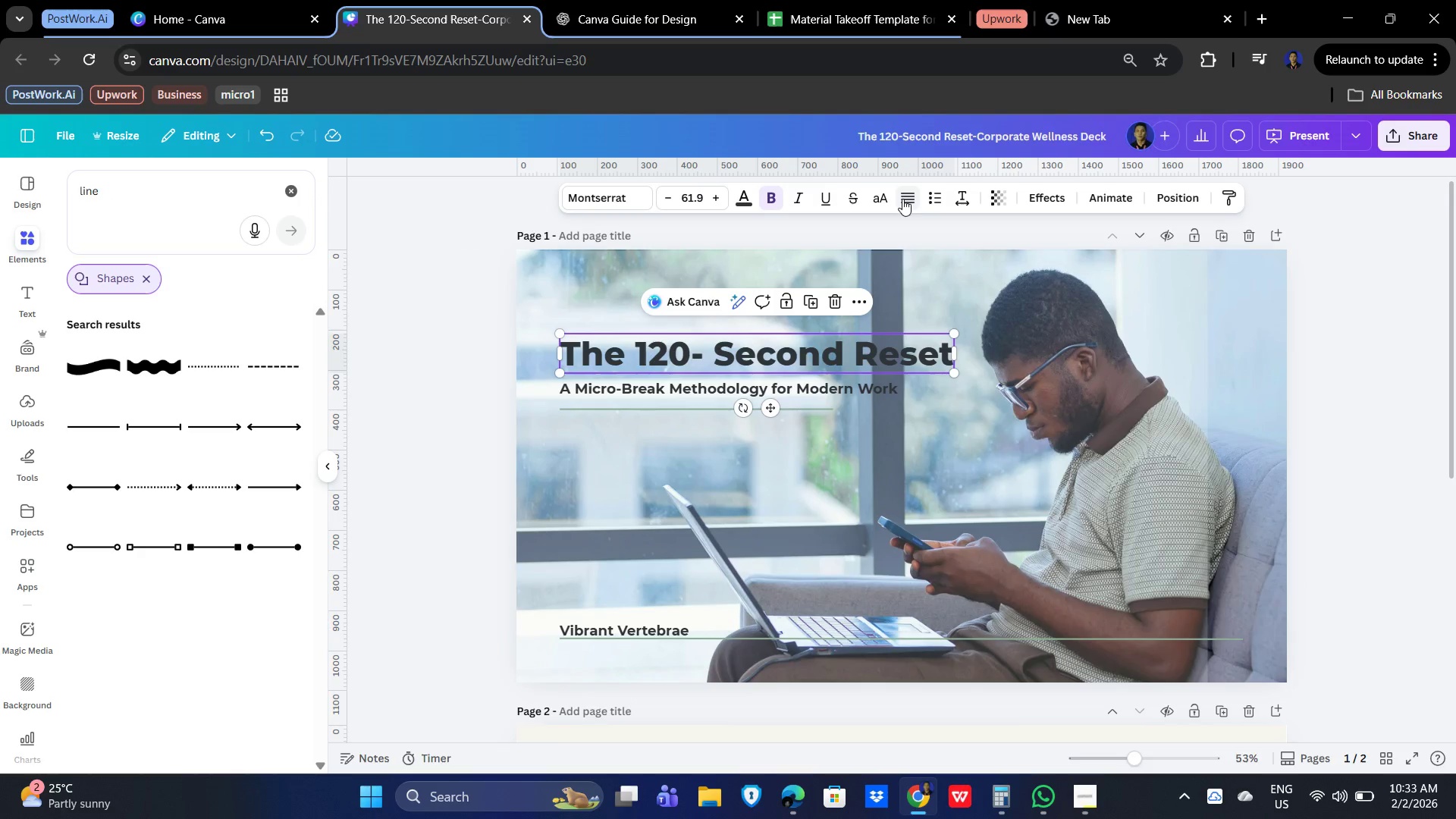 
left_click([902, 199])
 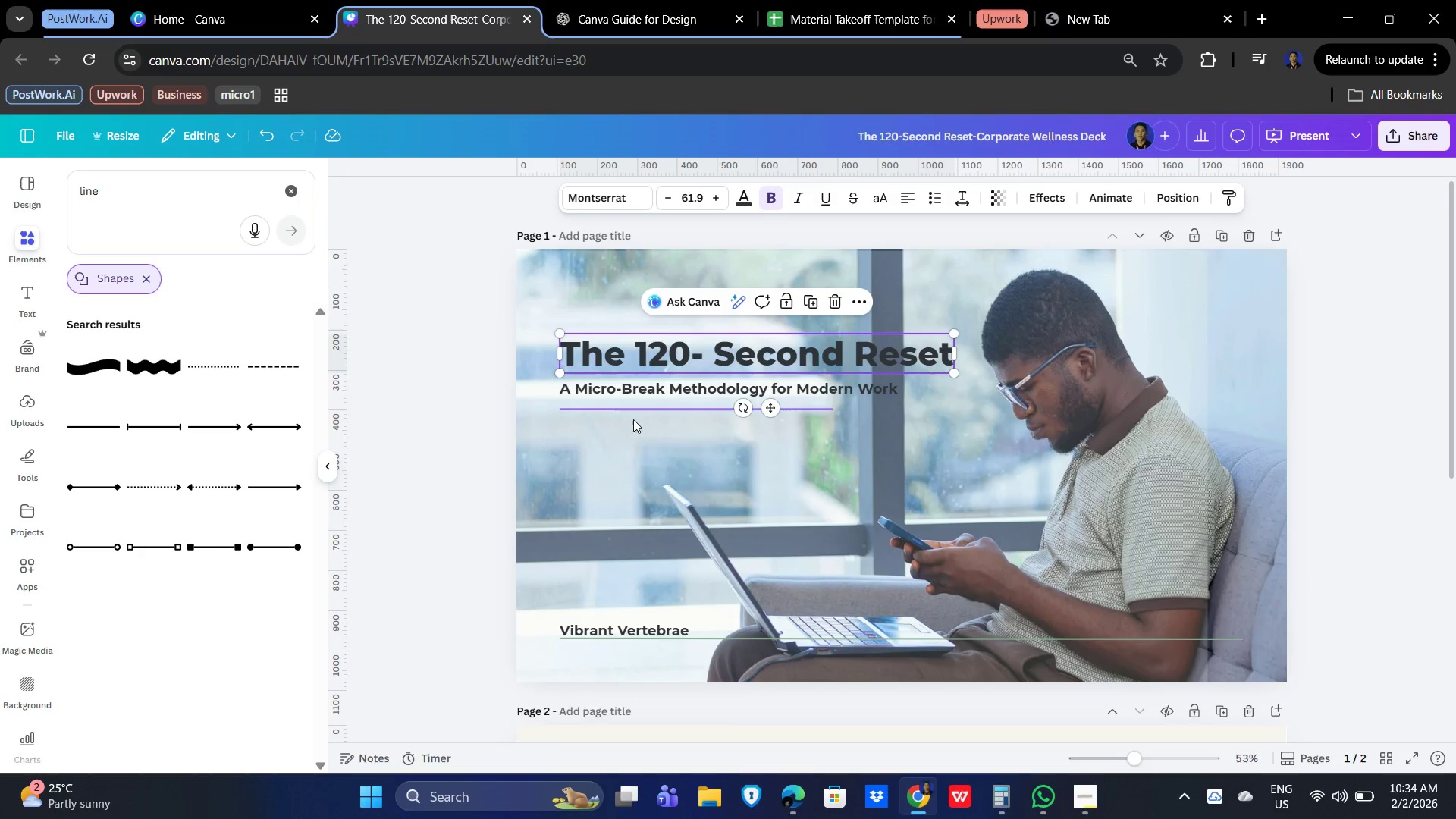 
left_click([629, 391])
 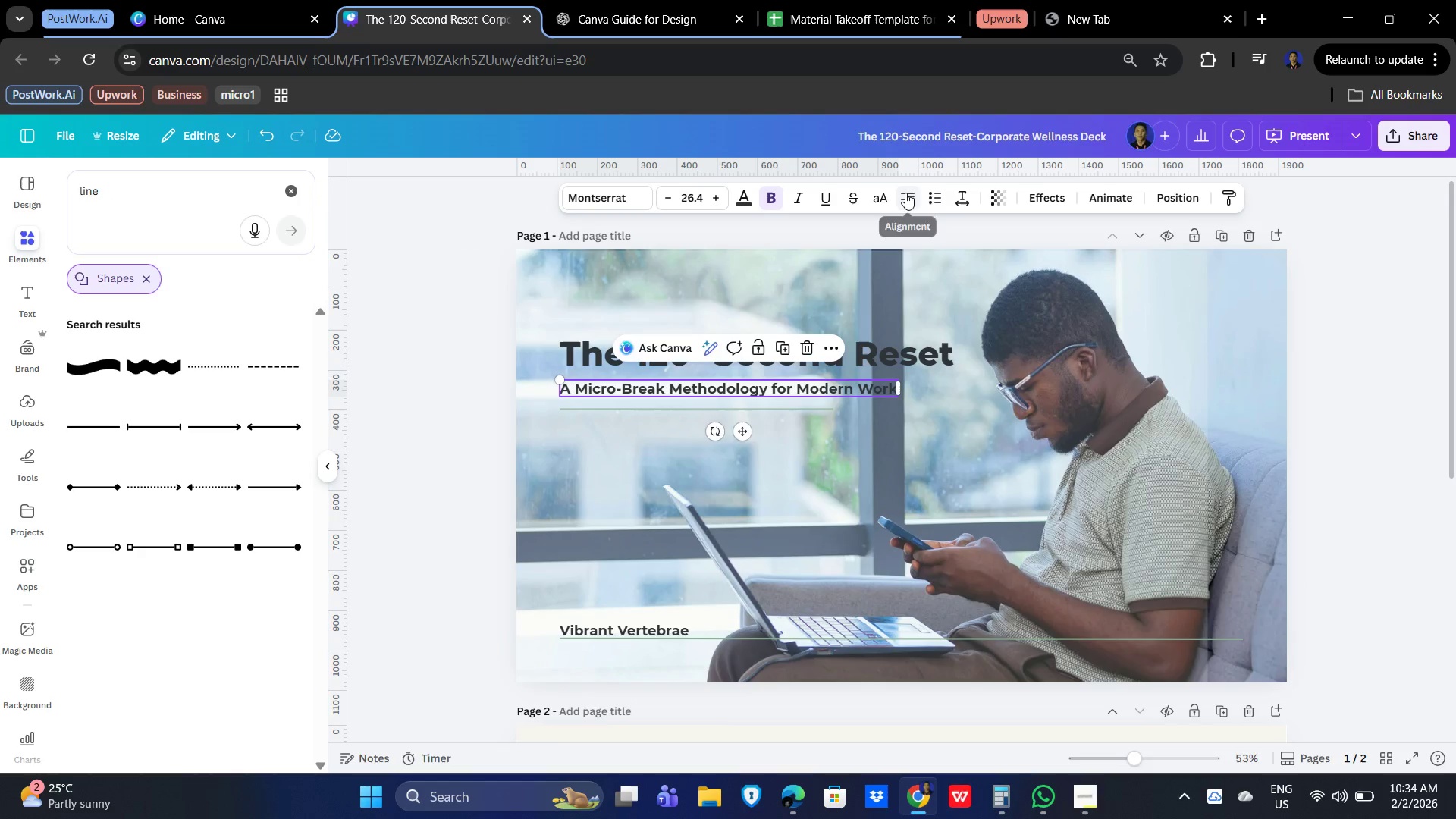 
double_click([905, 193])
 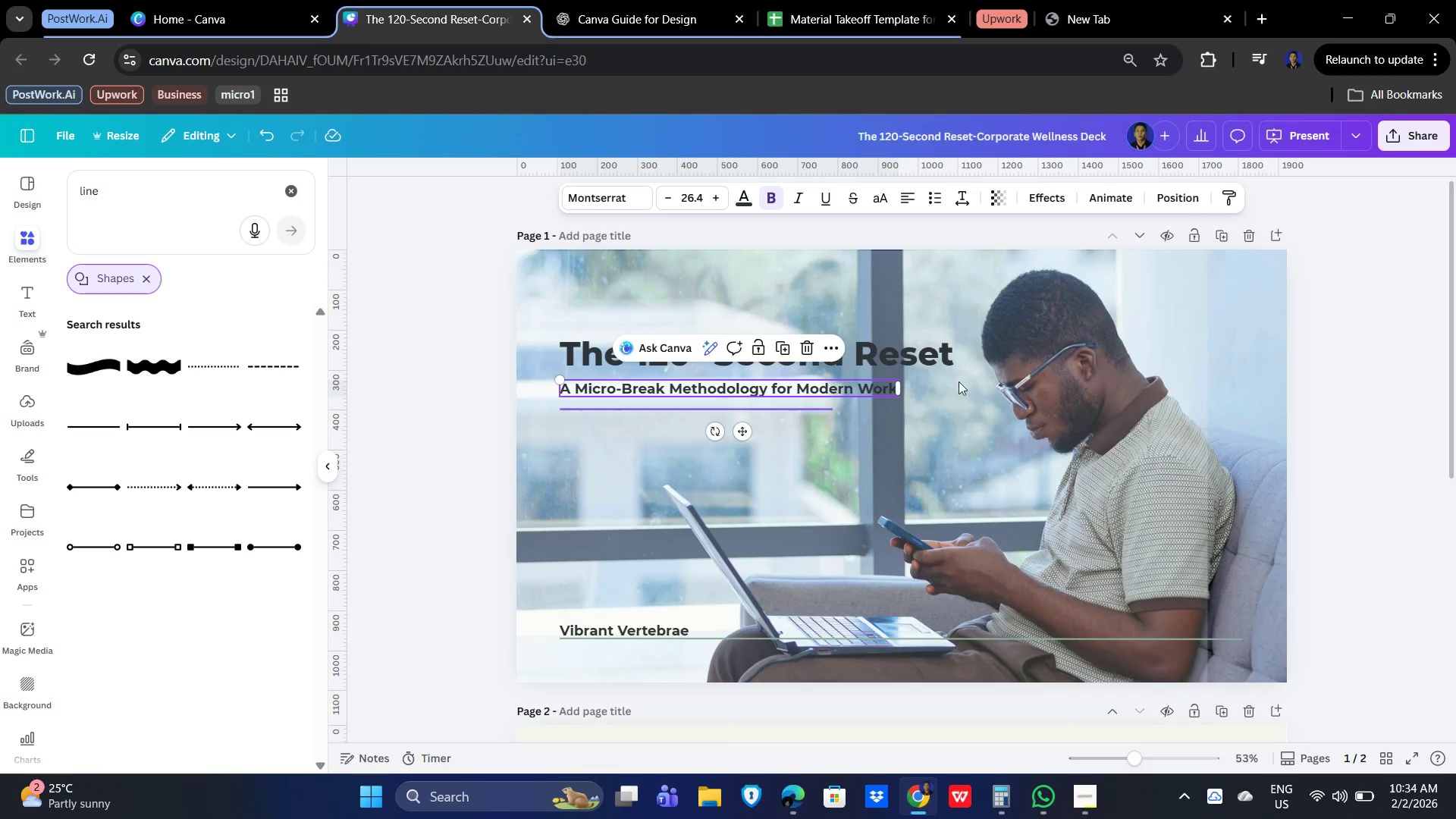 
left_click([1445, 360])
 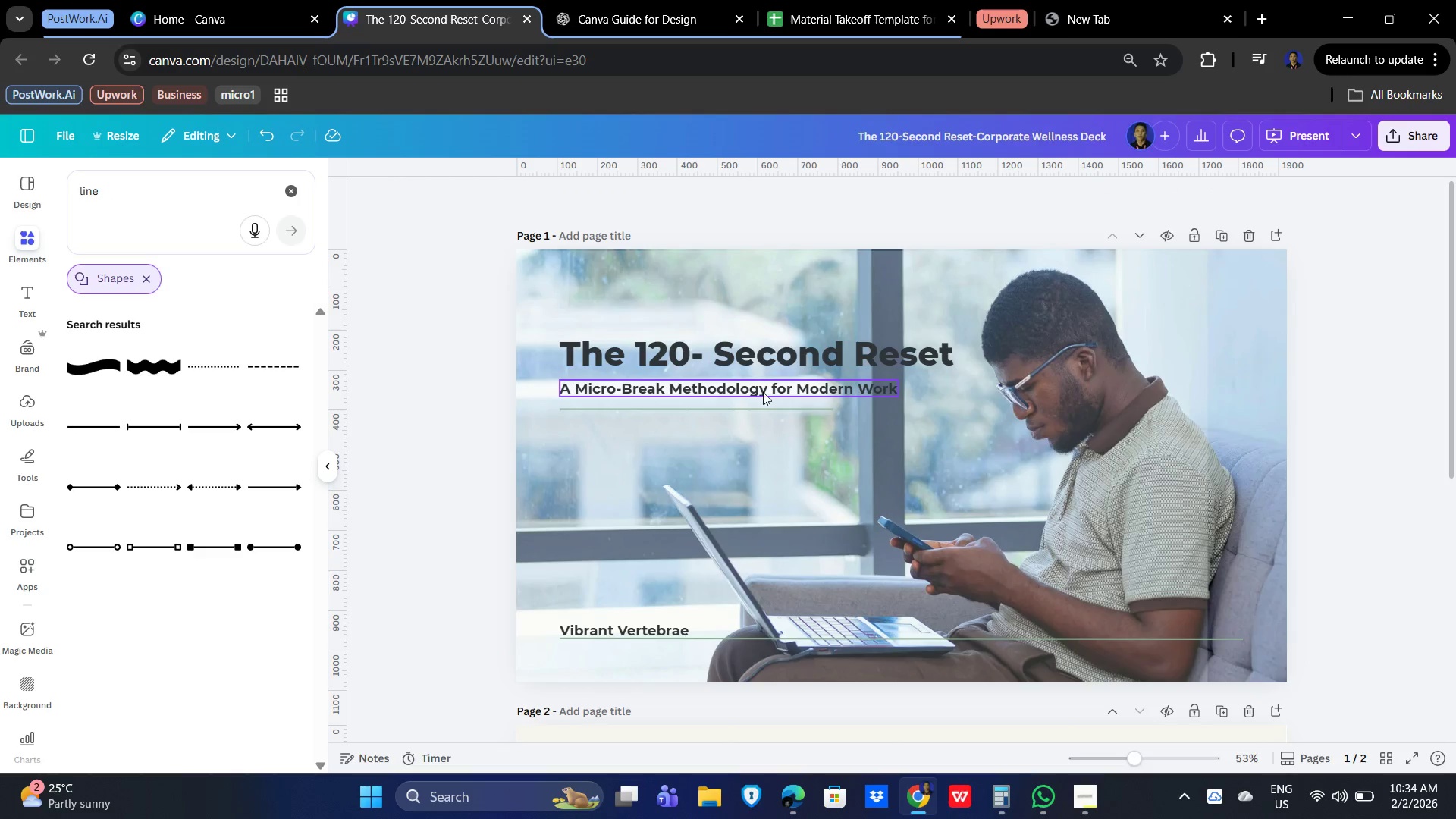 
left_click([757, 390])
 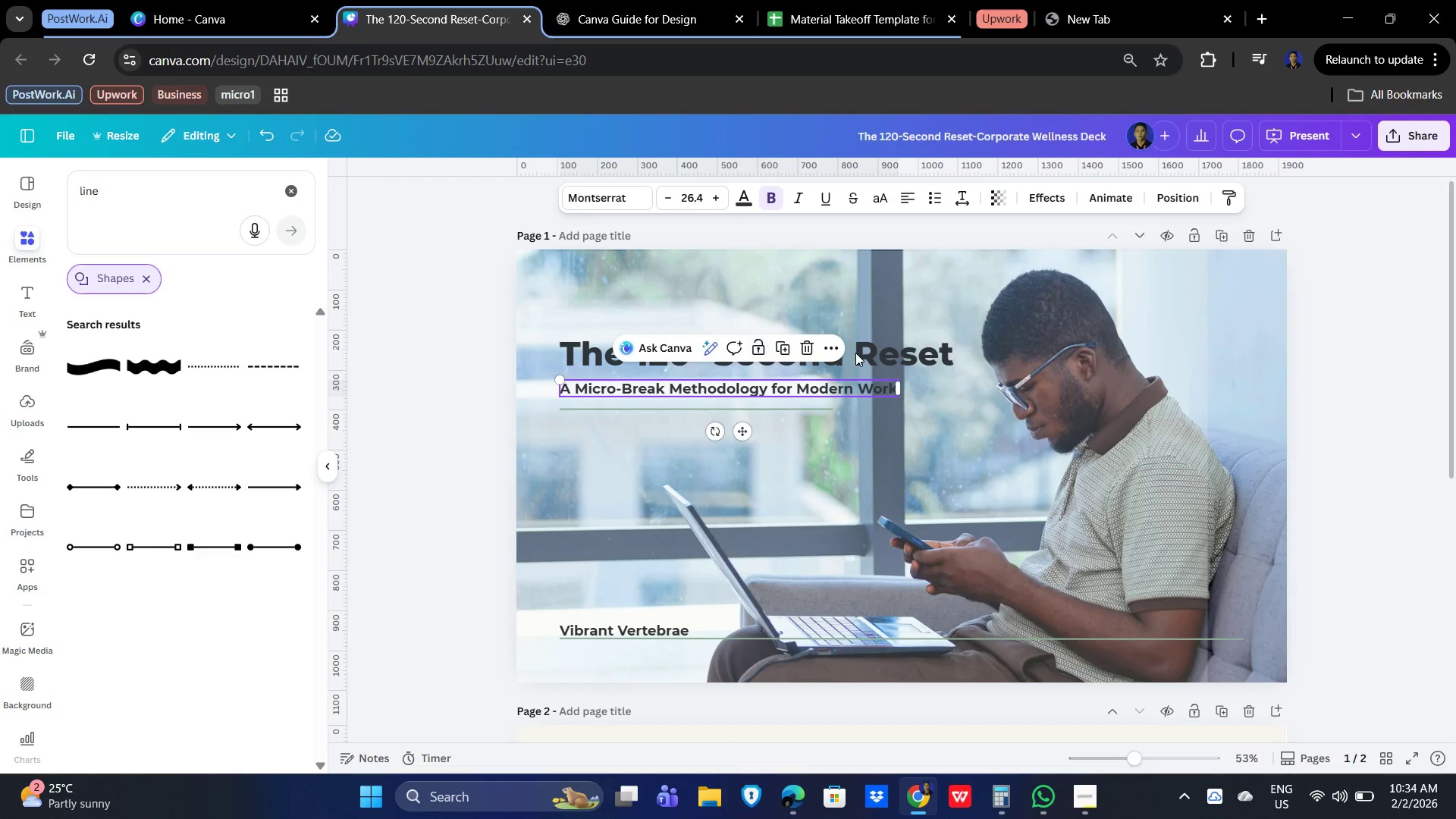 
left_click([857, 352])
 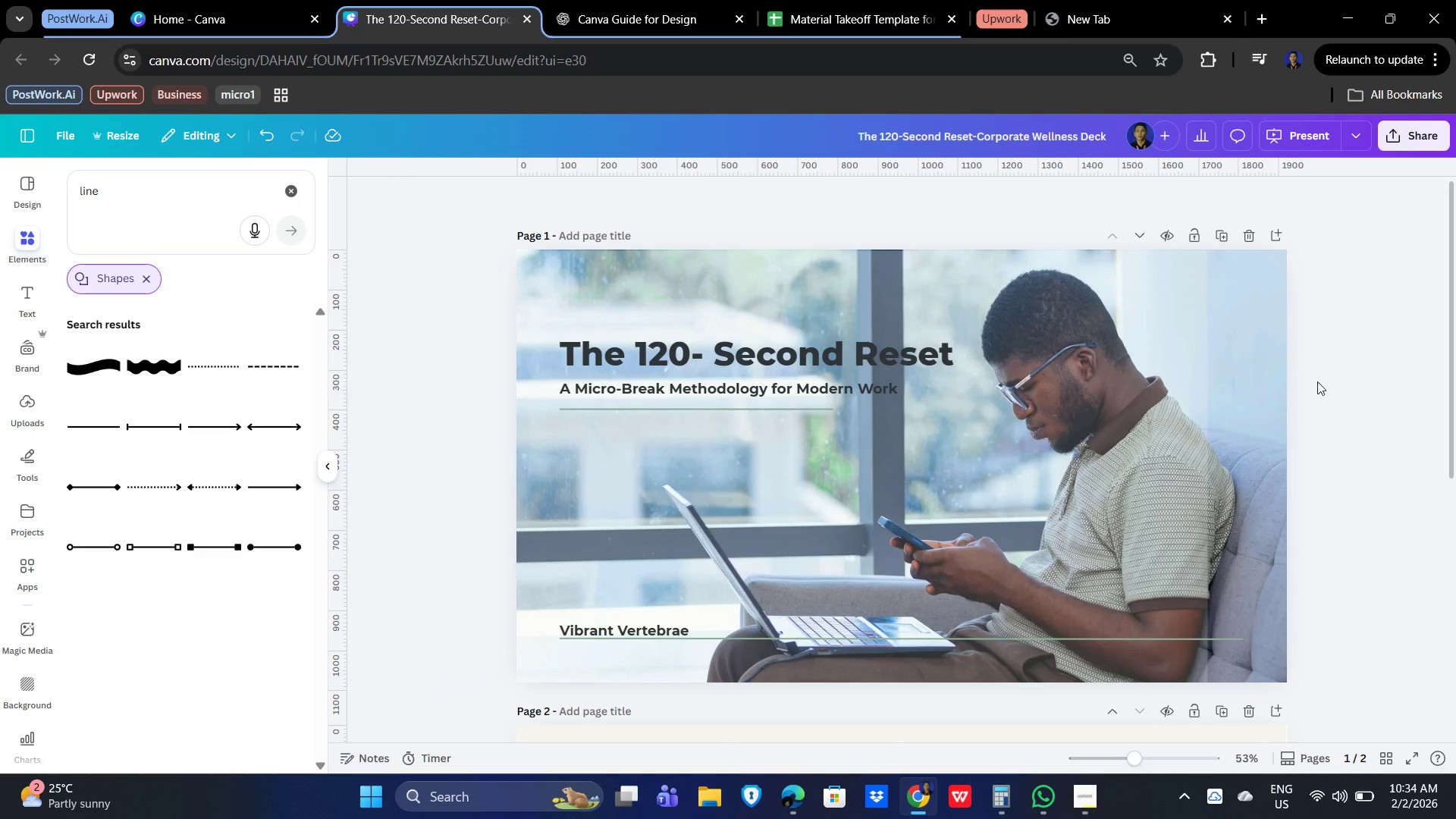 
scroll: coordinate [1078, 567], scroll_direction: down, amount: 5.0
 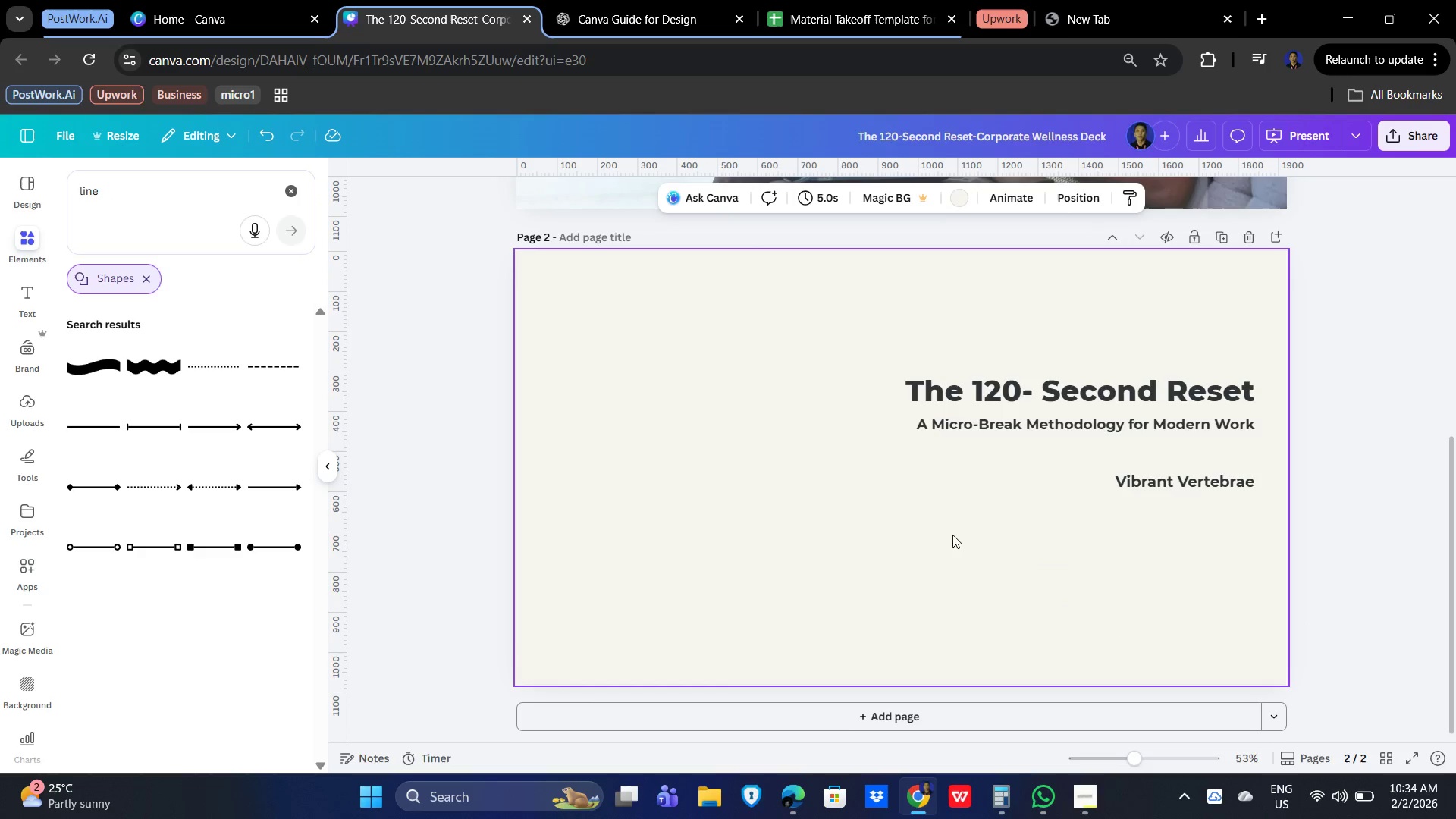 
wait(5.19)
 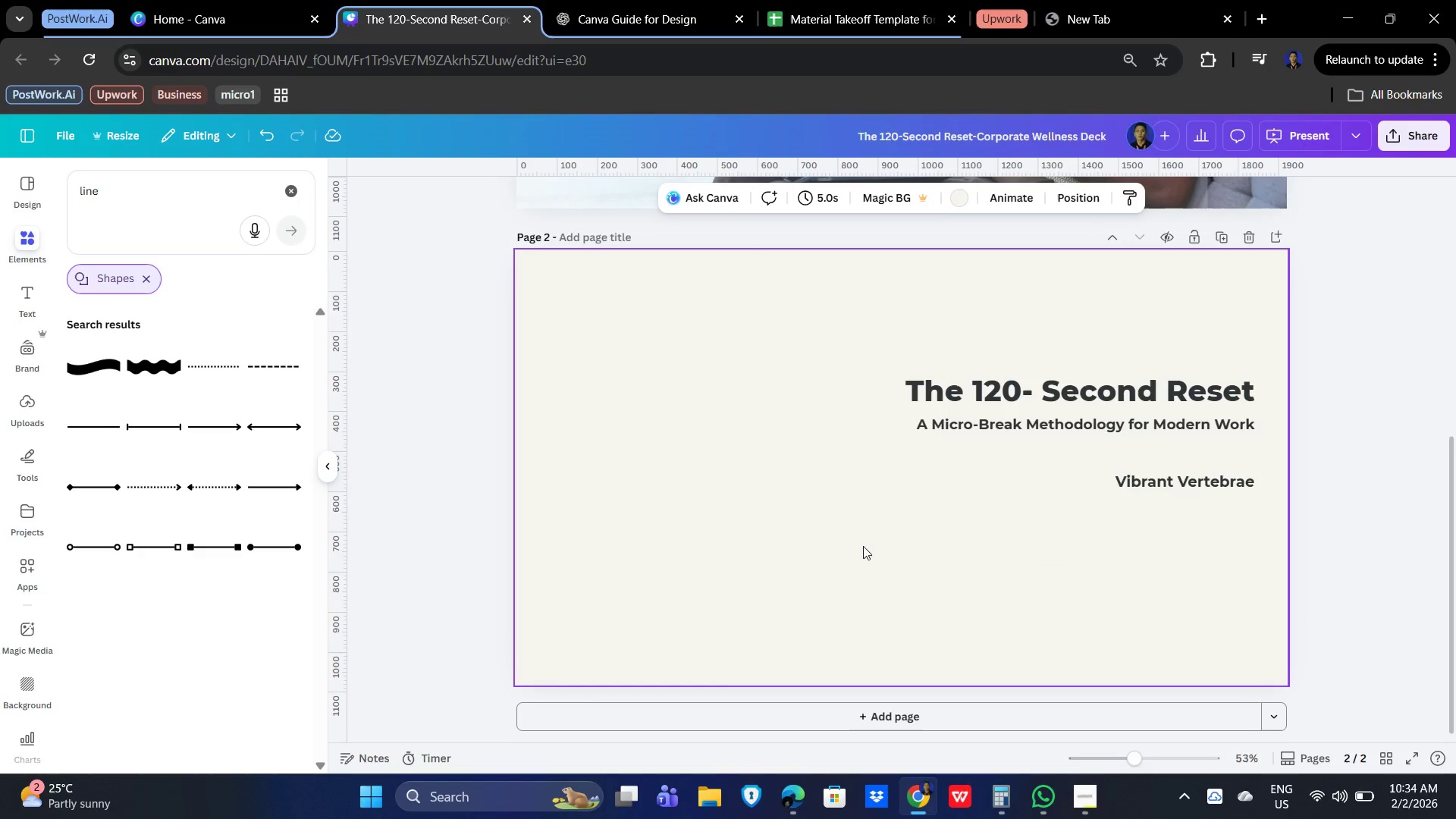 
double_click([1097, 394])
 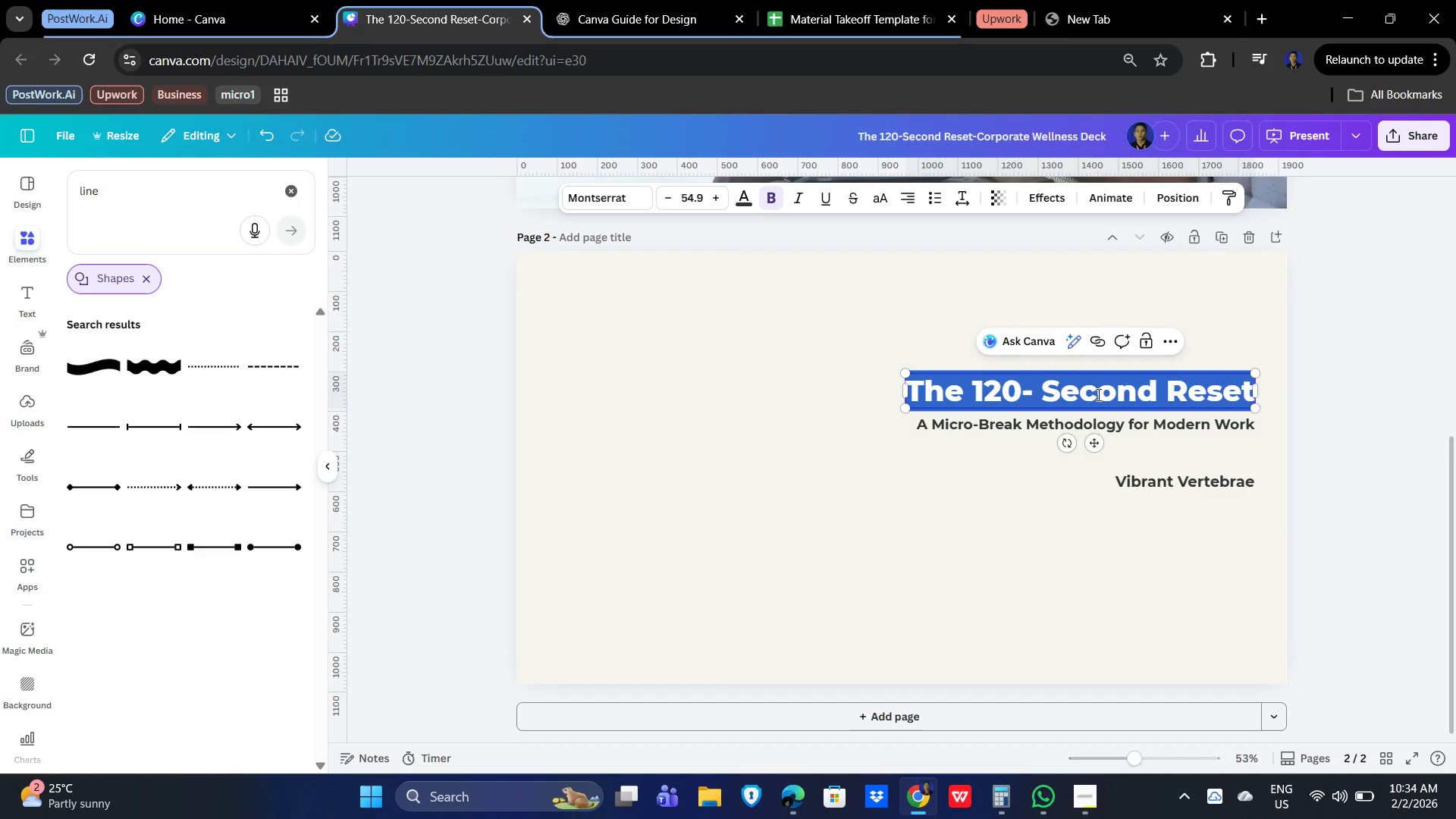 
triple_click([1097, 394])
 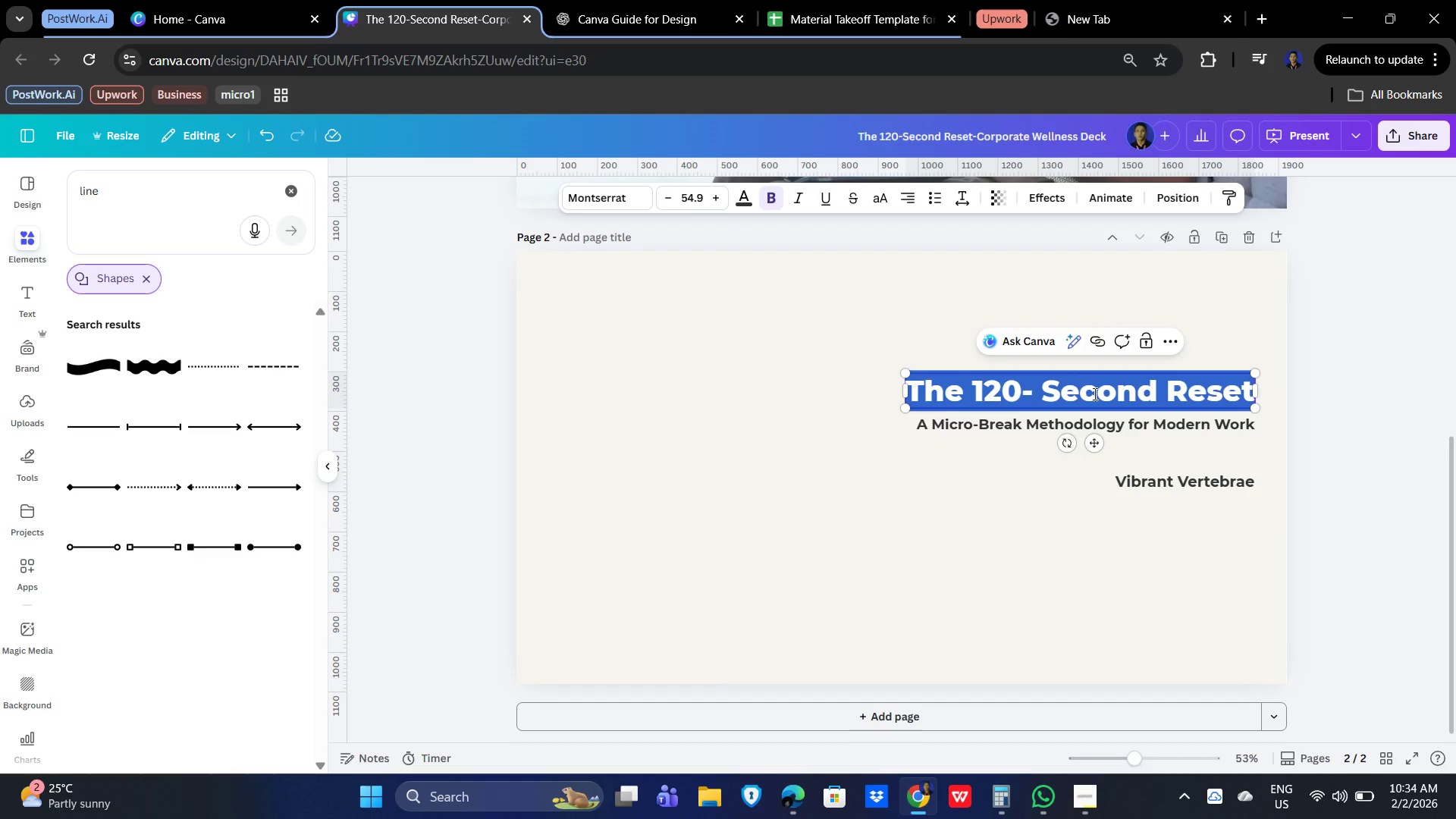 
type(Why This Workshop)
 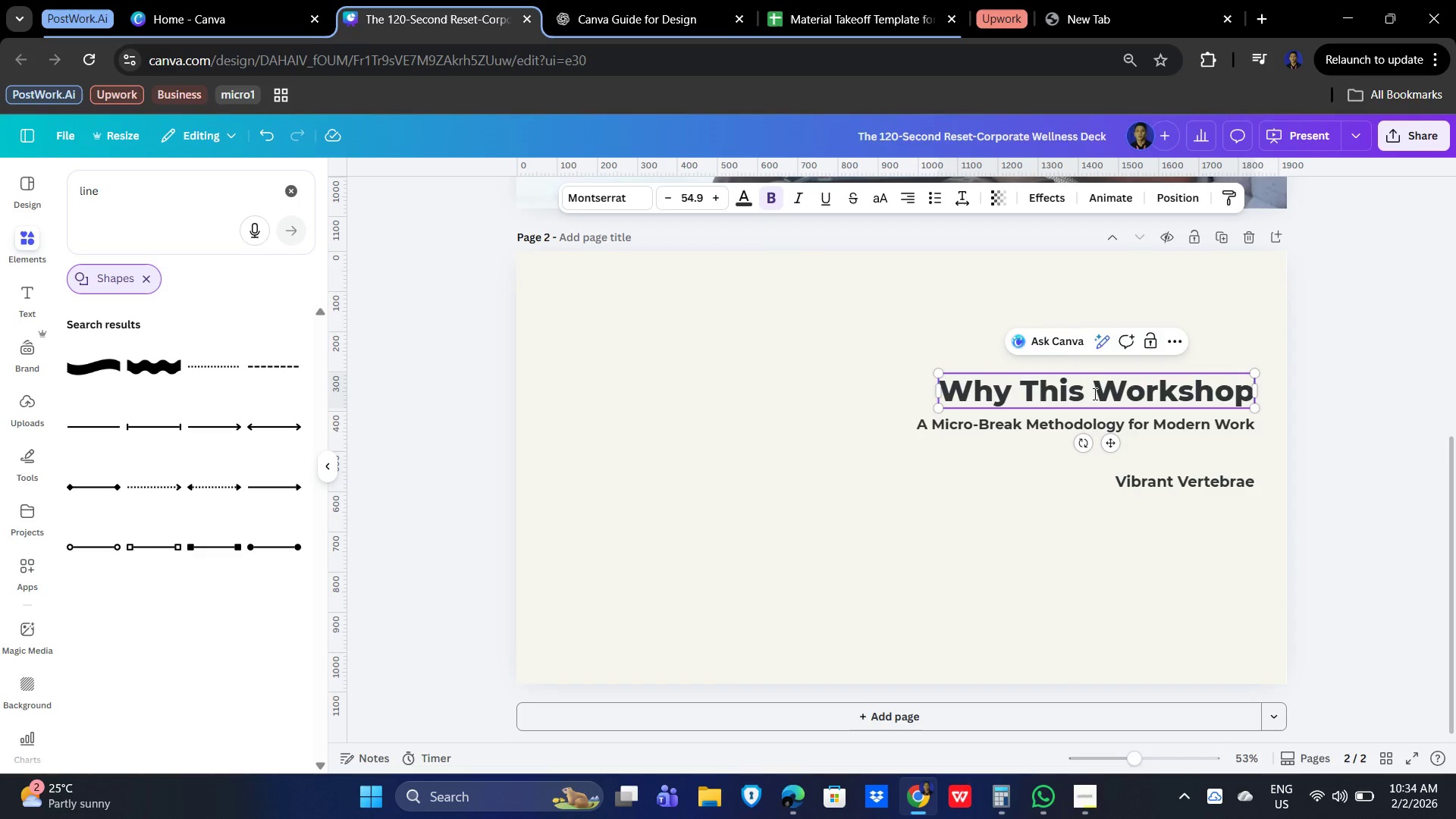 
type( Matters for Remote Teams)
 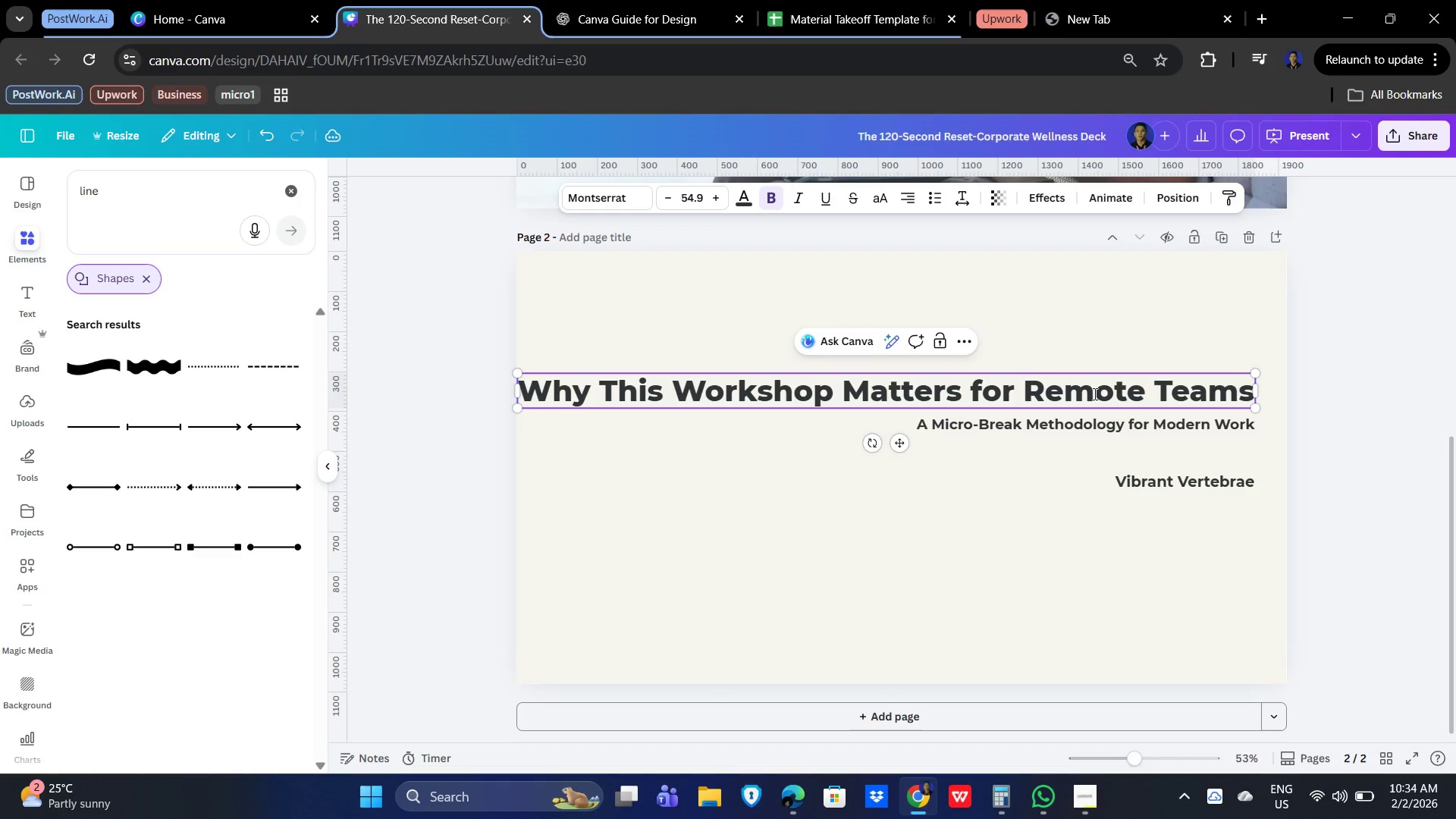 
left_click([927, 551])
 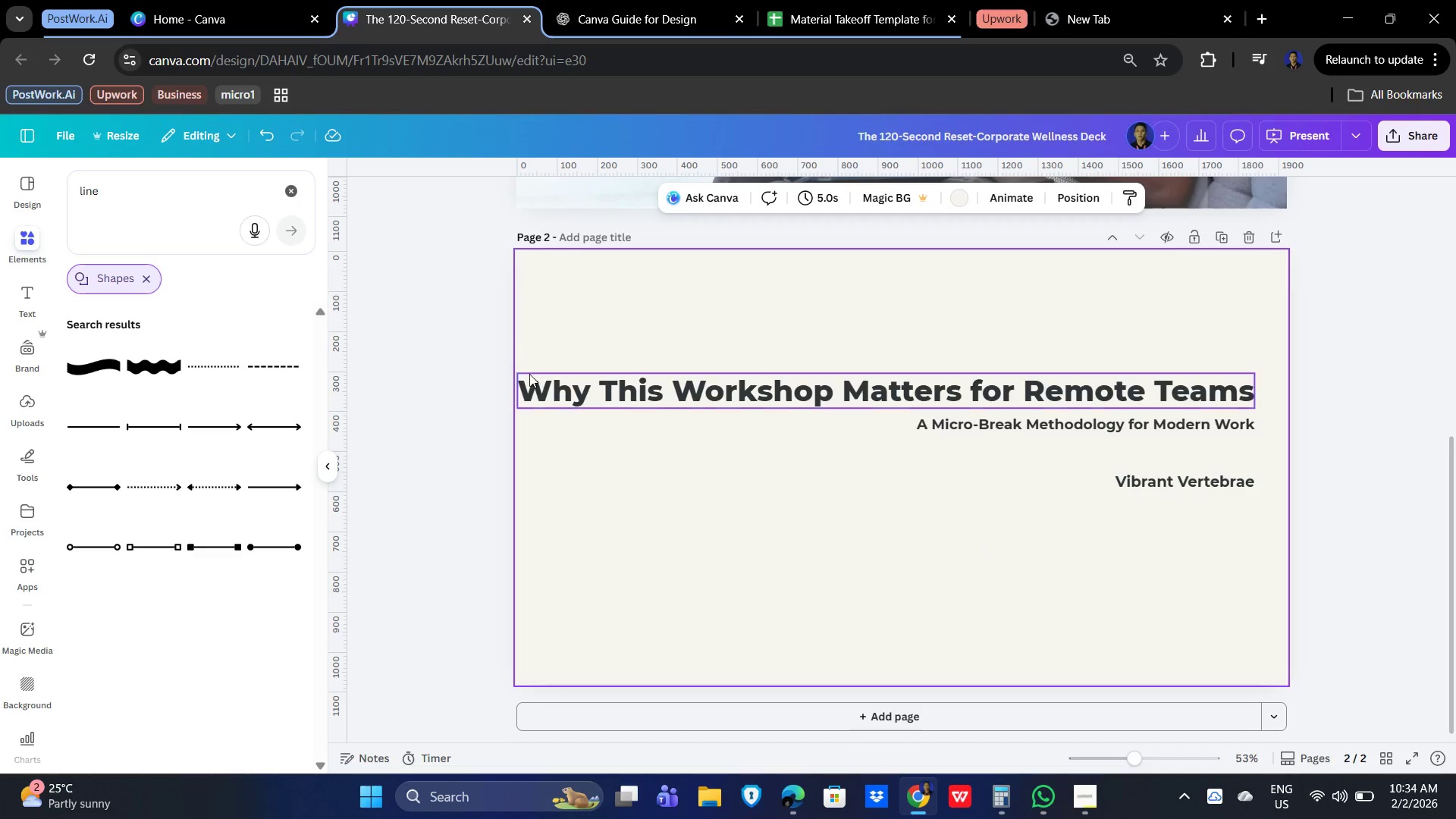 
left_click([632, 384])
 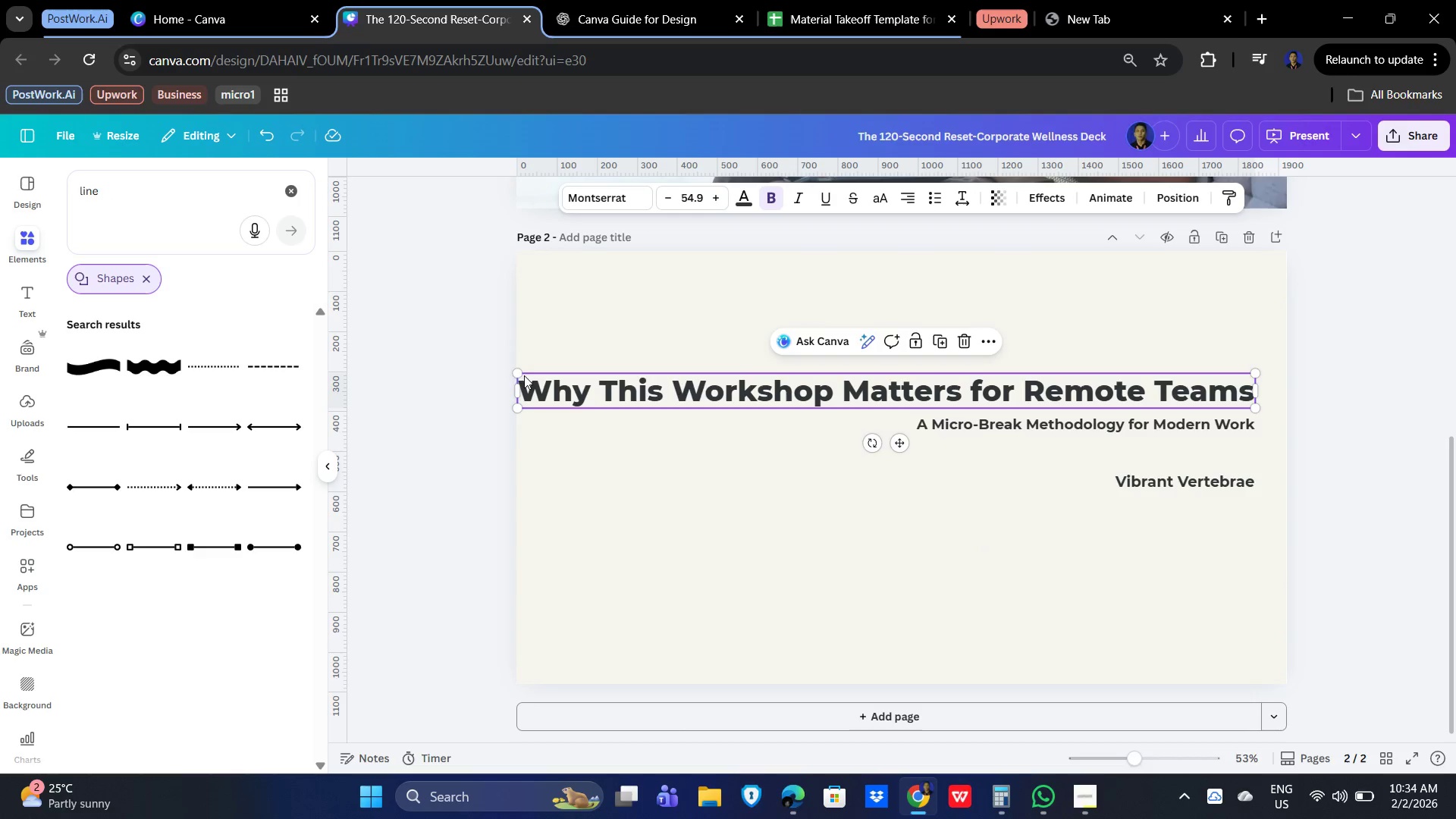 
left_click_drag(start_coordinate=[516, 375], to_coordinate=[714, 403])
 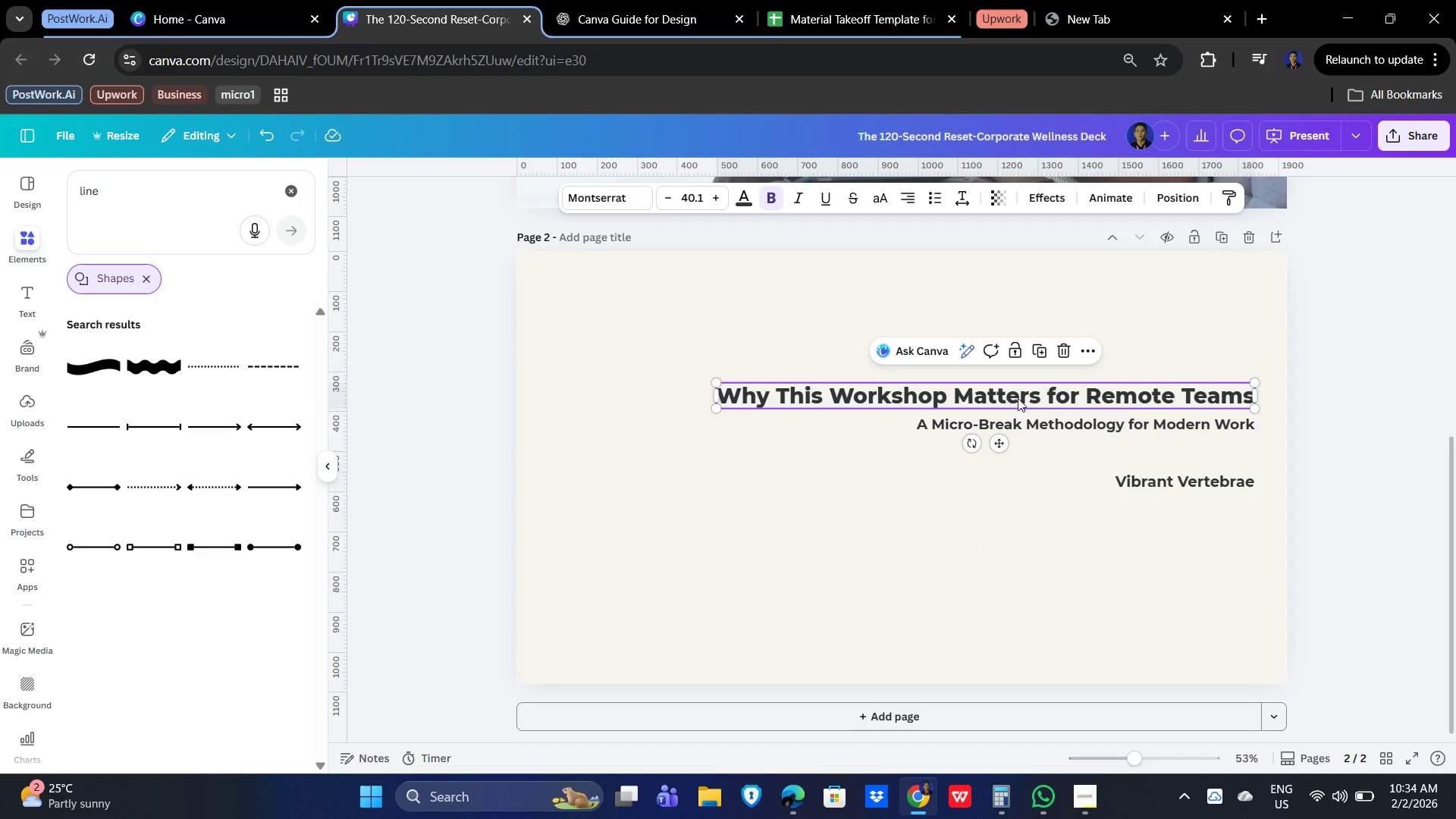 
left_click_drag(start_coordinate=[1025, 393], to_coordinate=[873, 305])
 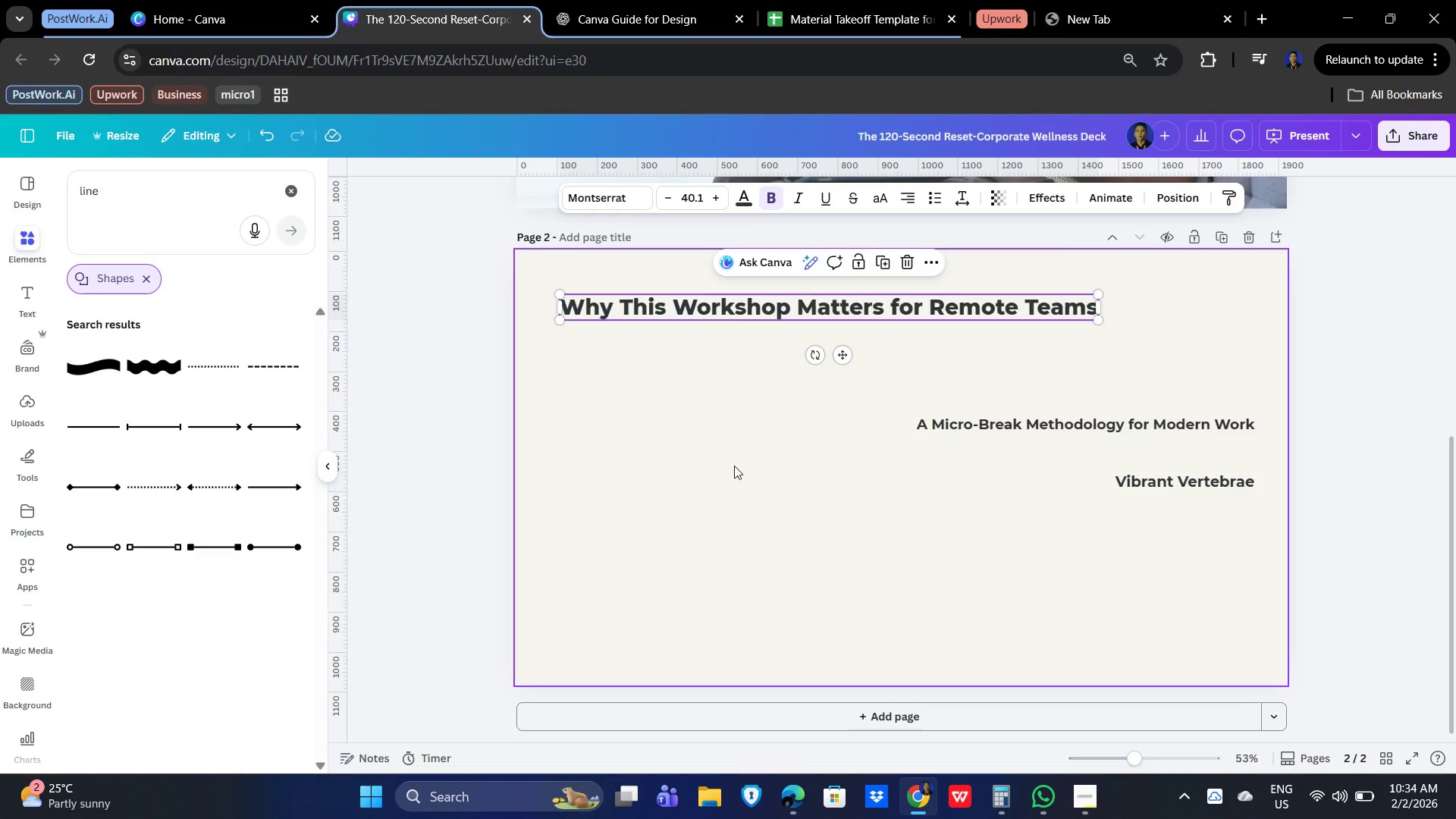 
left_click([734, 466])
 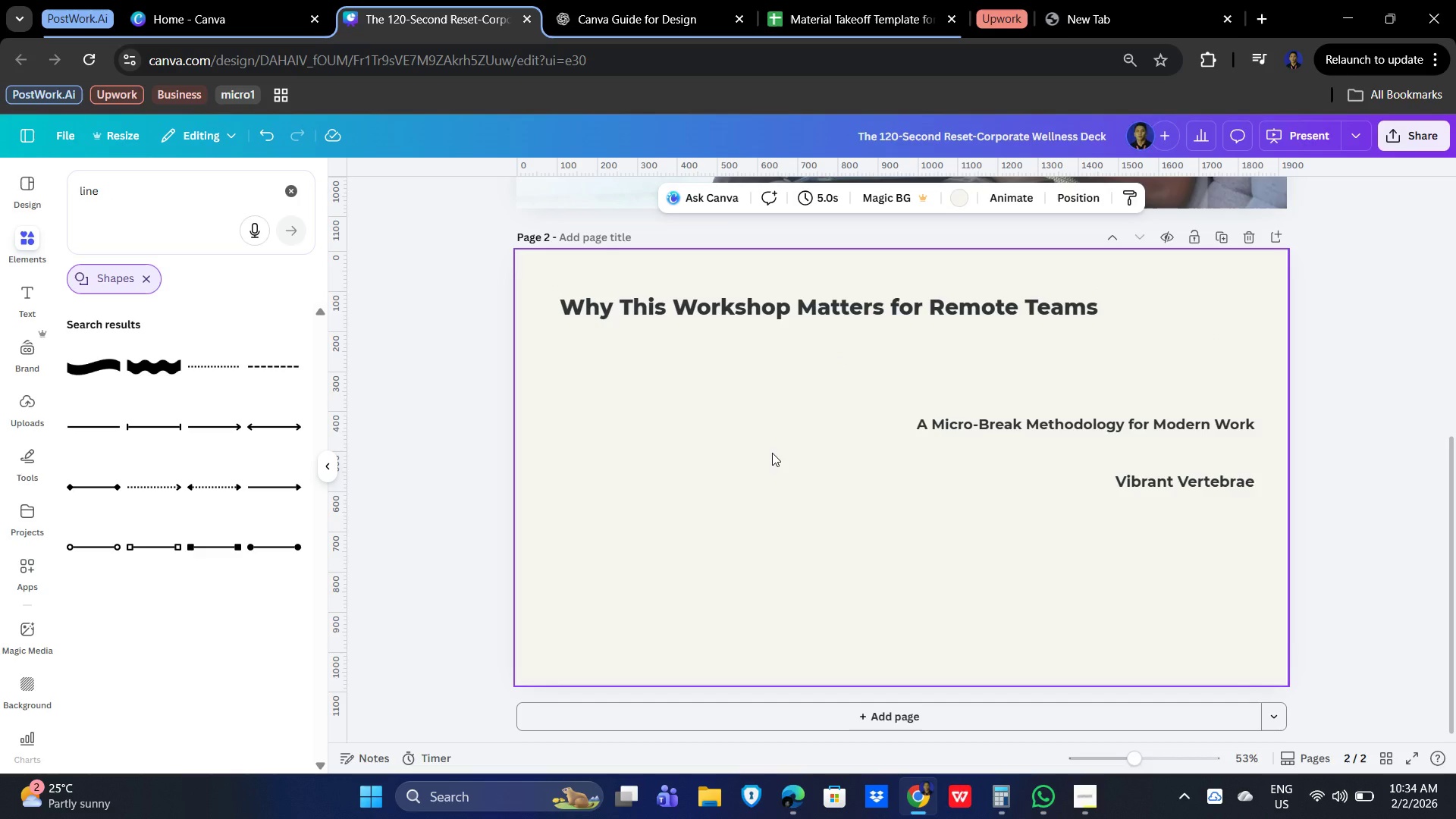 
wait(11.25)
 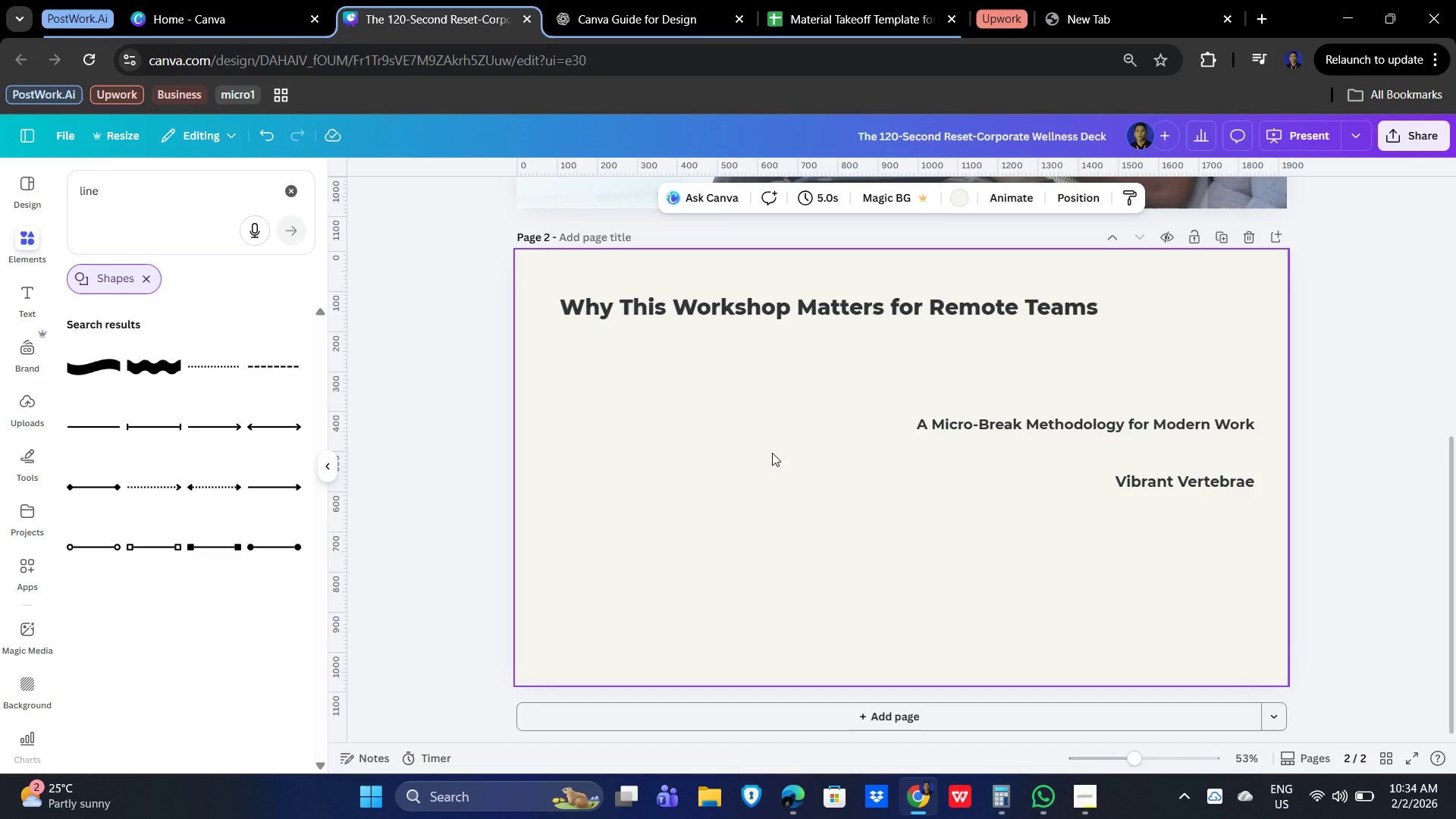 
left_click([723, 300])
 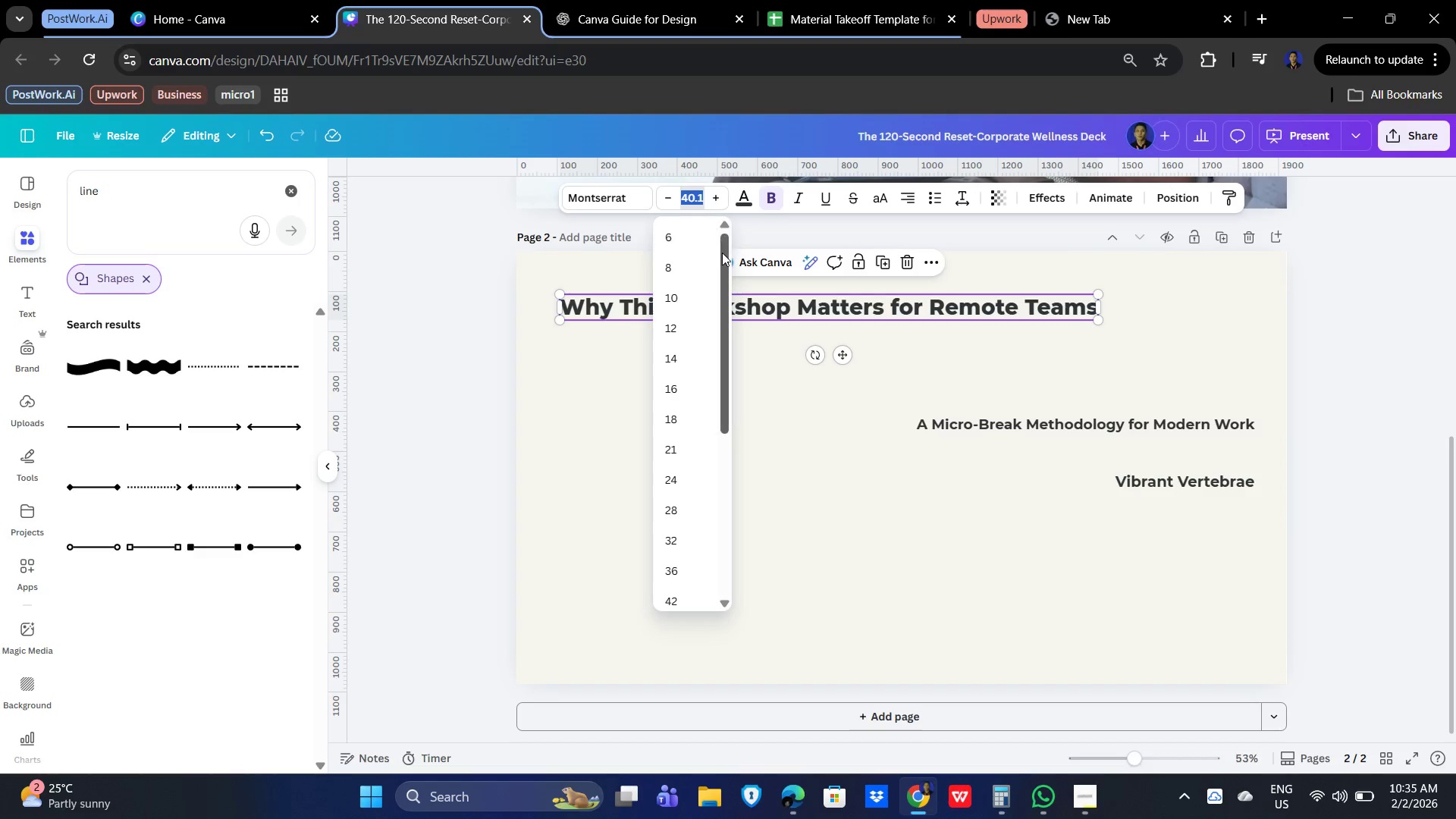 
key(Numpad3)
 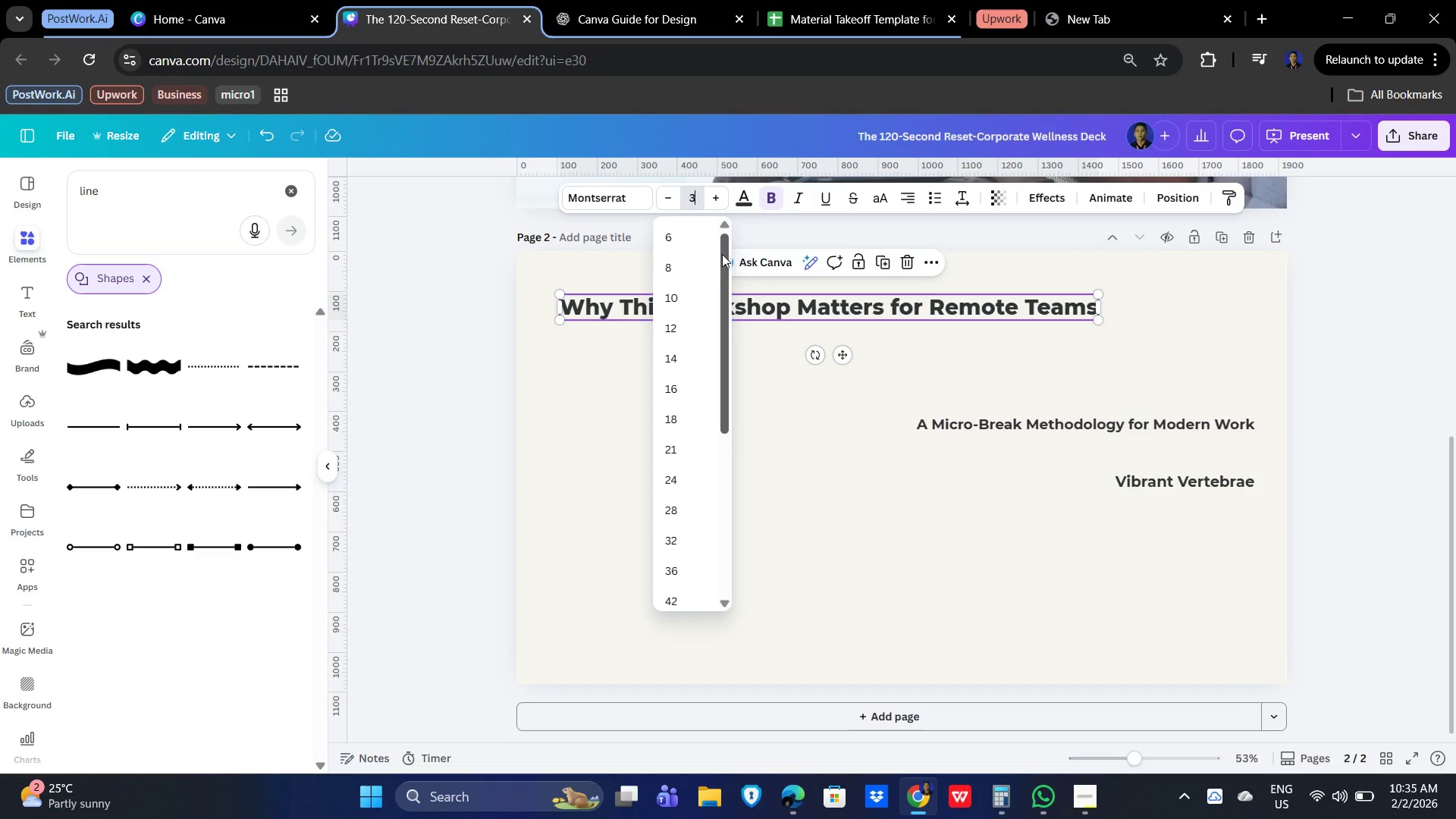 
key(Numpad4)
 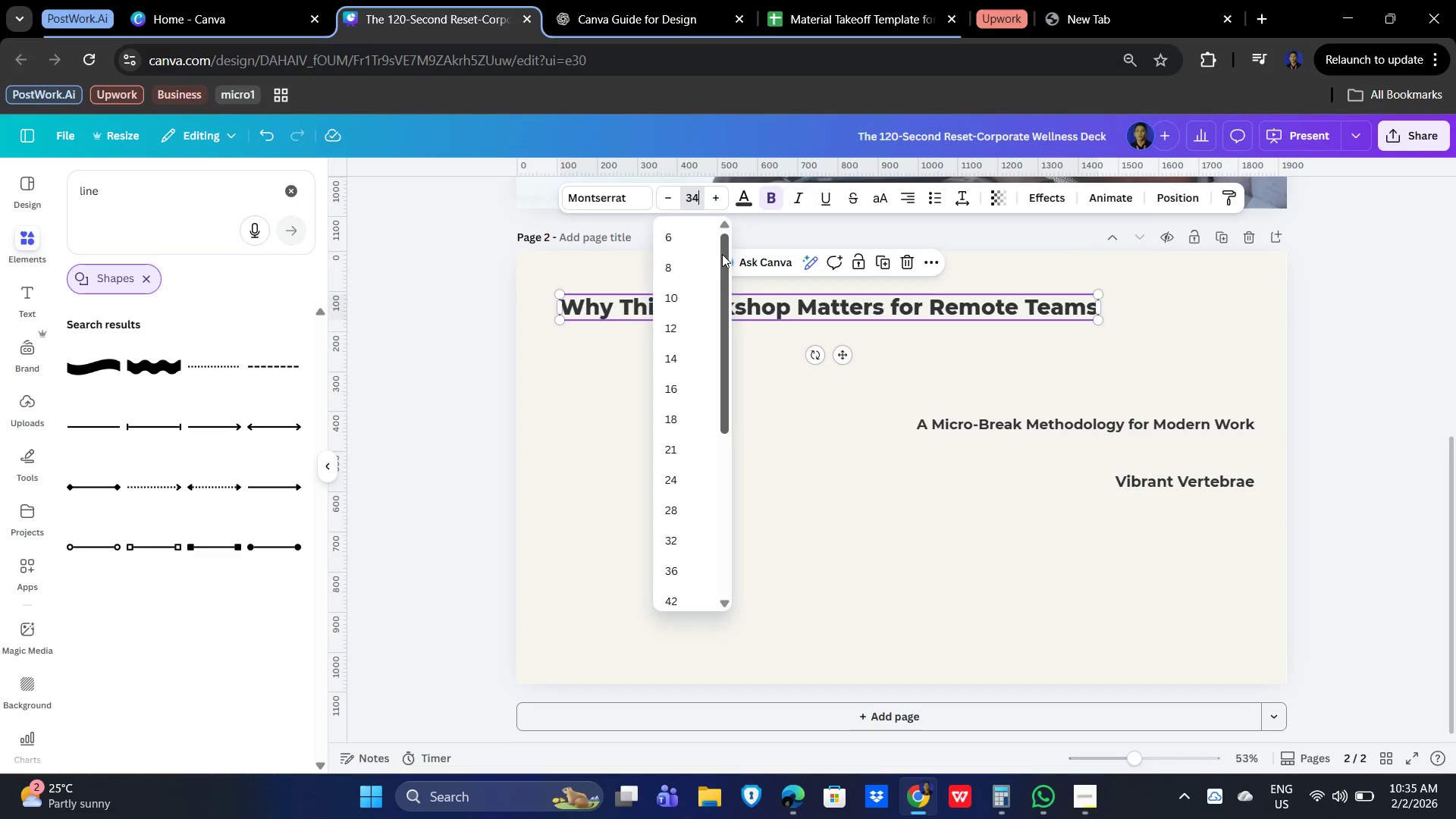 
key(Numpad0)
 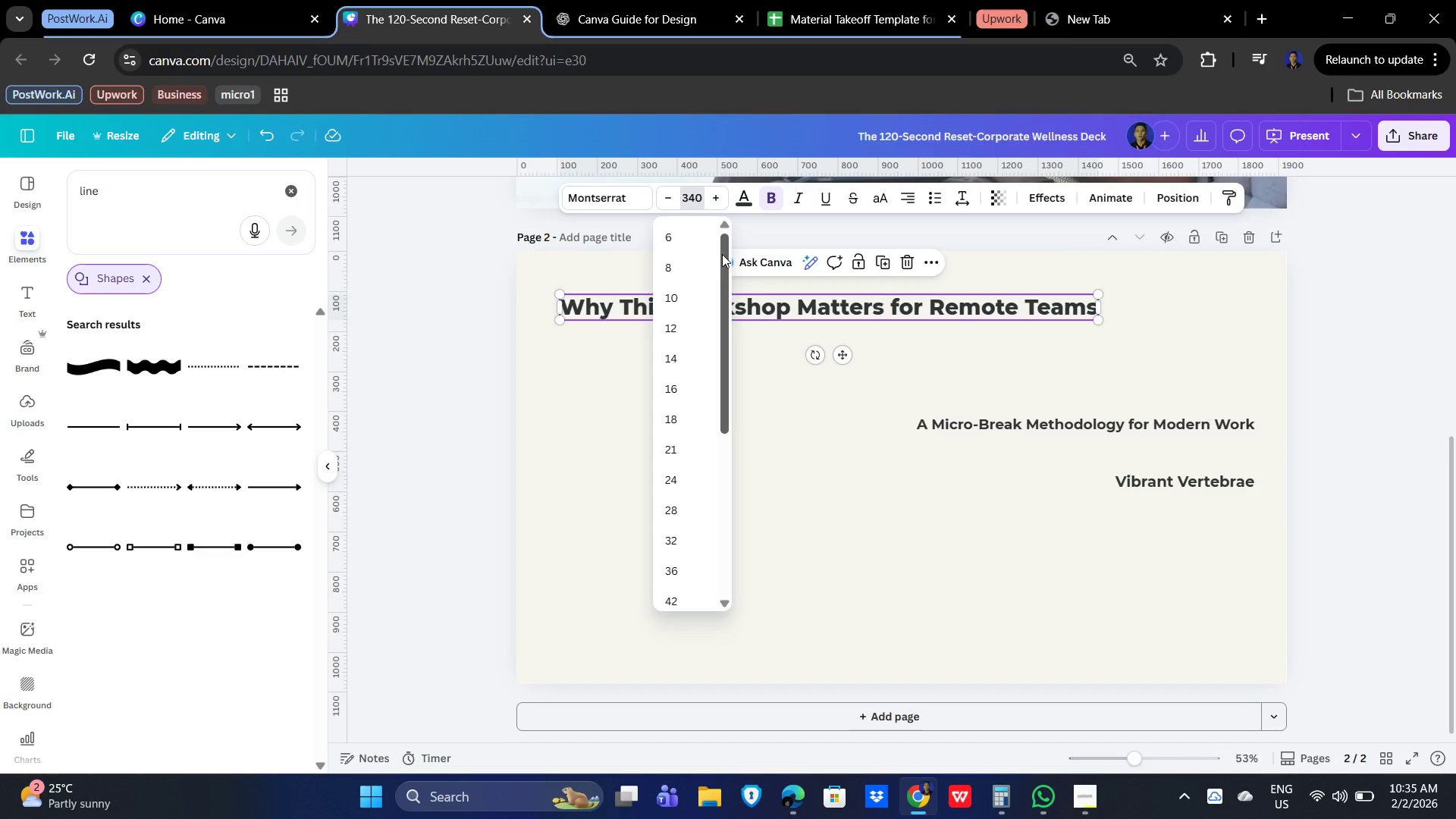 
key(Backspace)
 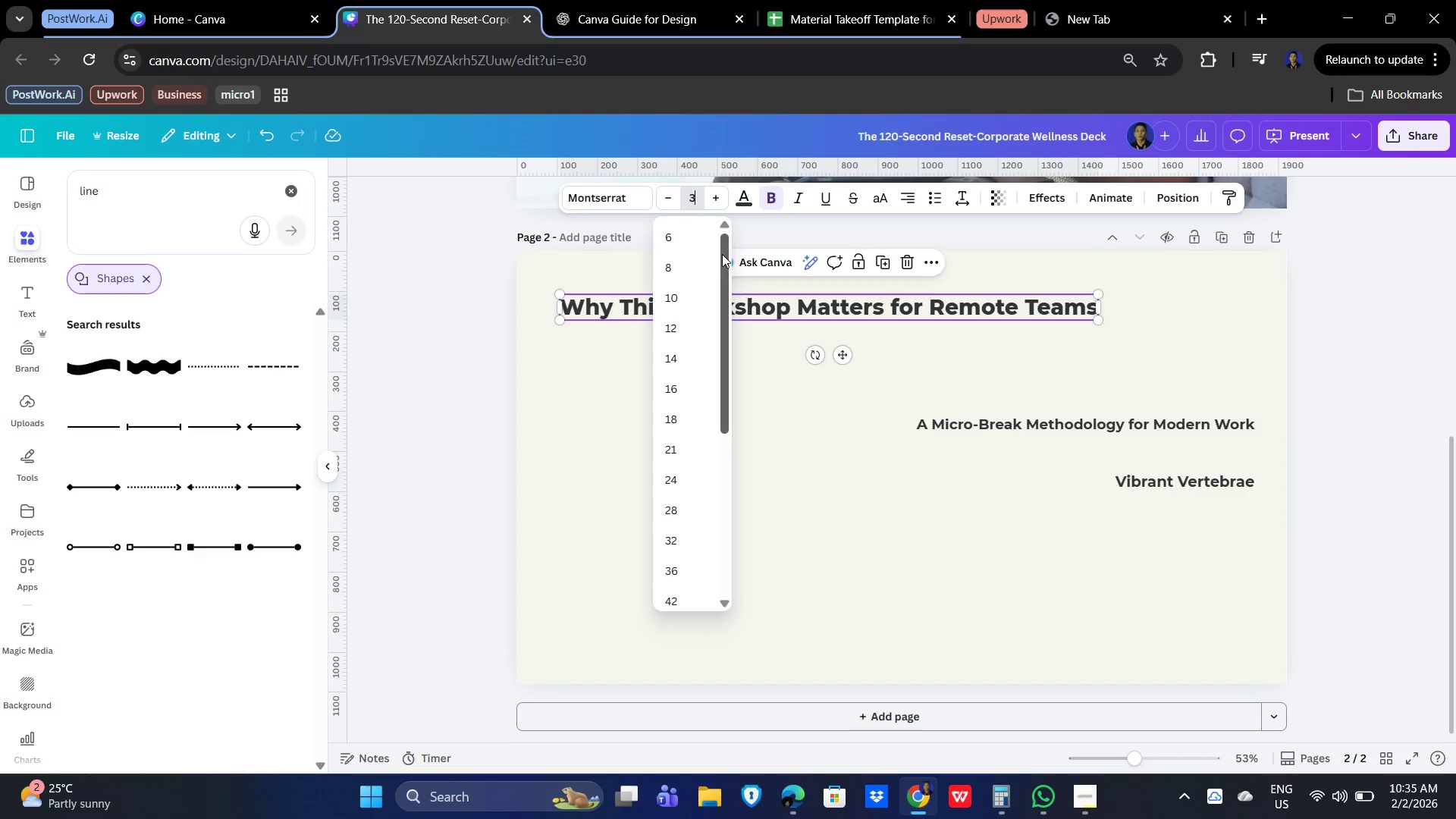 
key(Backspace)
 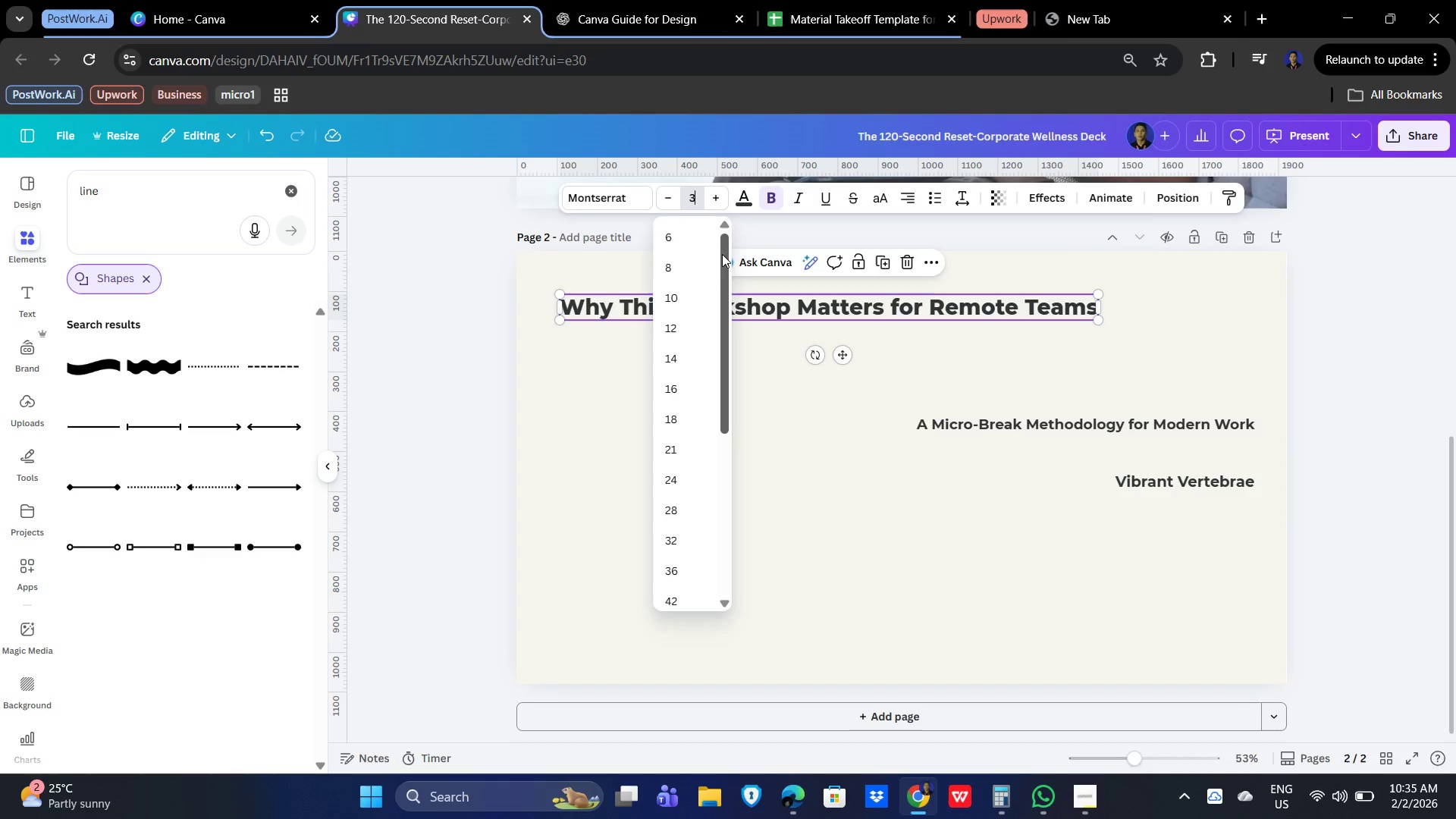 
key(Backspace)
 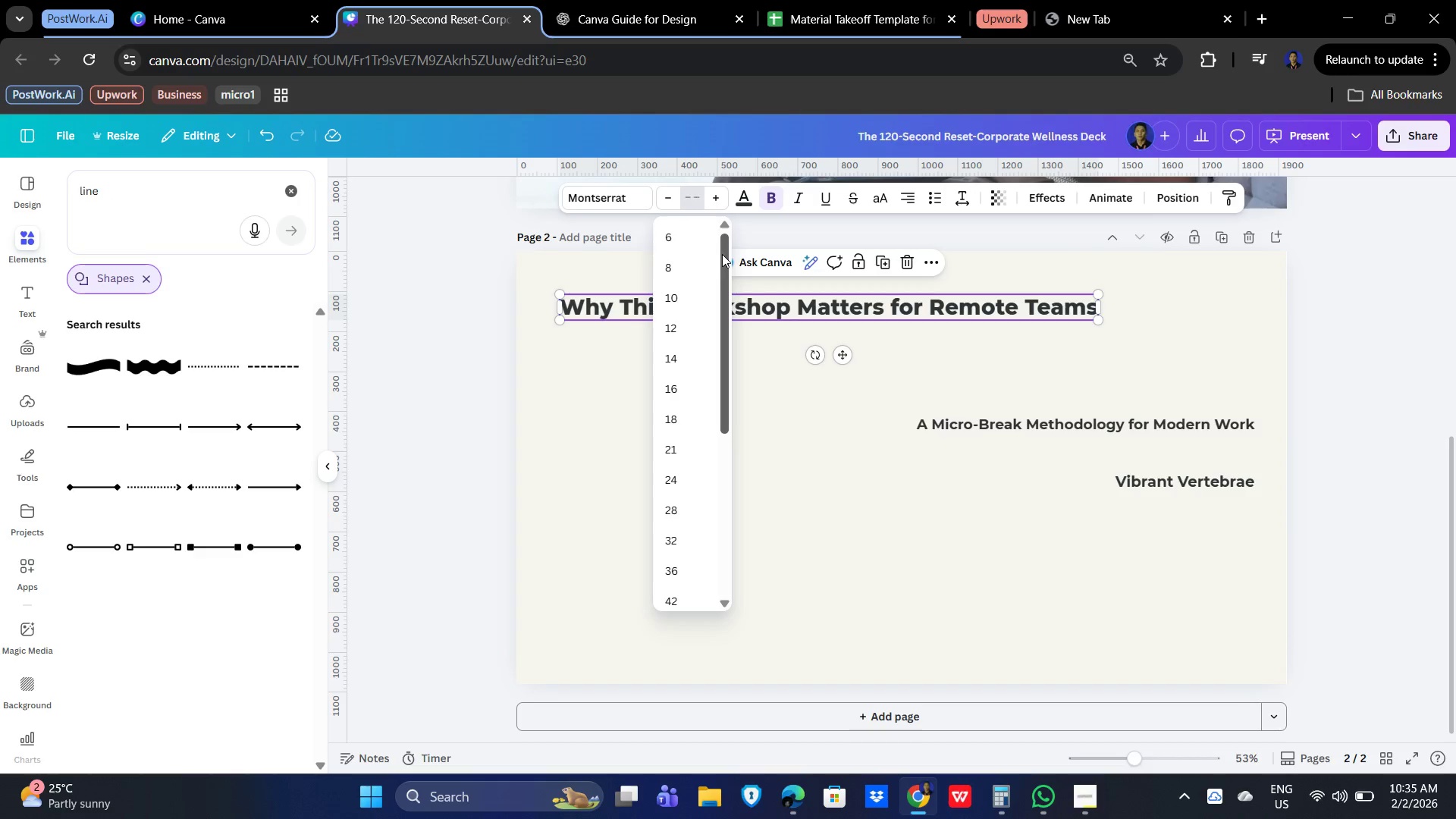 
key(Backspace)
 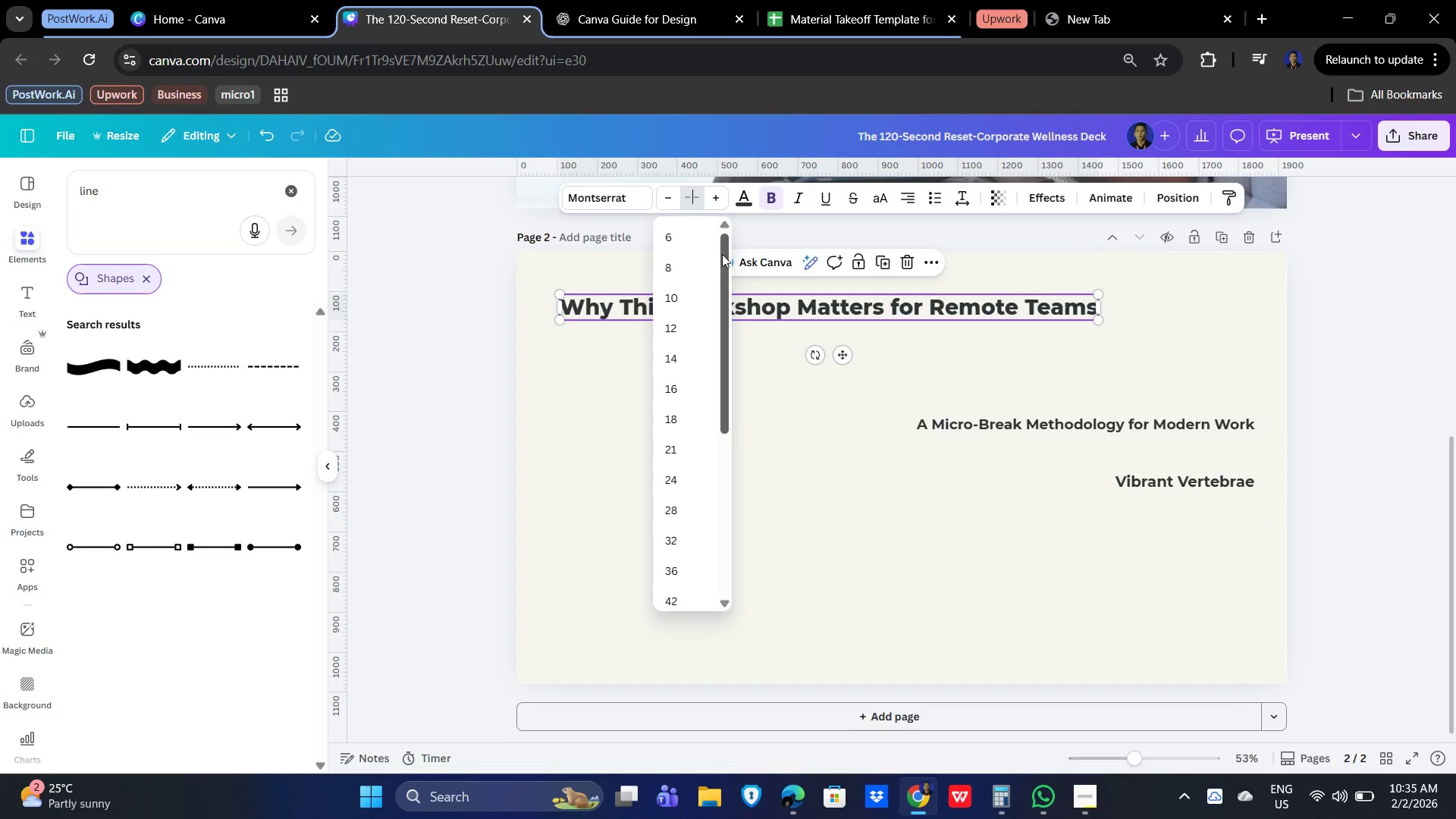 
key(Numpad4)
 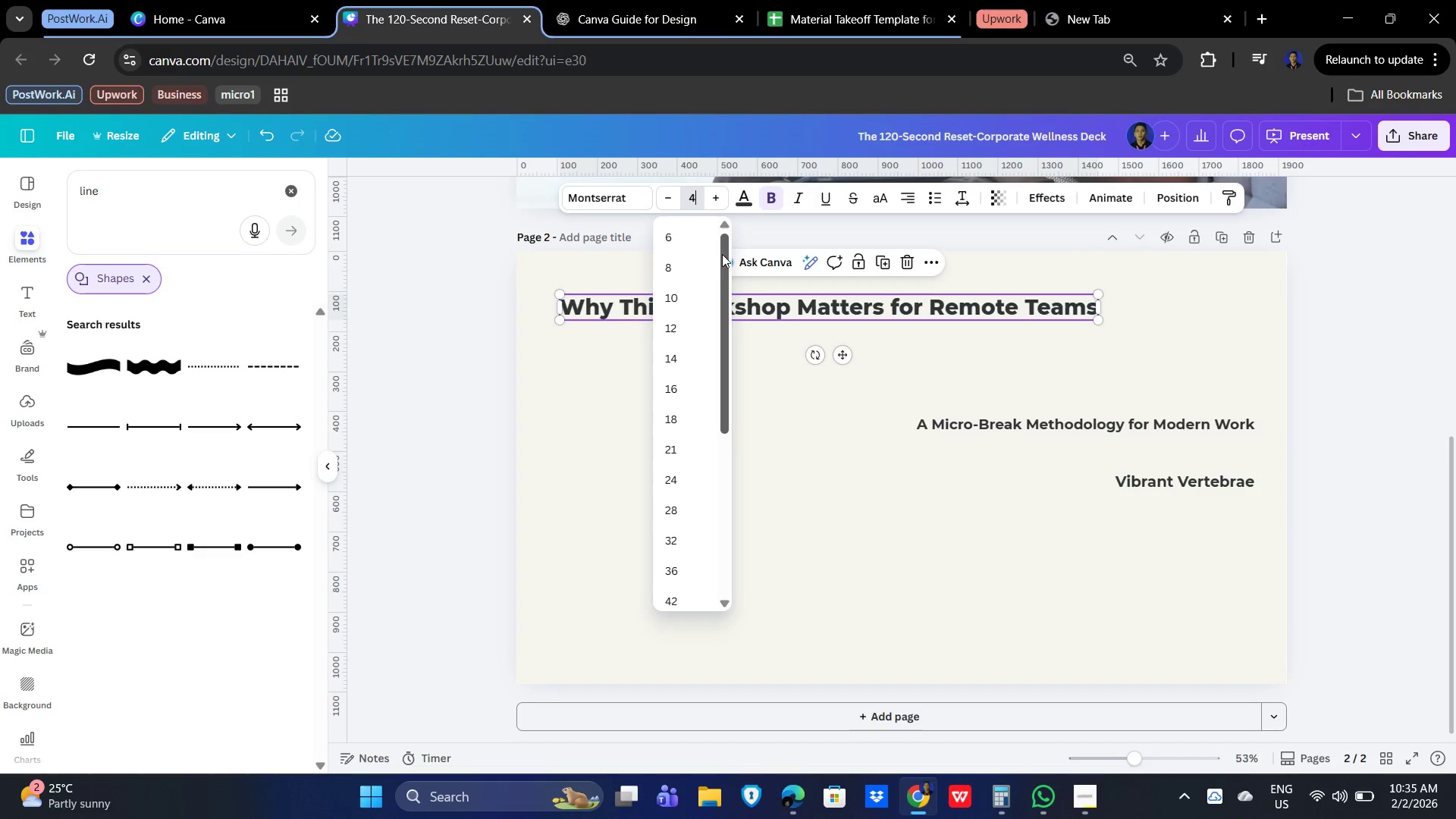 
key(Numpad0)
 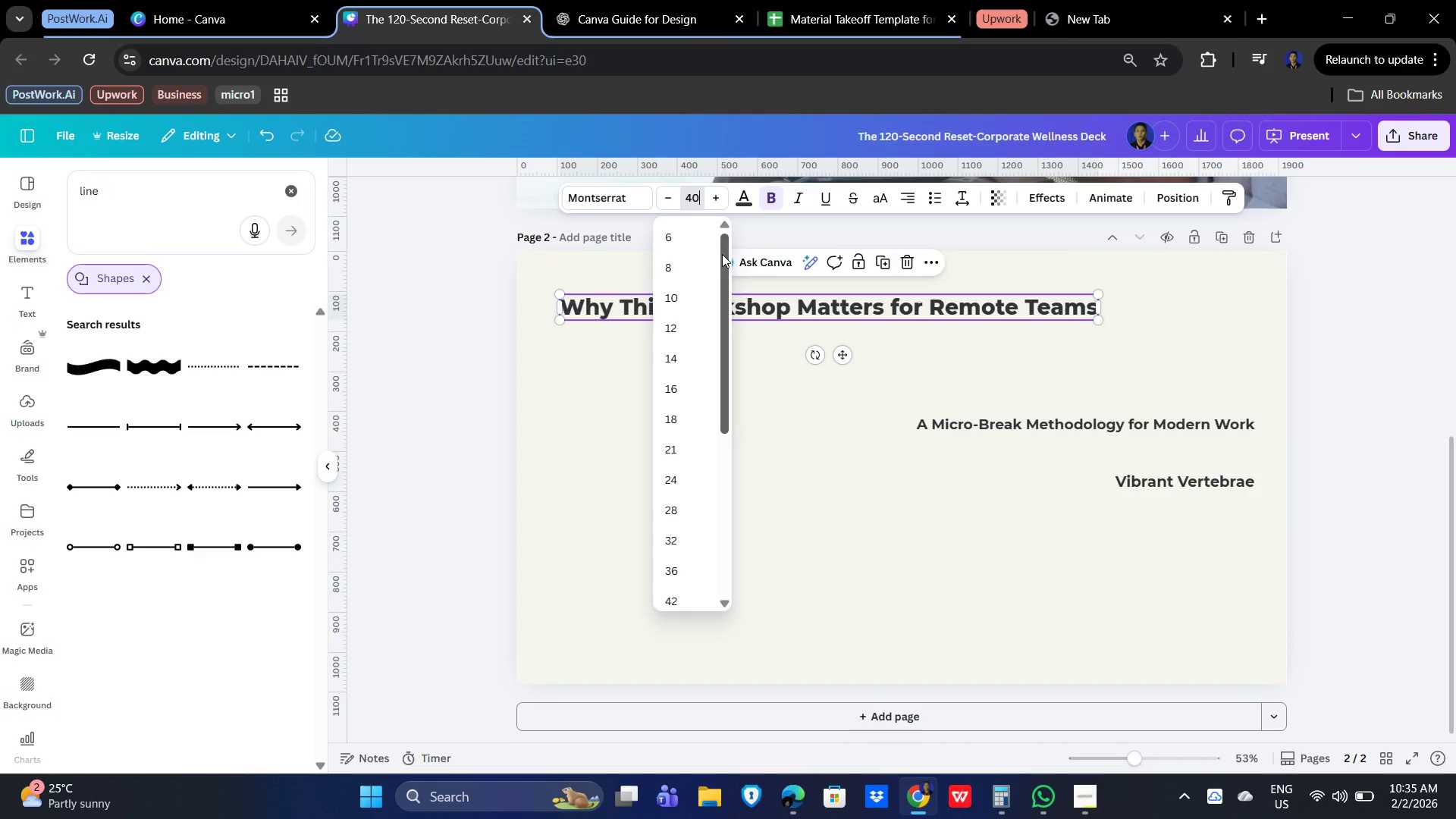 
key(NumpadEnter)
 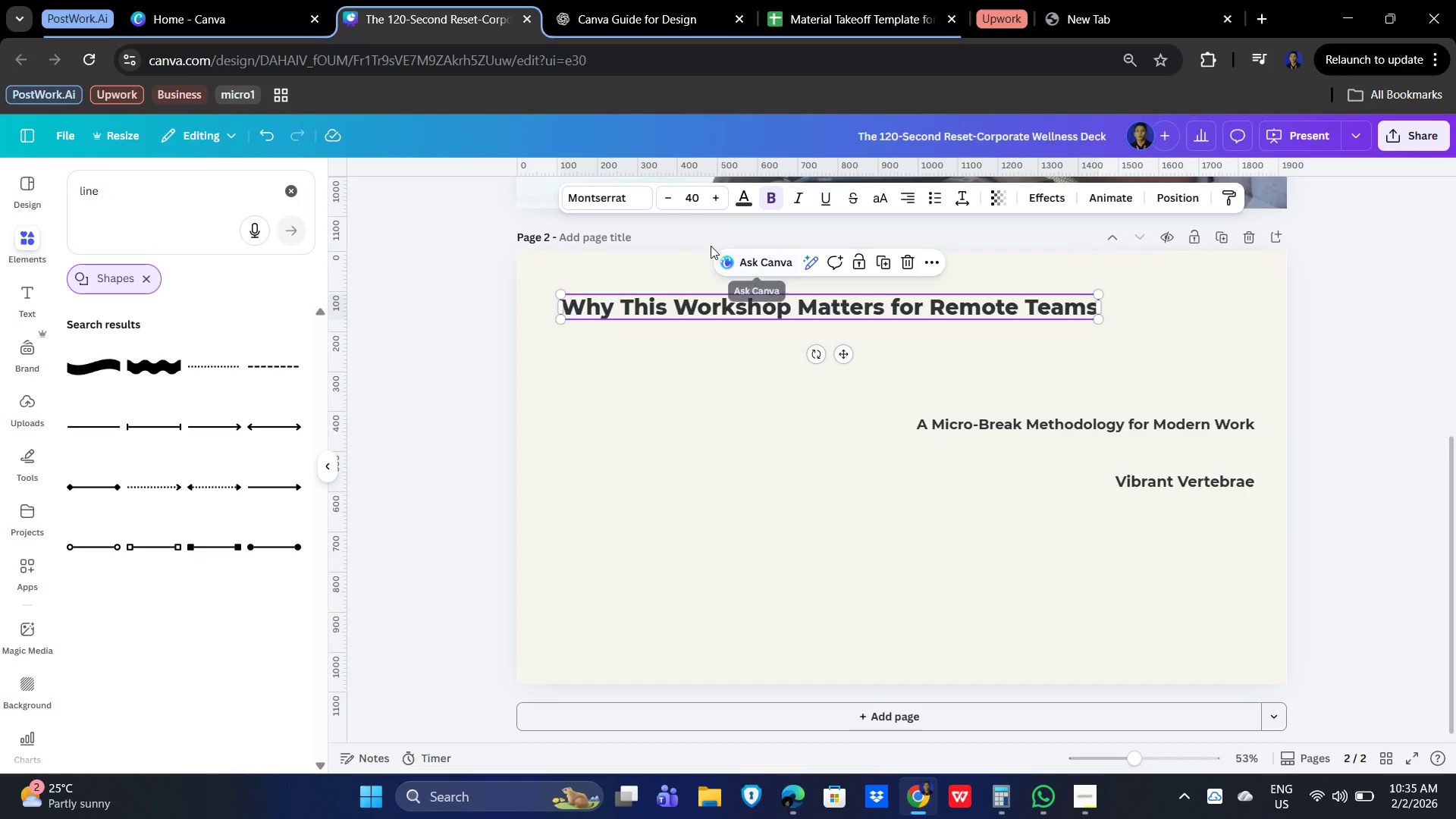 
left_click([708, 460])
 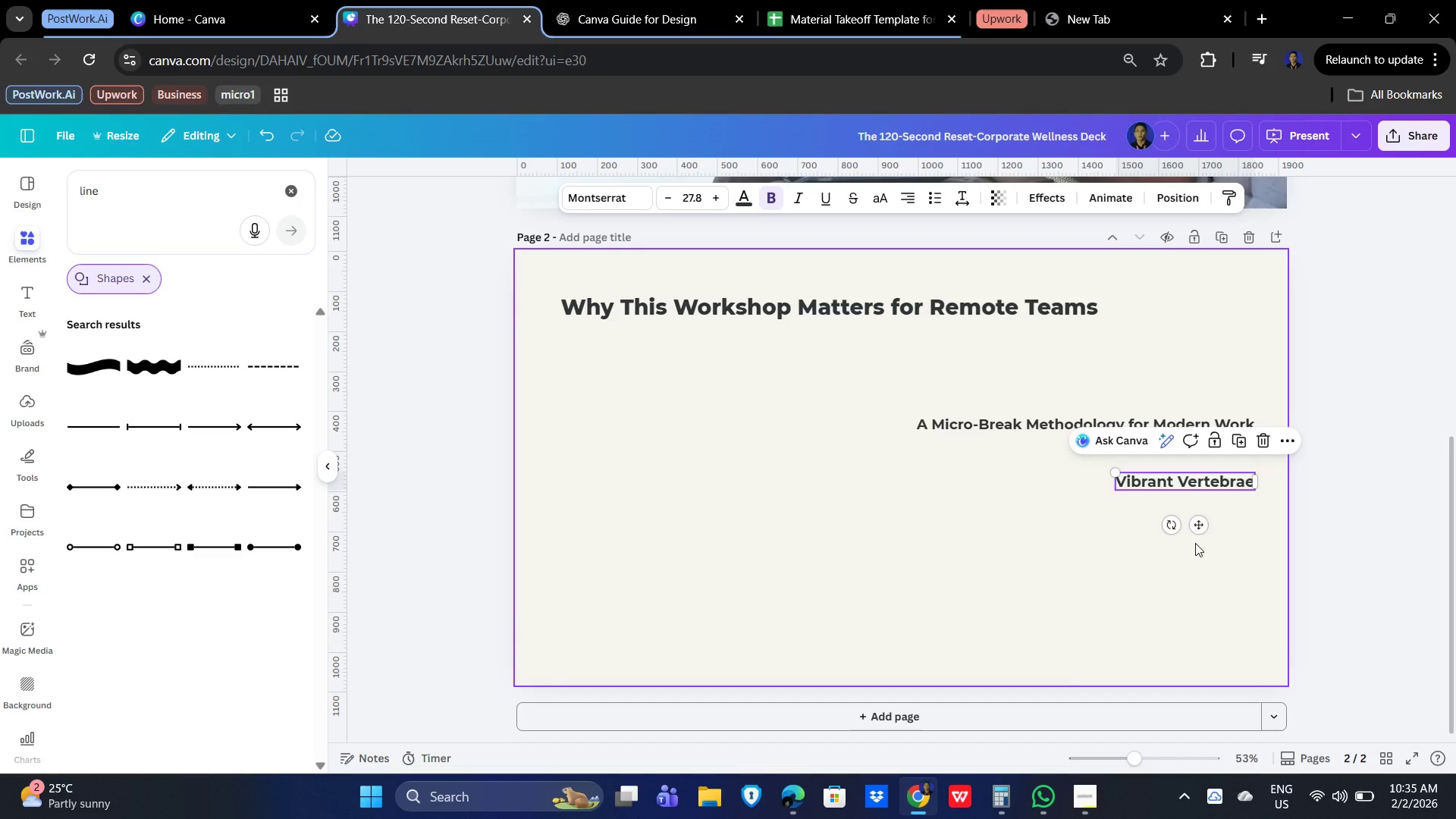 
wait(15.39)
 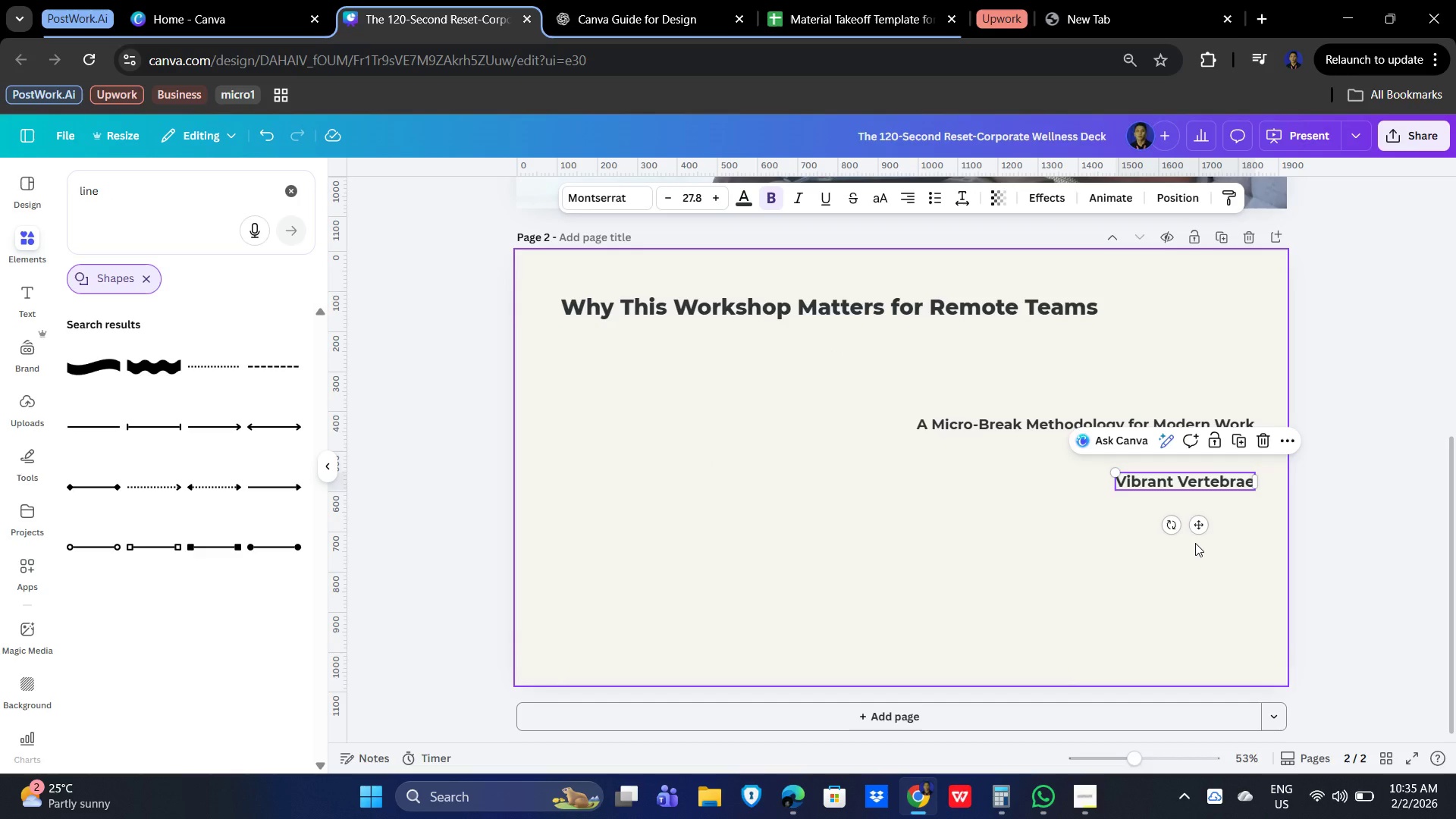 
left_click_drag(start_coordinate=[1049, 422], to_coordinate=[800, 403])
 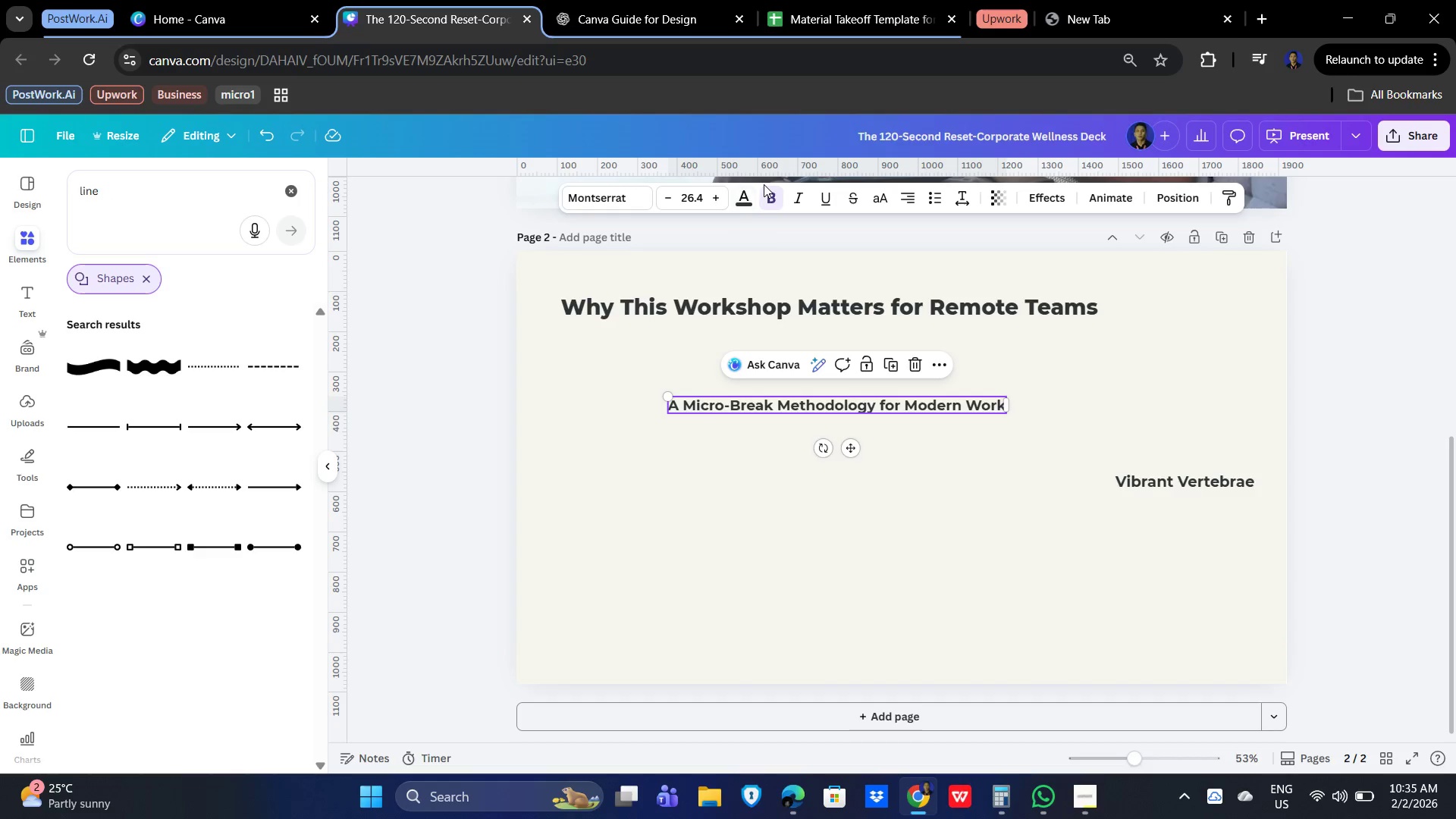 
left_click([764, 188])
 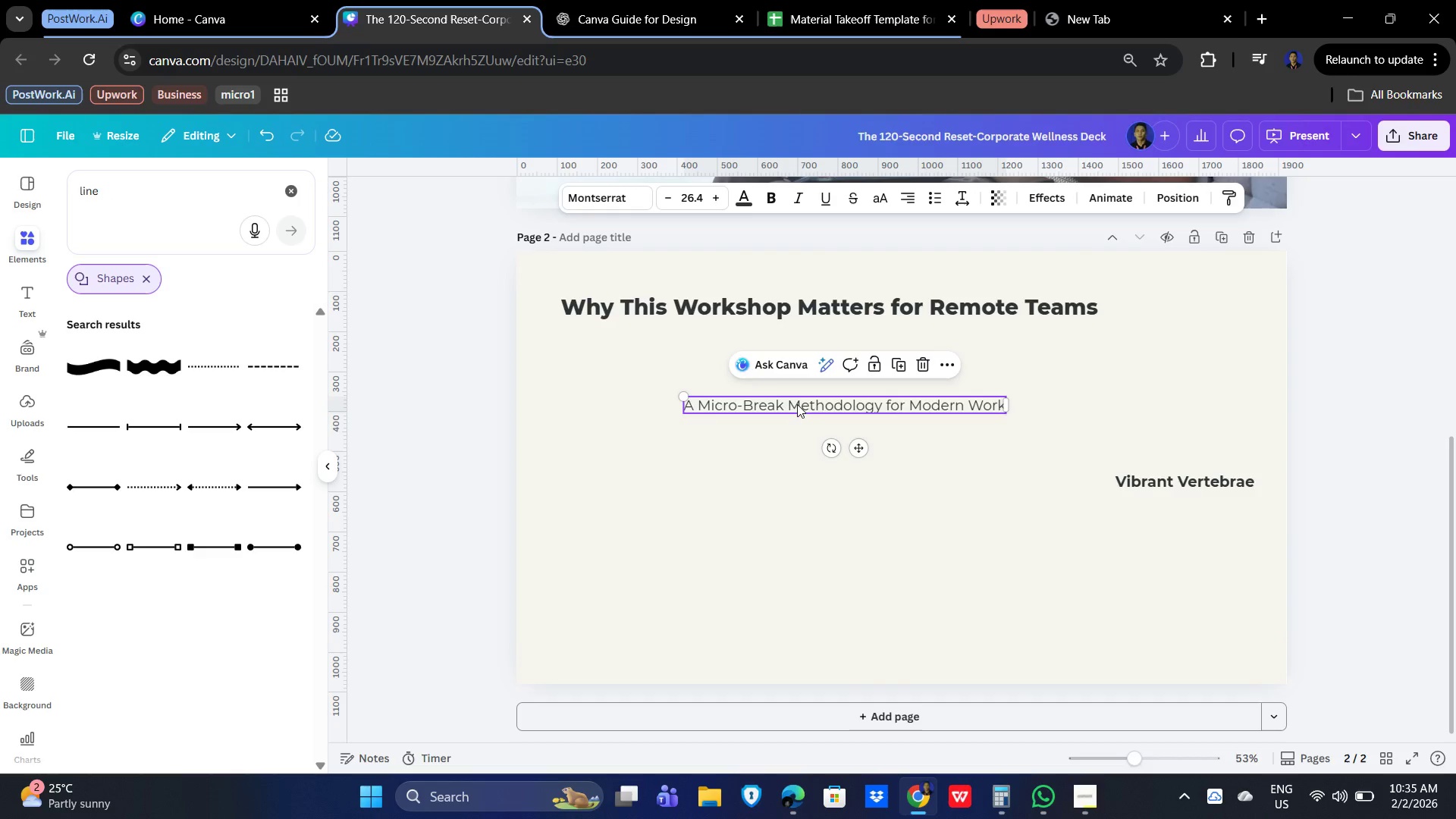 
double_click([797, 404])
 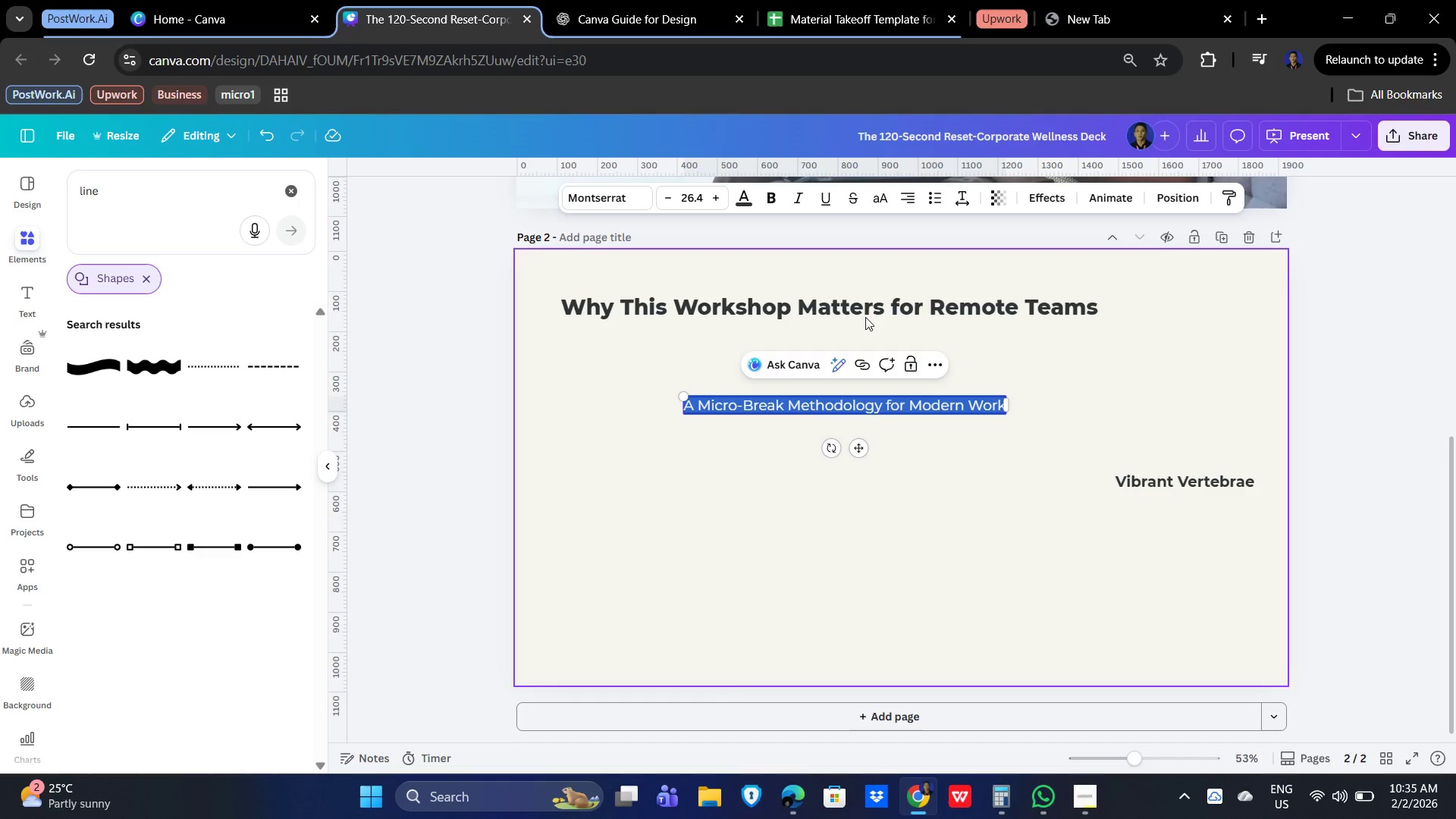 
wait(6.14)
 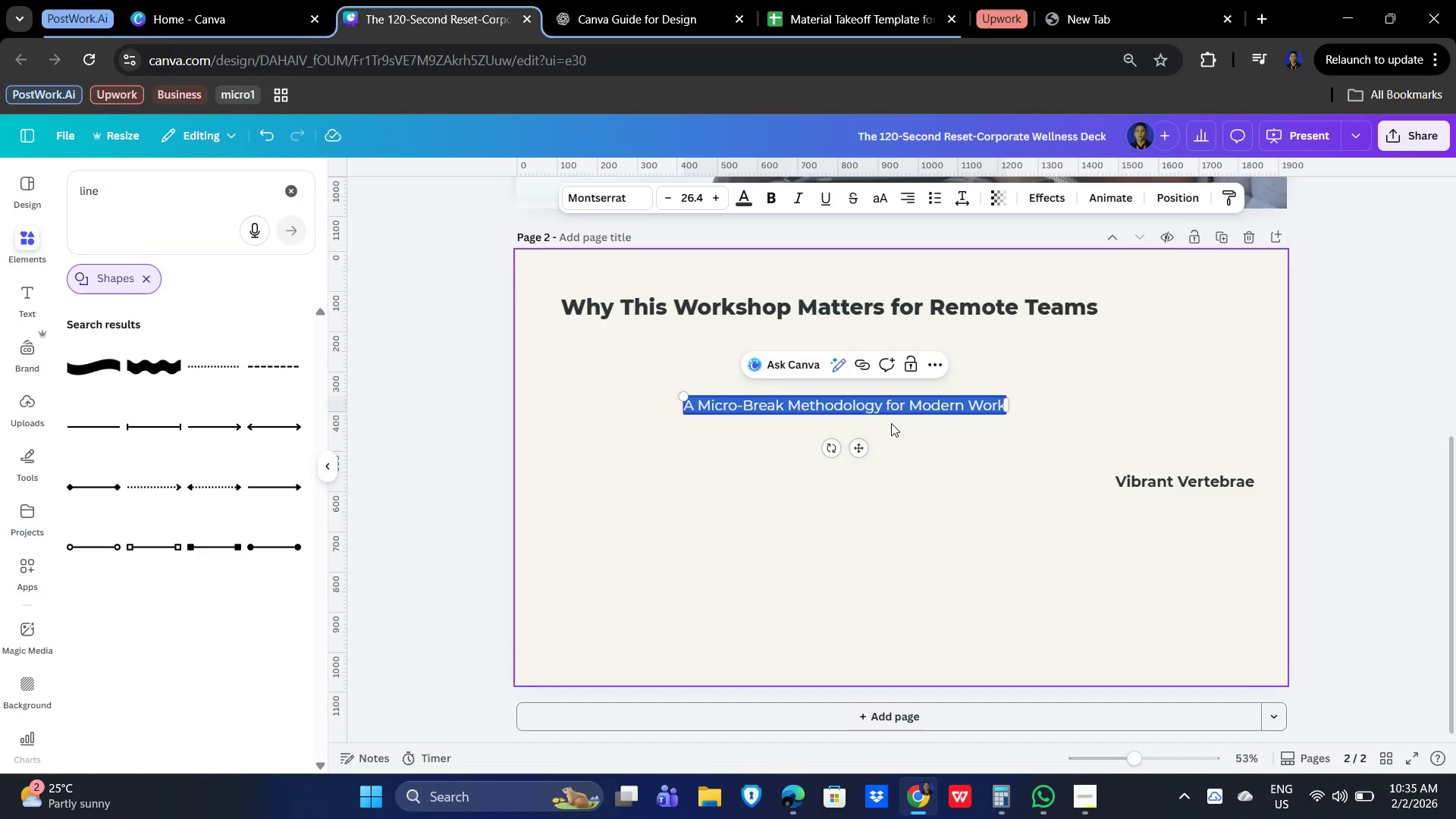 
left_click([935, 199])
 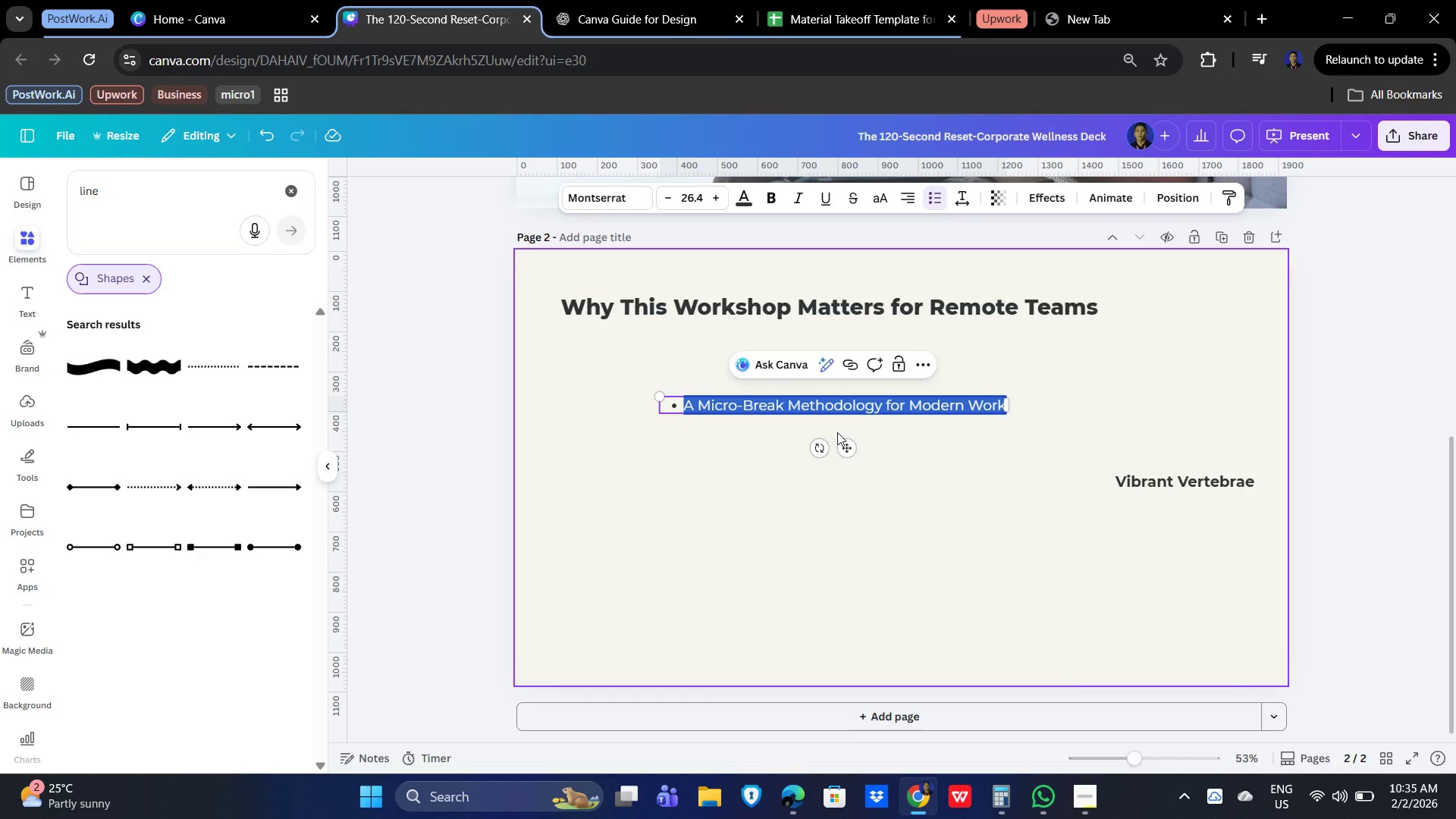 
type(Prolonged sitting quietly contributes to nex)
key(Backspace)
type(ck, back and shoulder strain)
 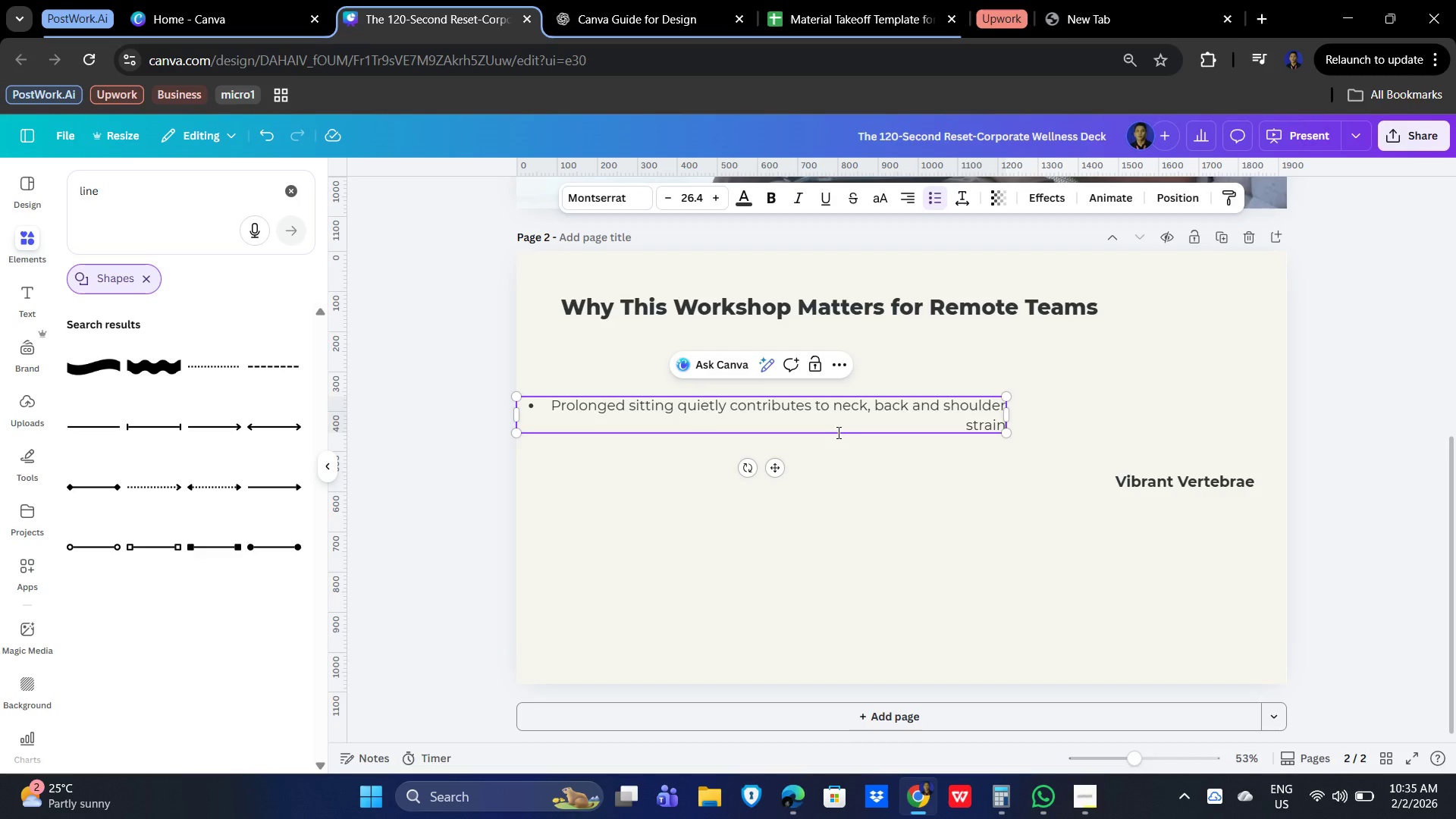 
key(Enter)
 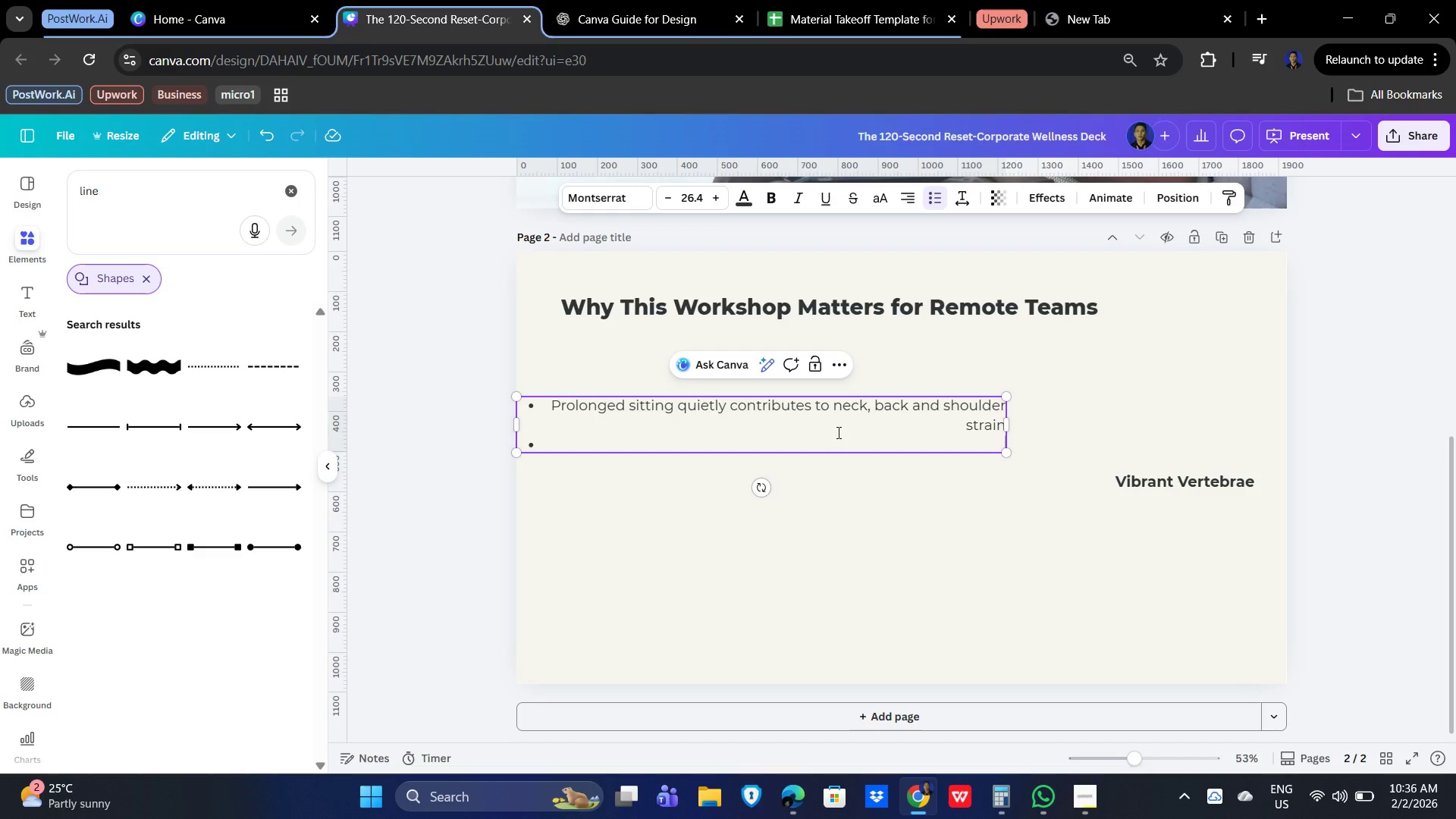 
type(Most employees don't notice posture)
 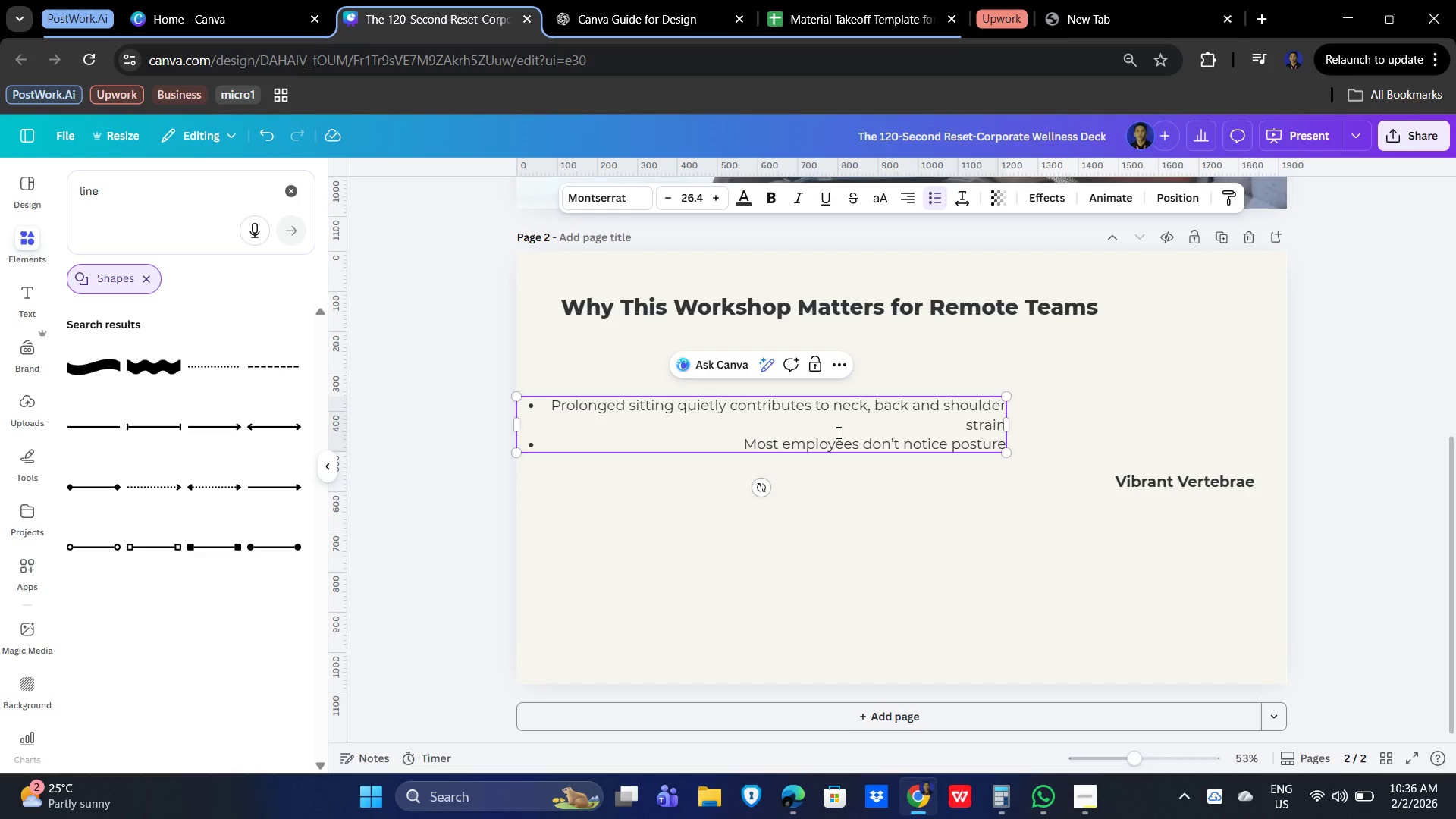 
type( fatigue until dic)
key(Backspace)
type(scomp)
key(Backspace)
type(fort affects focus)
 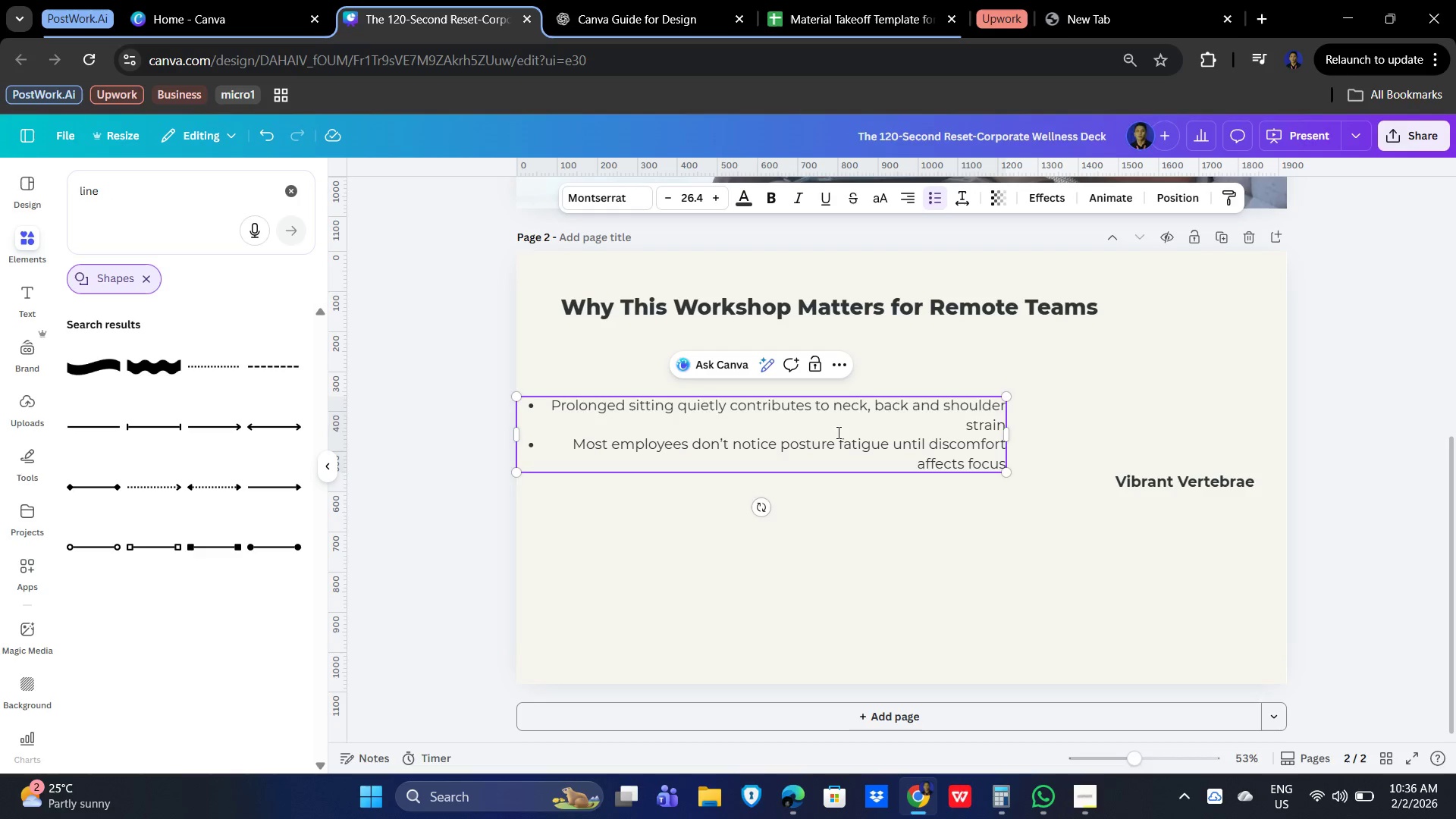 
key(Enter)
 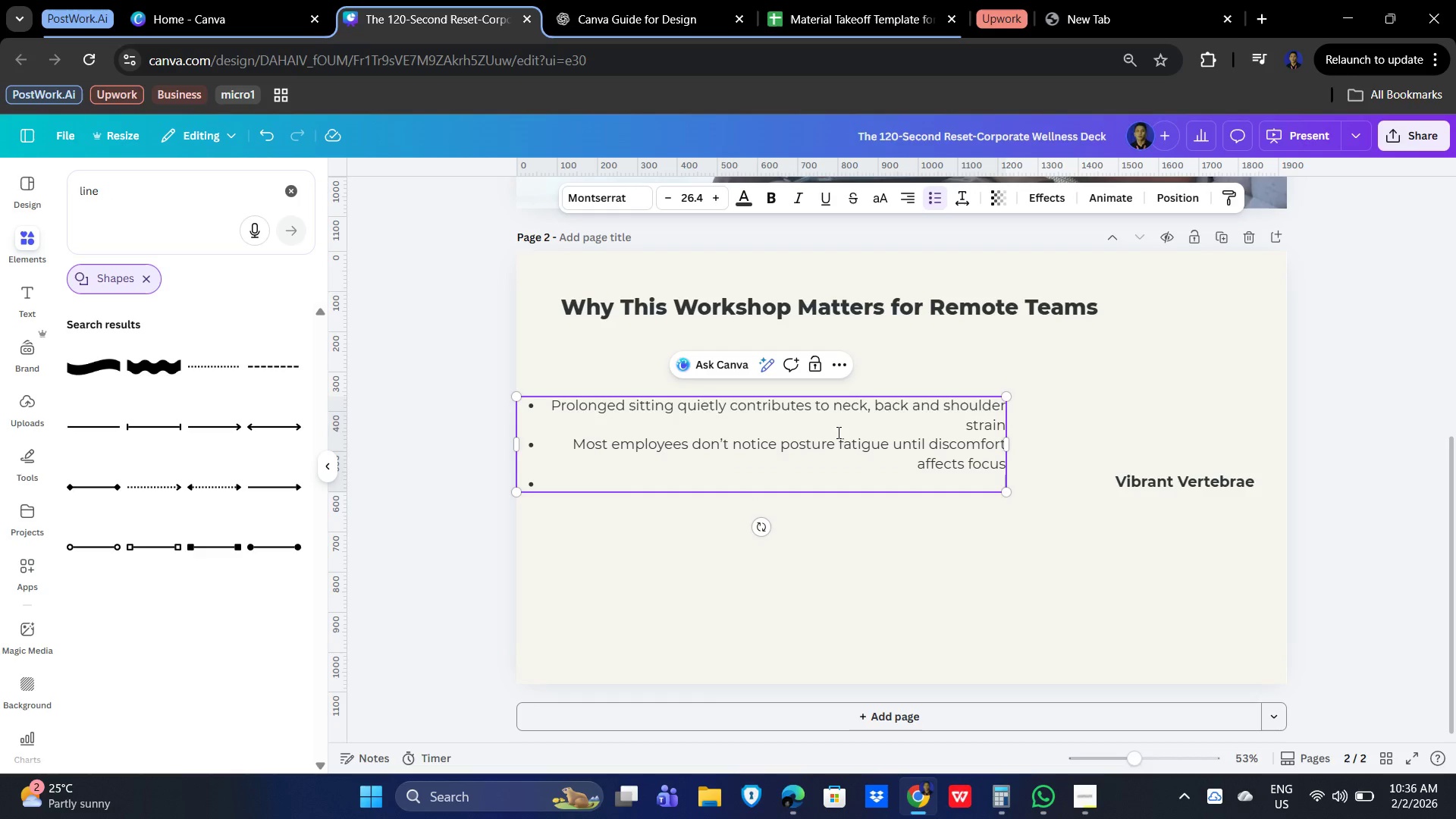 
type(Small )
key(Backspace)
type(, guided movement breaks prevent issues before they become injuries)
 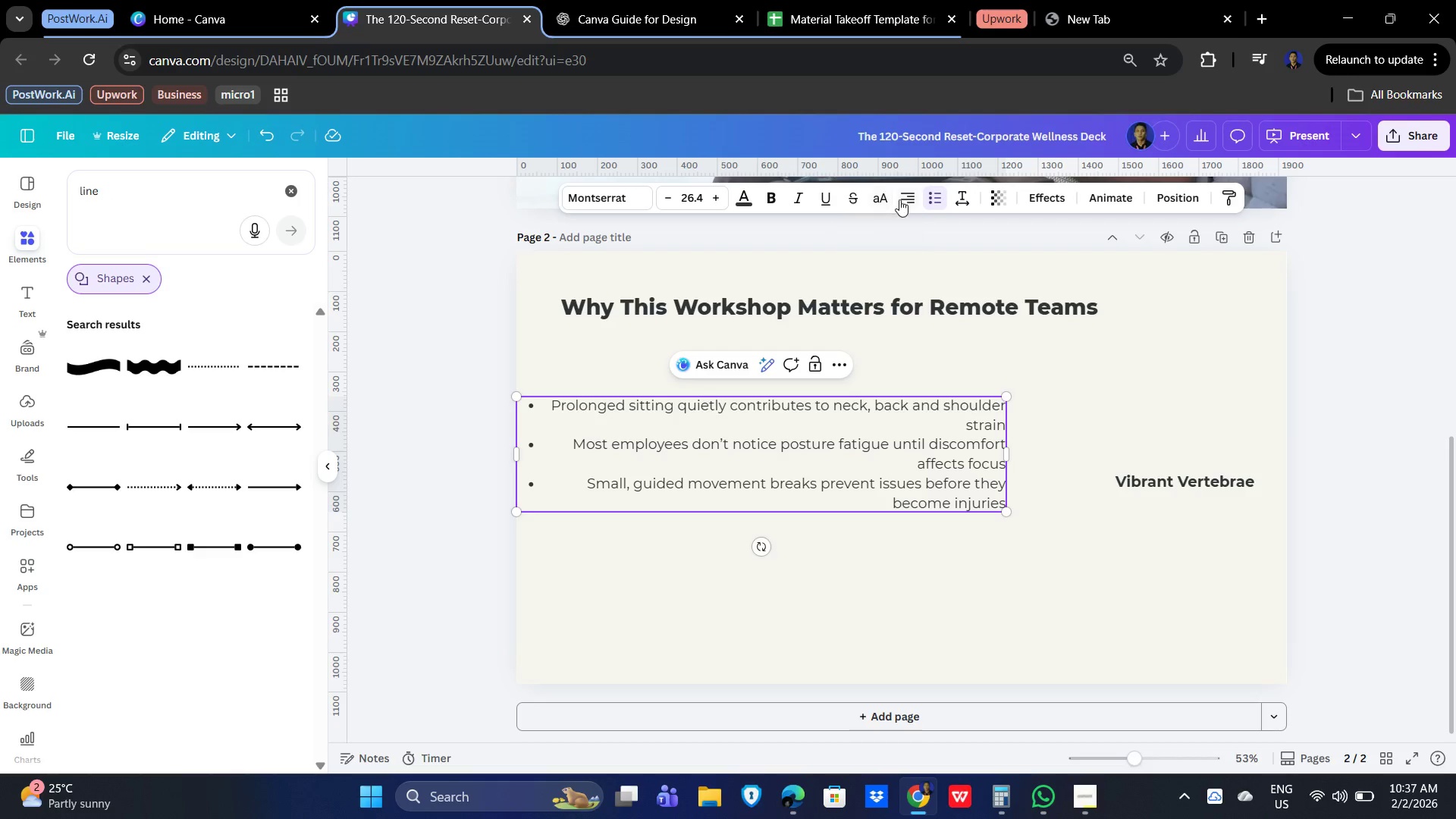 
double_click([911, 198])
 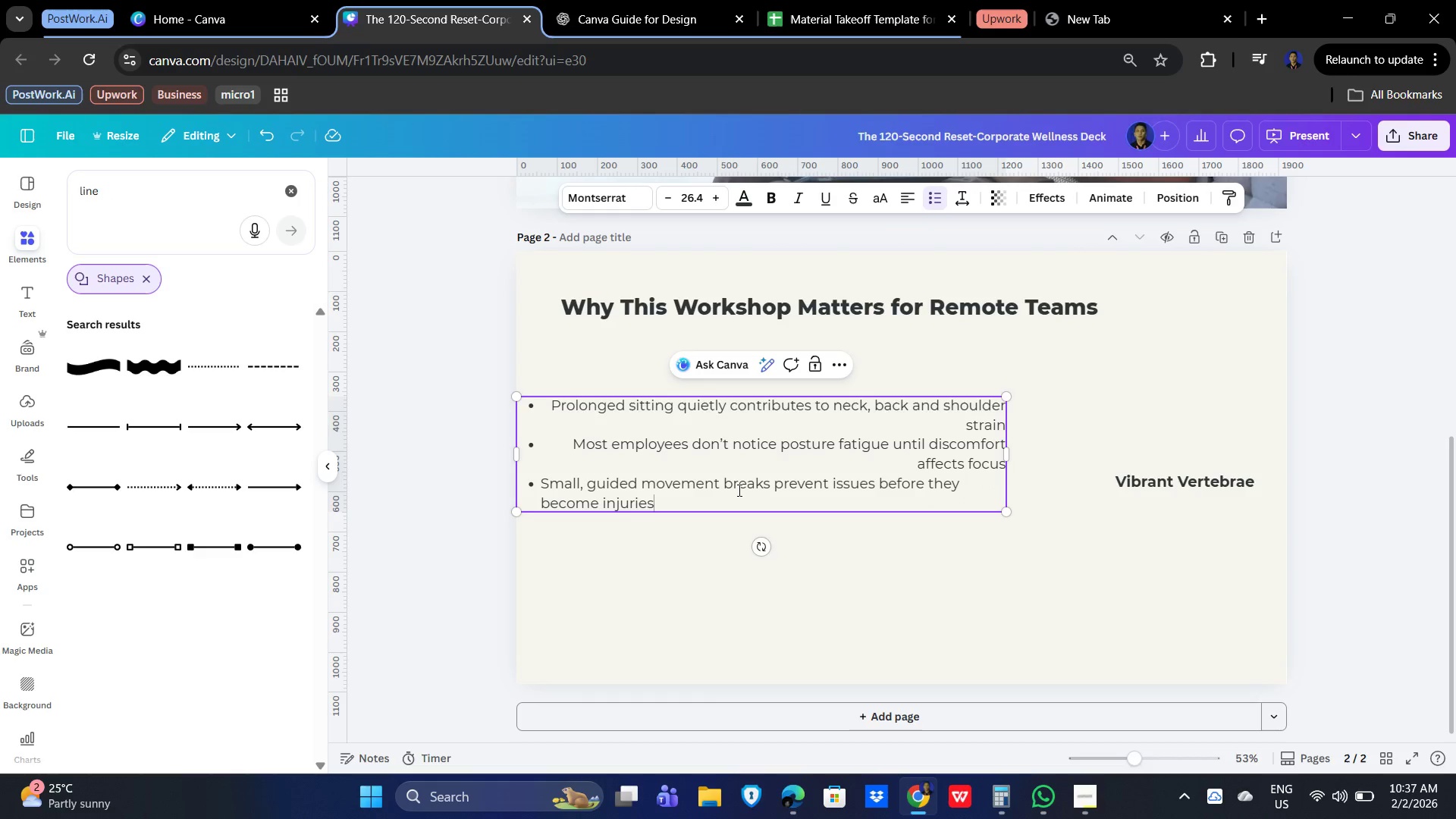 
key(Control+A)
 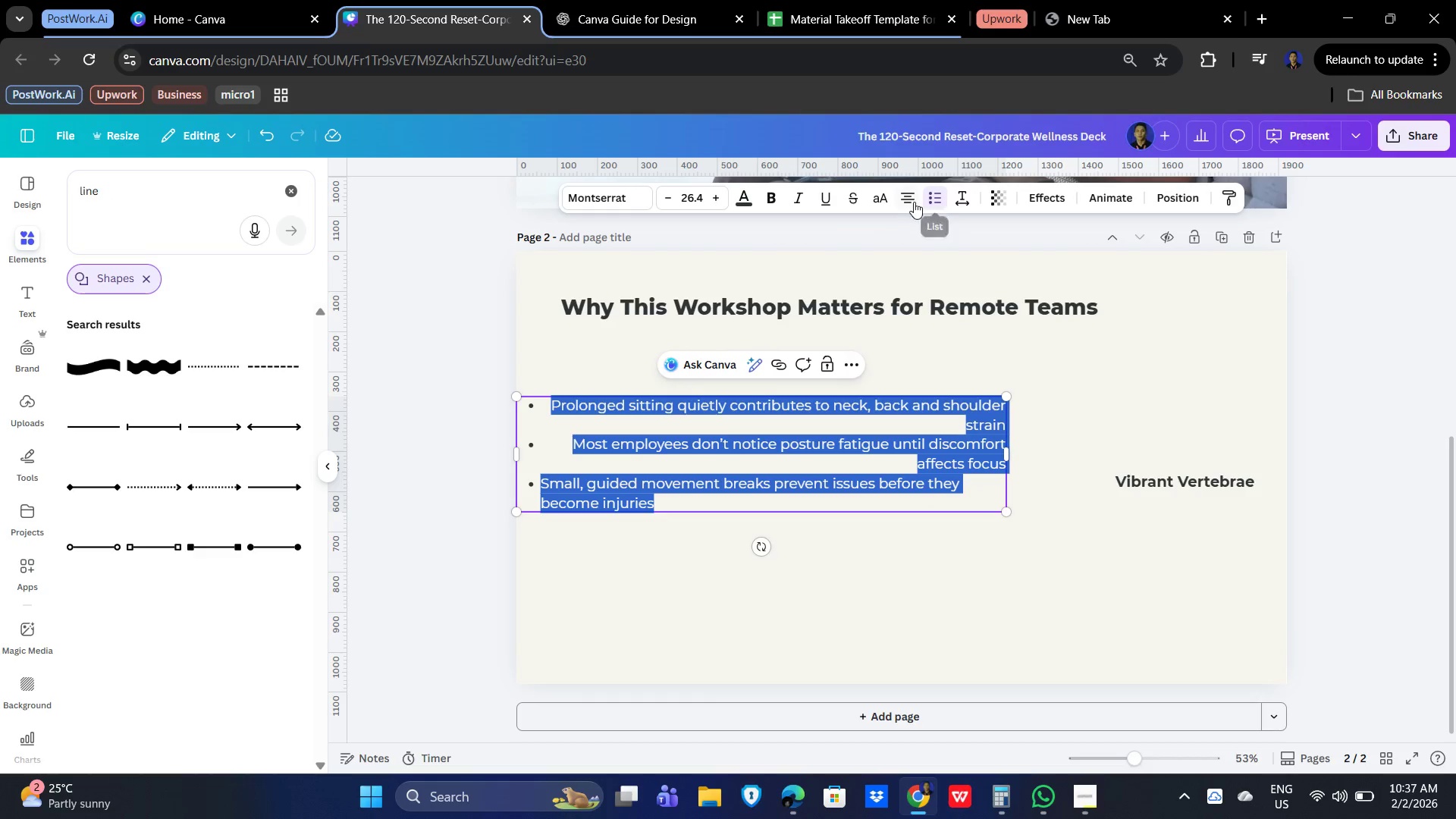 
double_click([910, 197])
 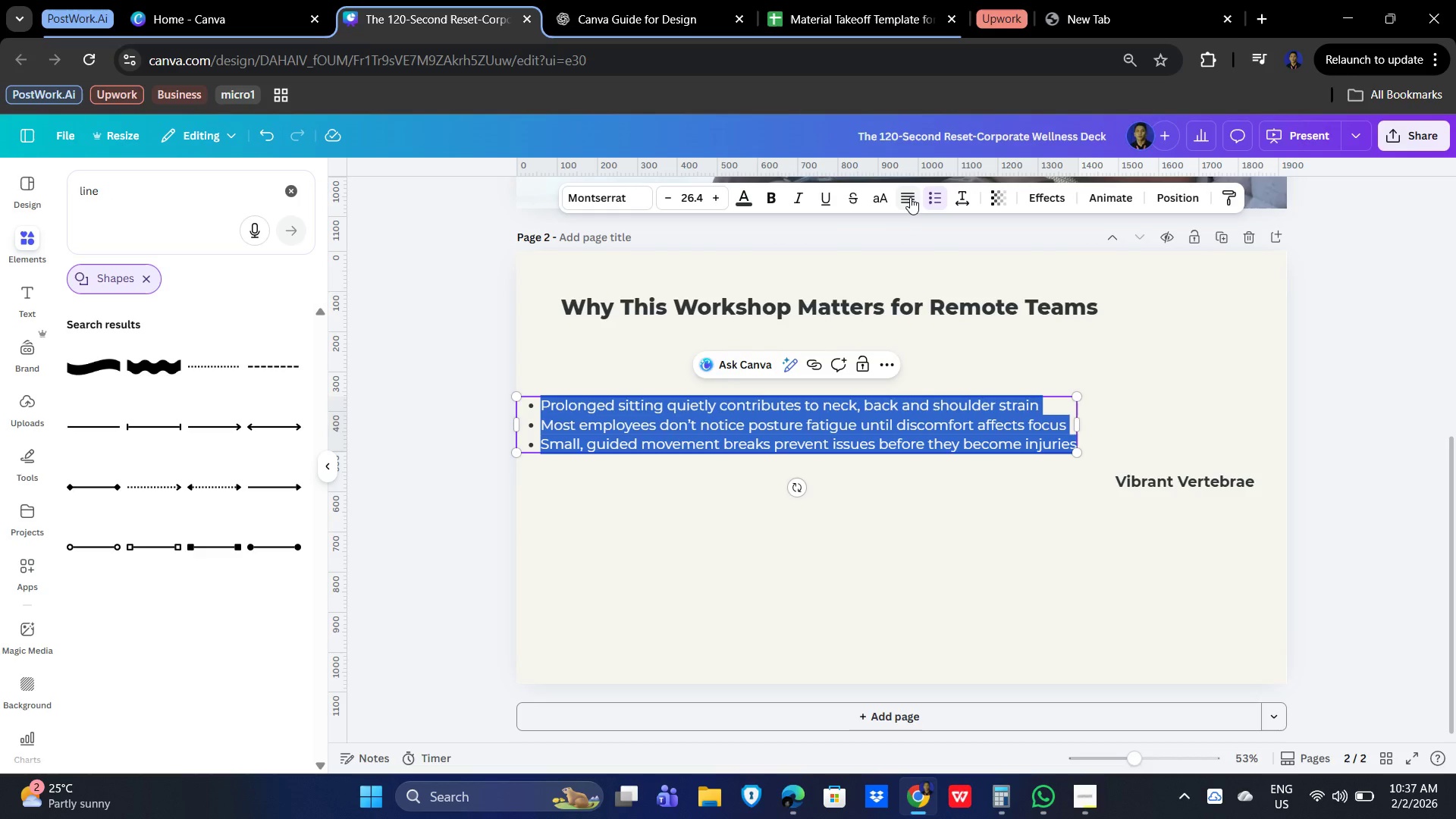 
left_click([910, 197])
 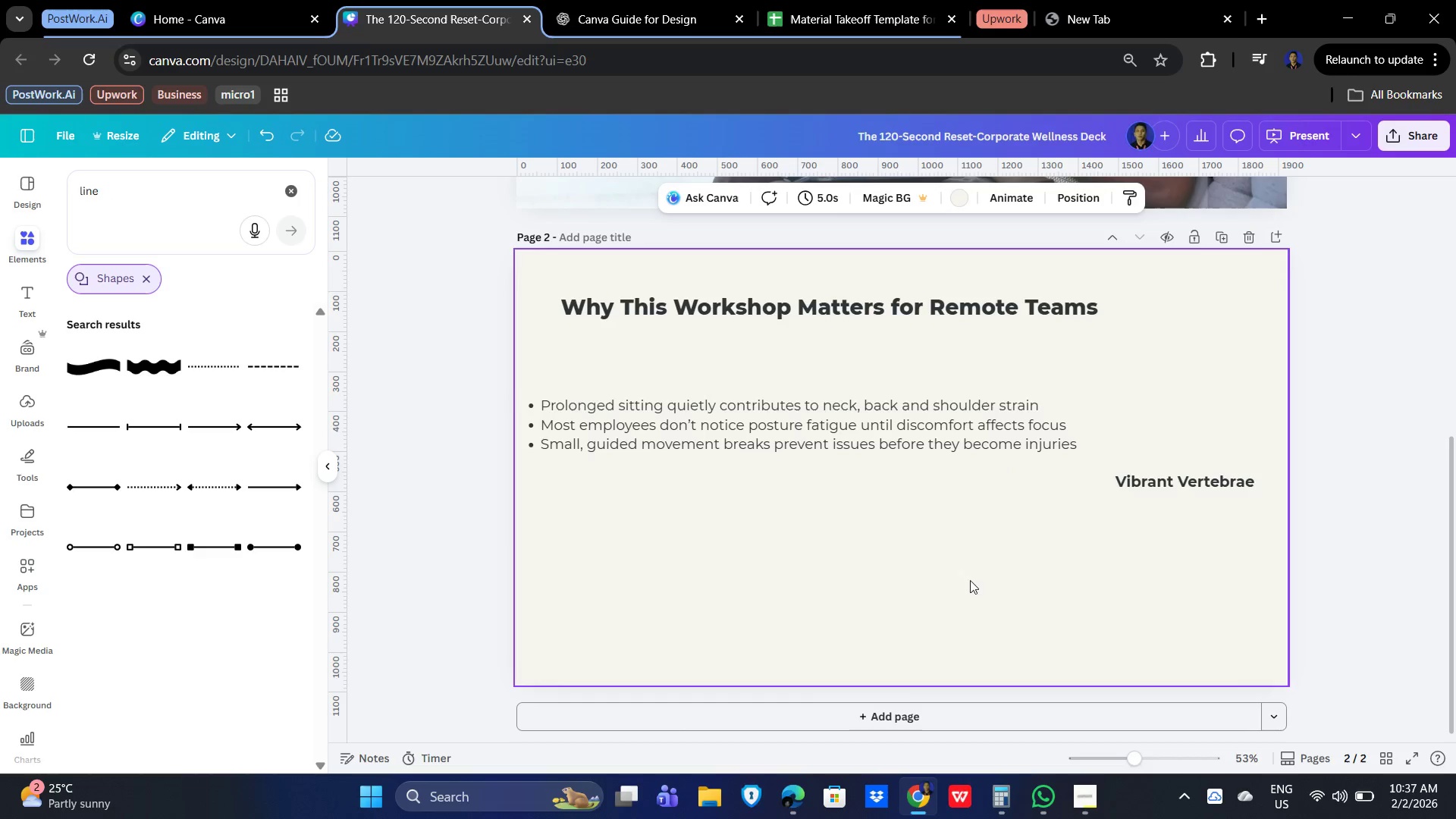 
left_click([1203, 491])
 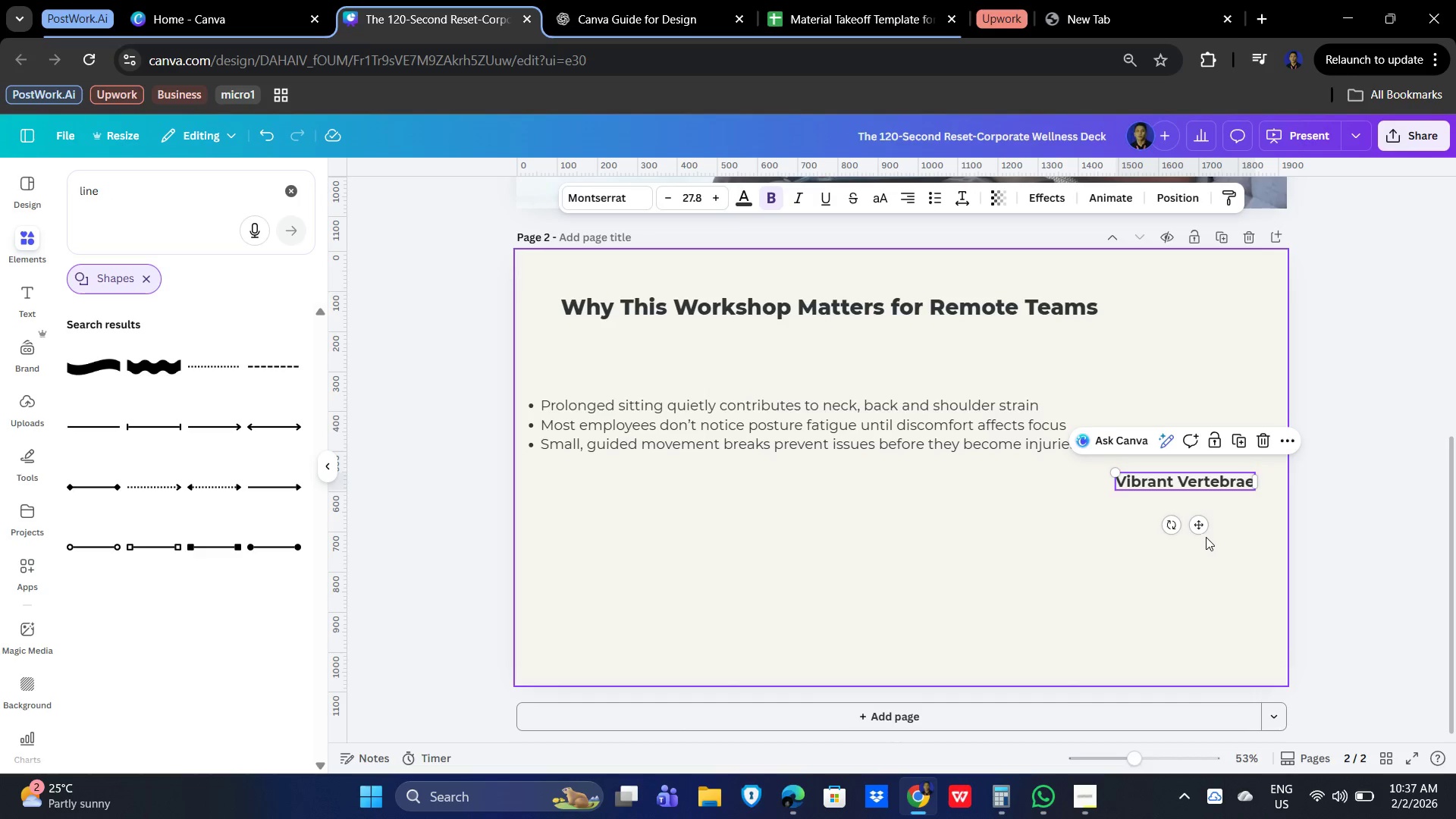 
left_click_drag(start_coordinate=[1204, 529], to_coordinate=[1190, 680])
 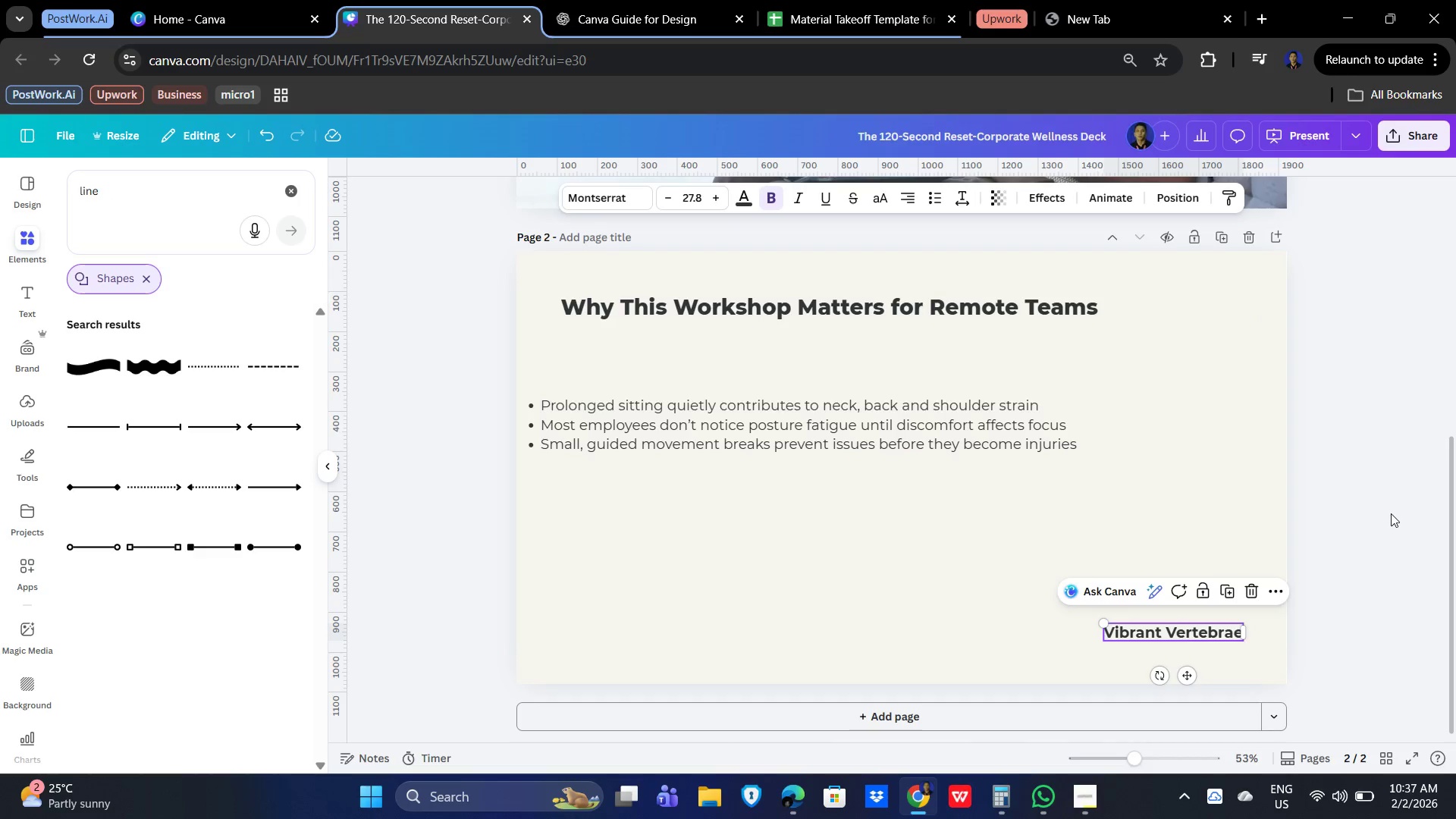 
left_click([1391, 513])
 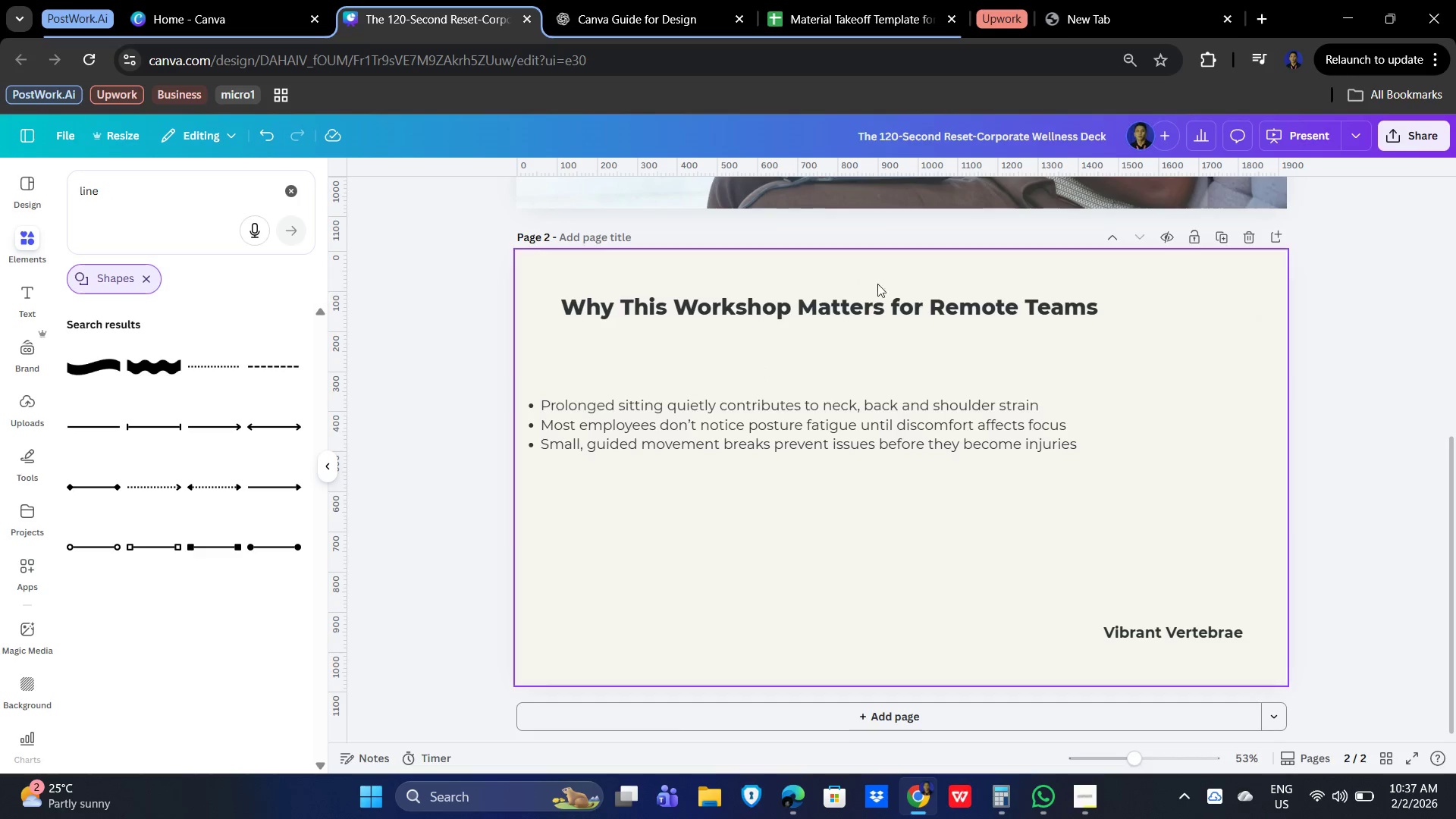 
scroll: coordinate [890, 338], scroll_direction: up, amount: 2.0
 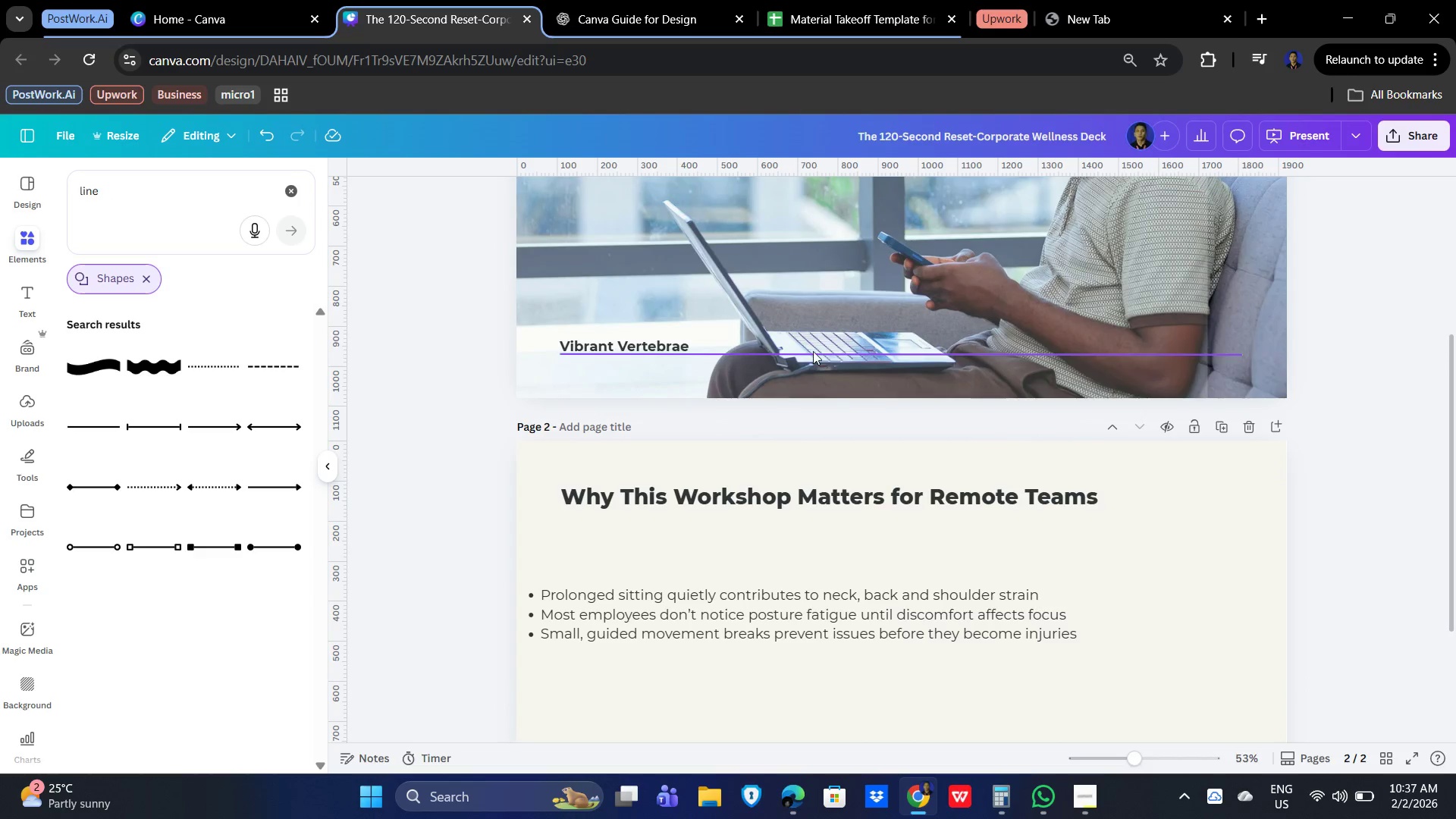 
left_click([811, 348])
 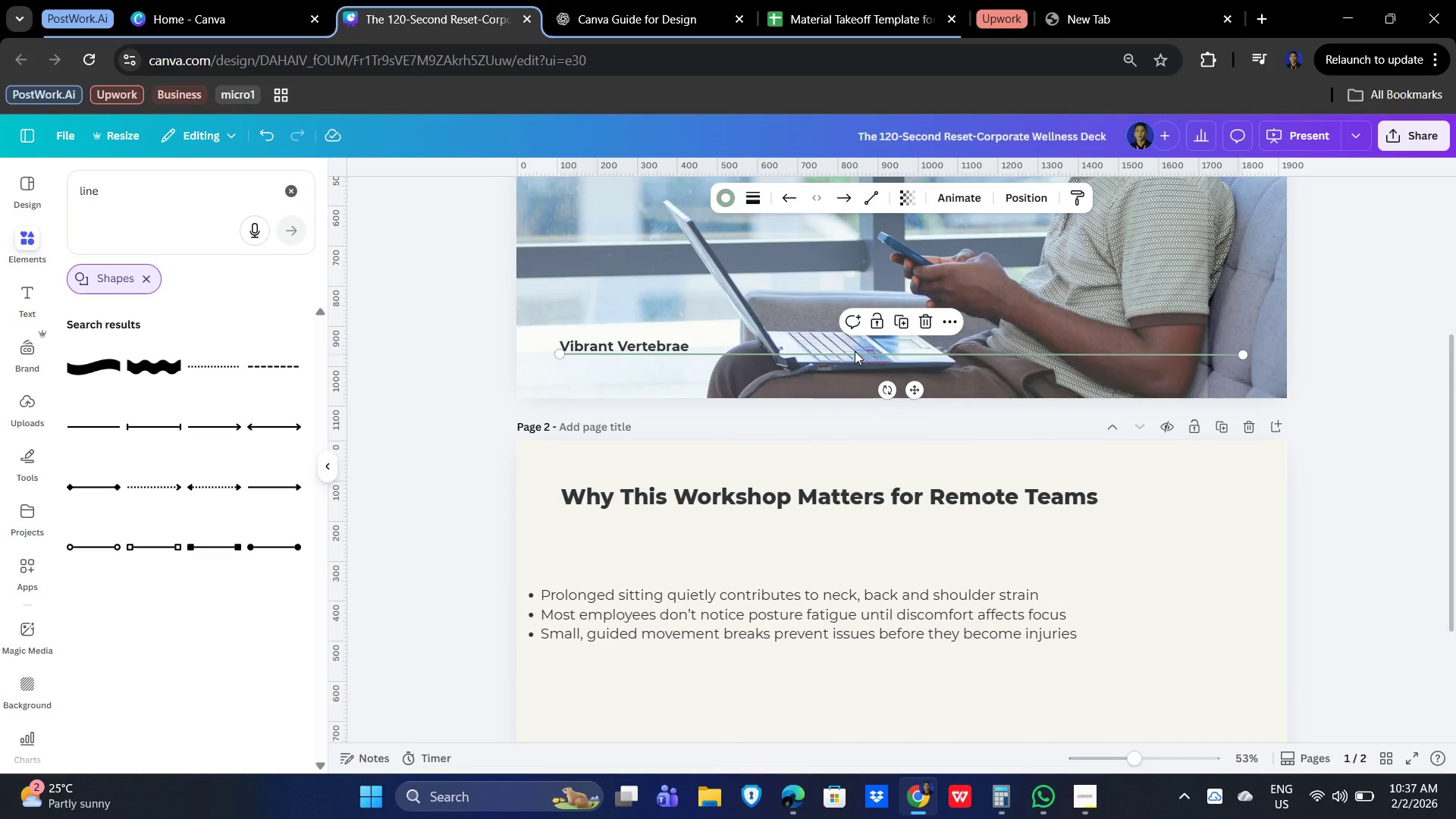 
left_click([858, 353])
 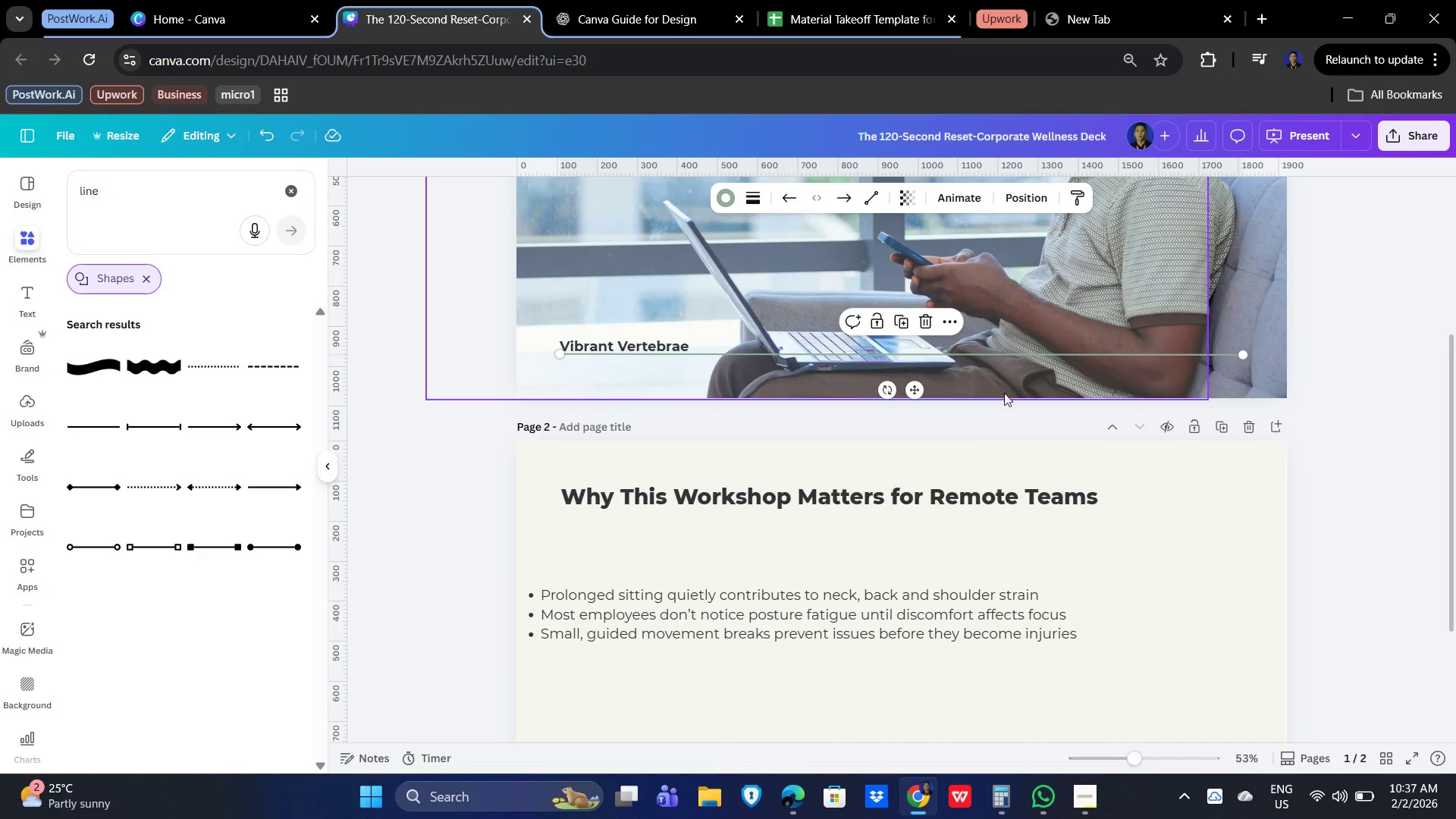 
key(Control+C)
 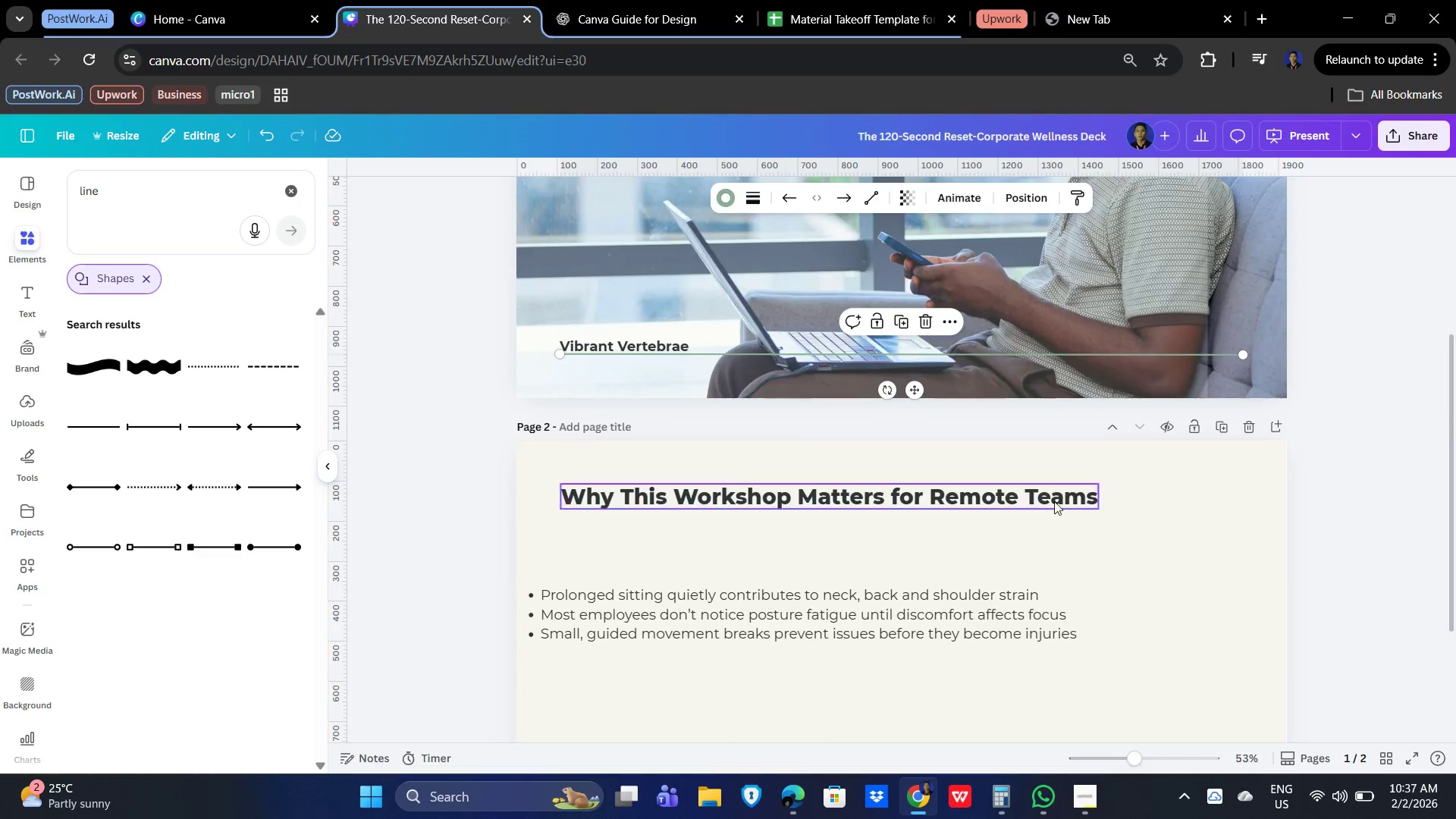 
scroll: coordinate [1046, 517], scroll_direction: down, amount: 6.0
 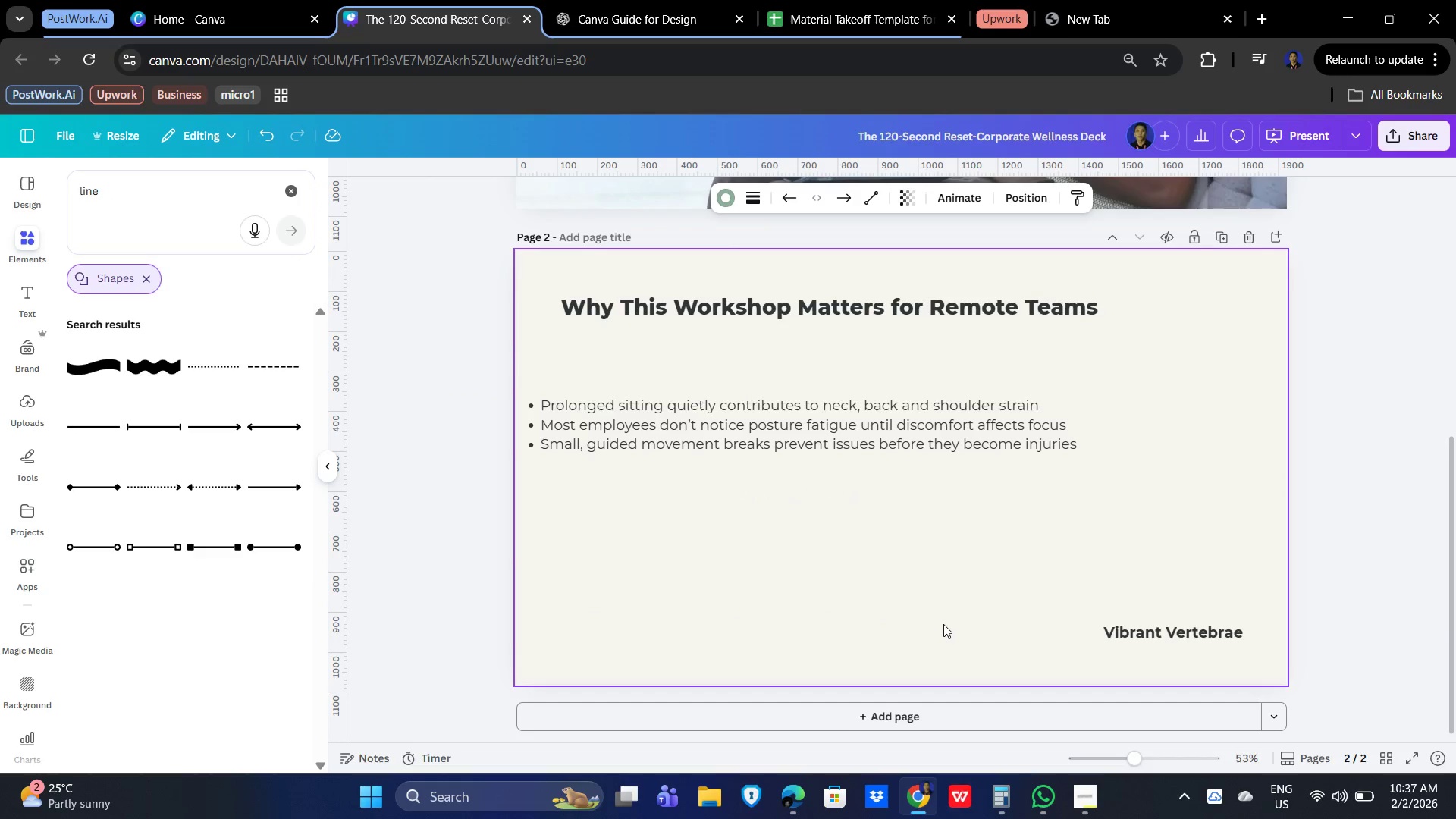 
left_click([938, 621])
 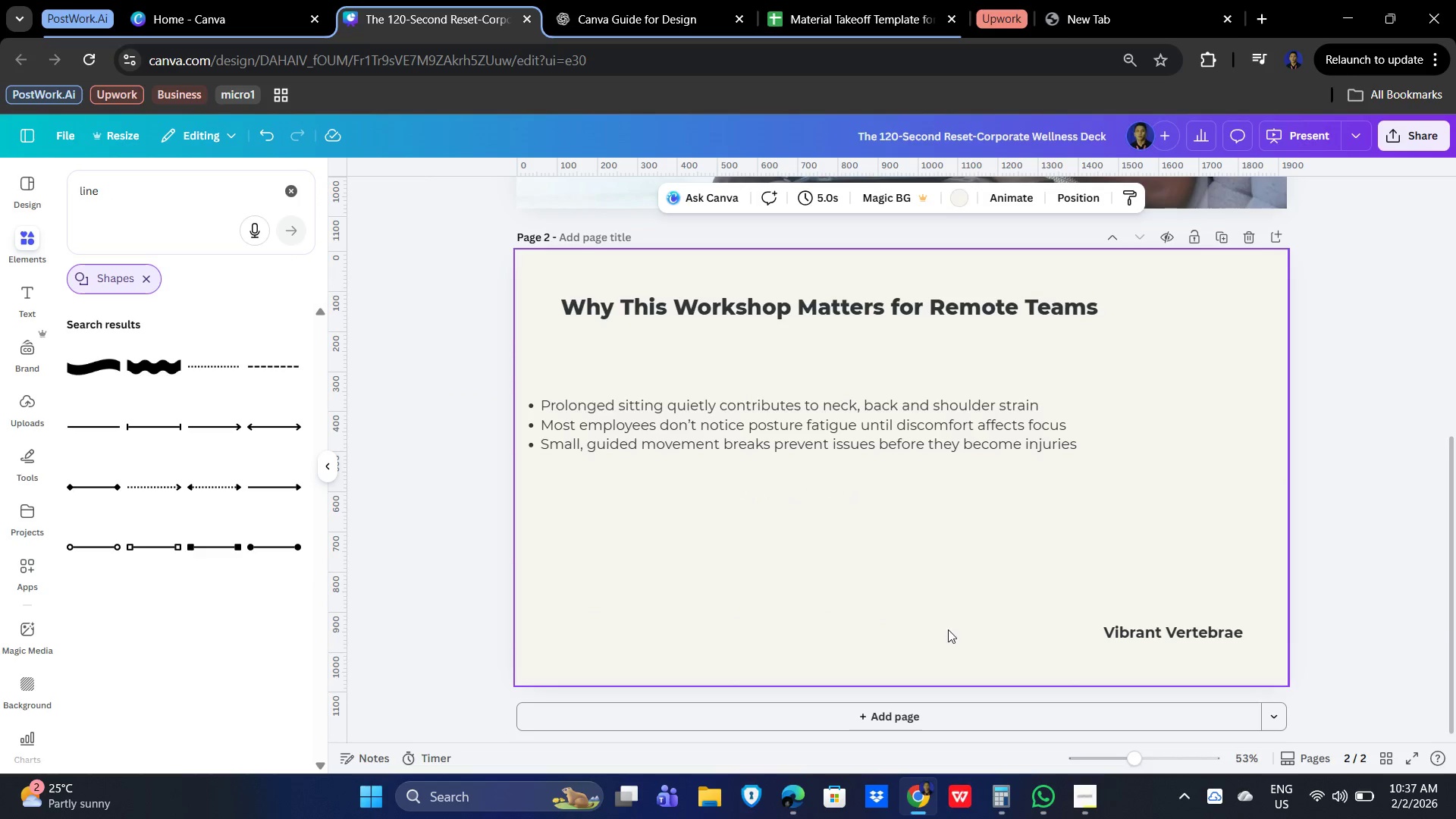 
key(Control+V)
 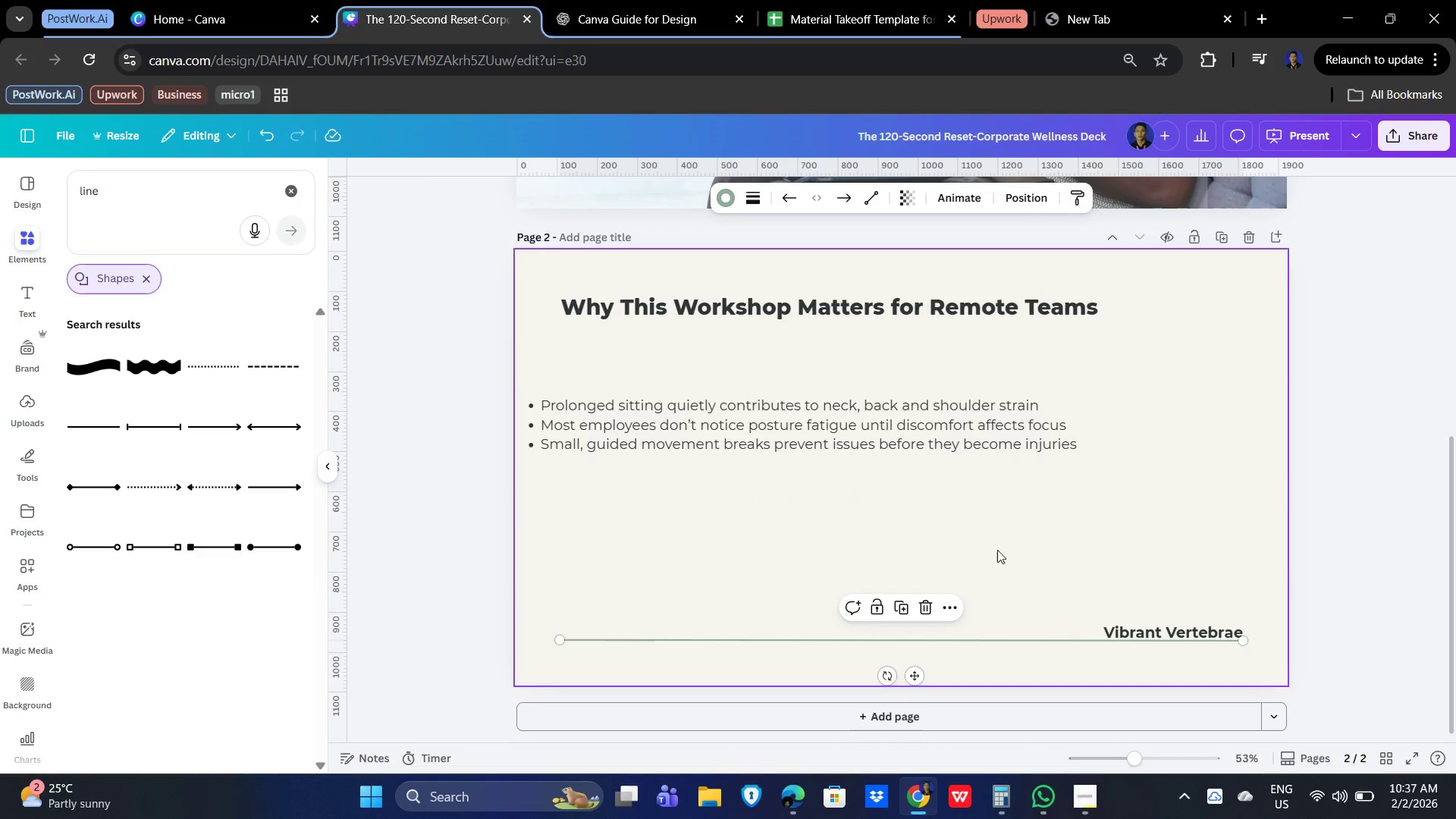 
left_click([1381, 510])
 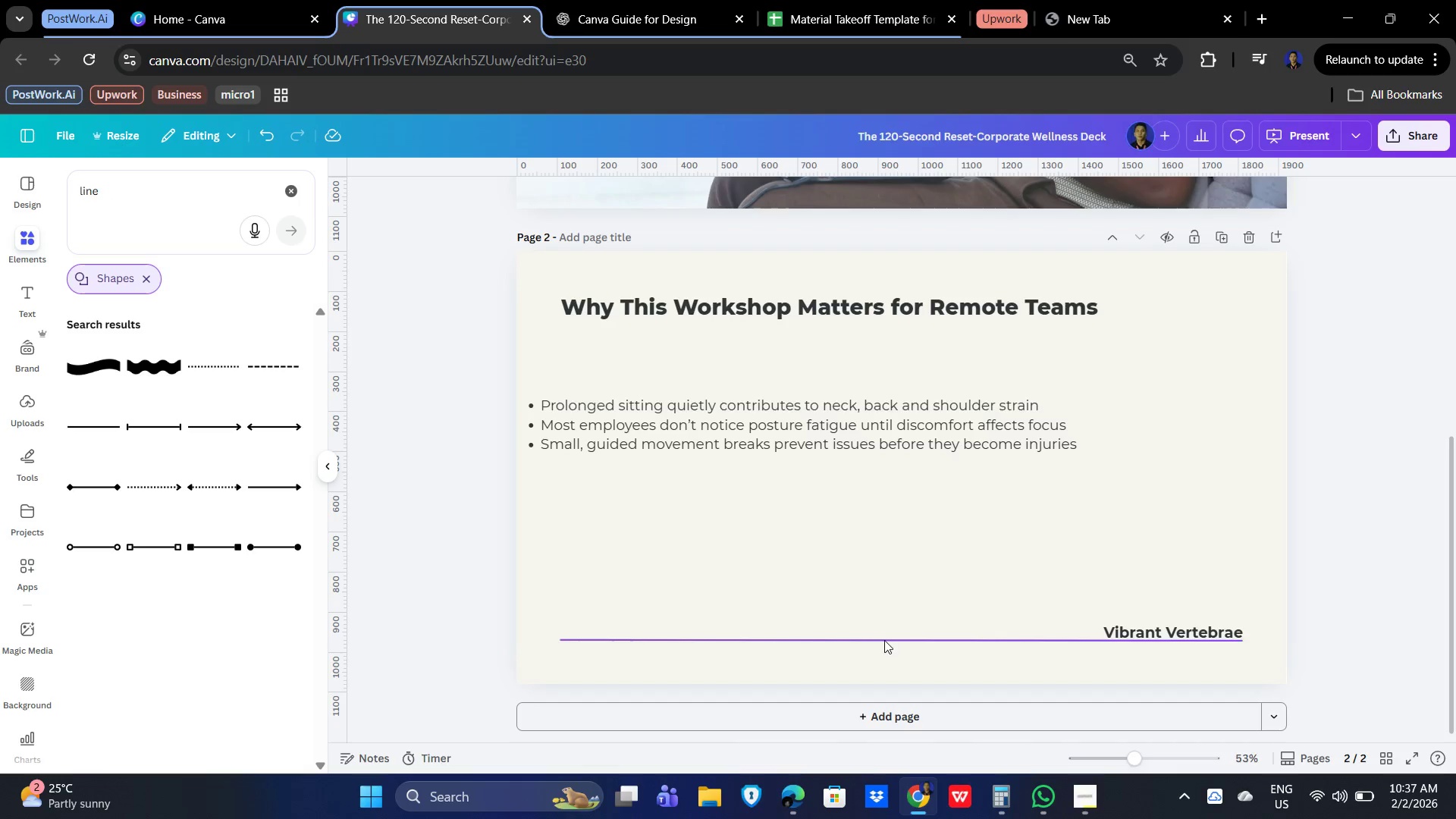 
left_click([884, 640])
 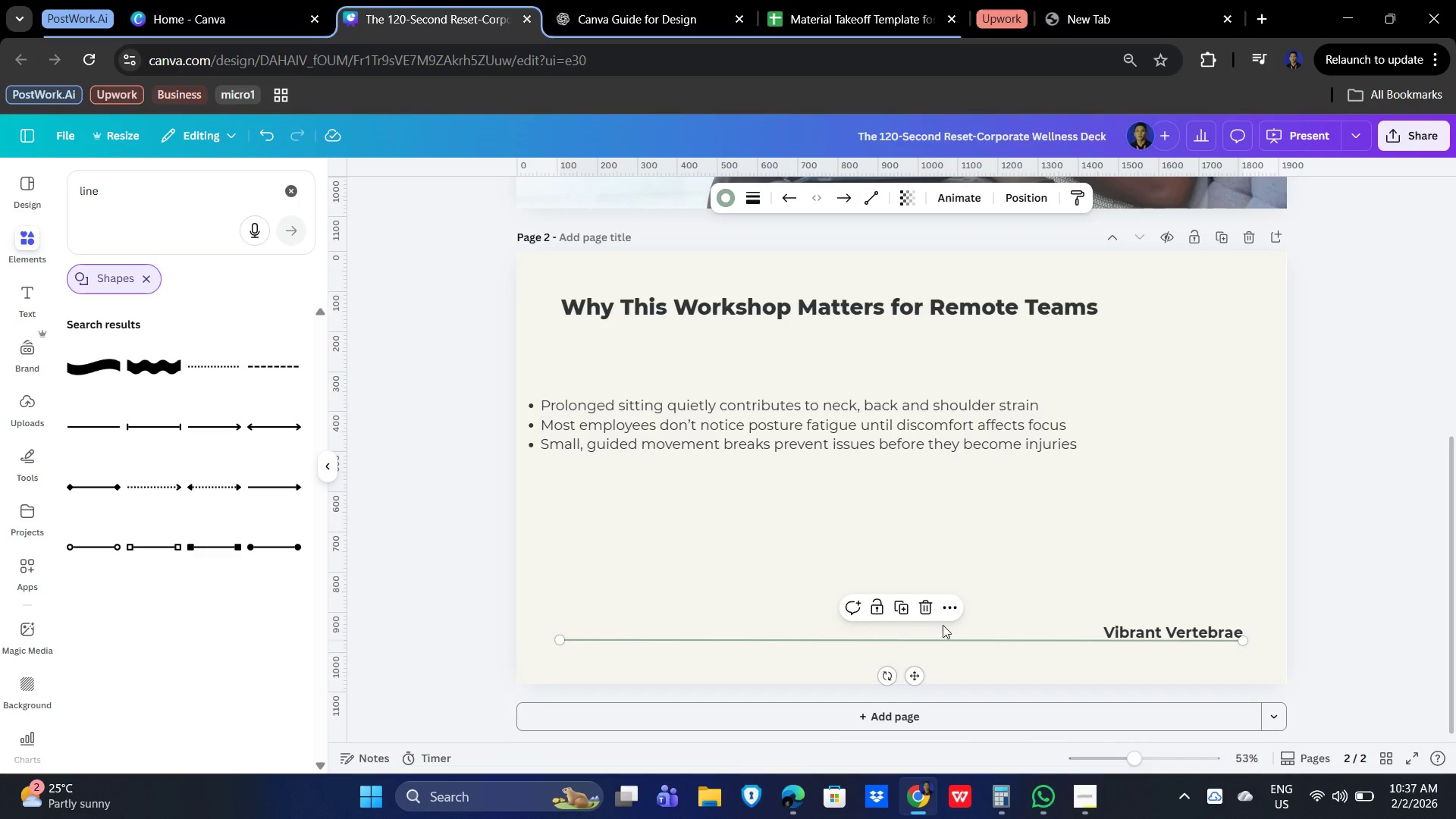 
key(Control+C)
 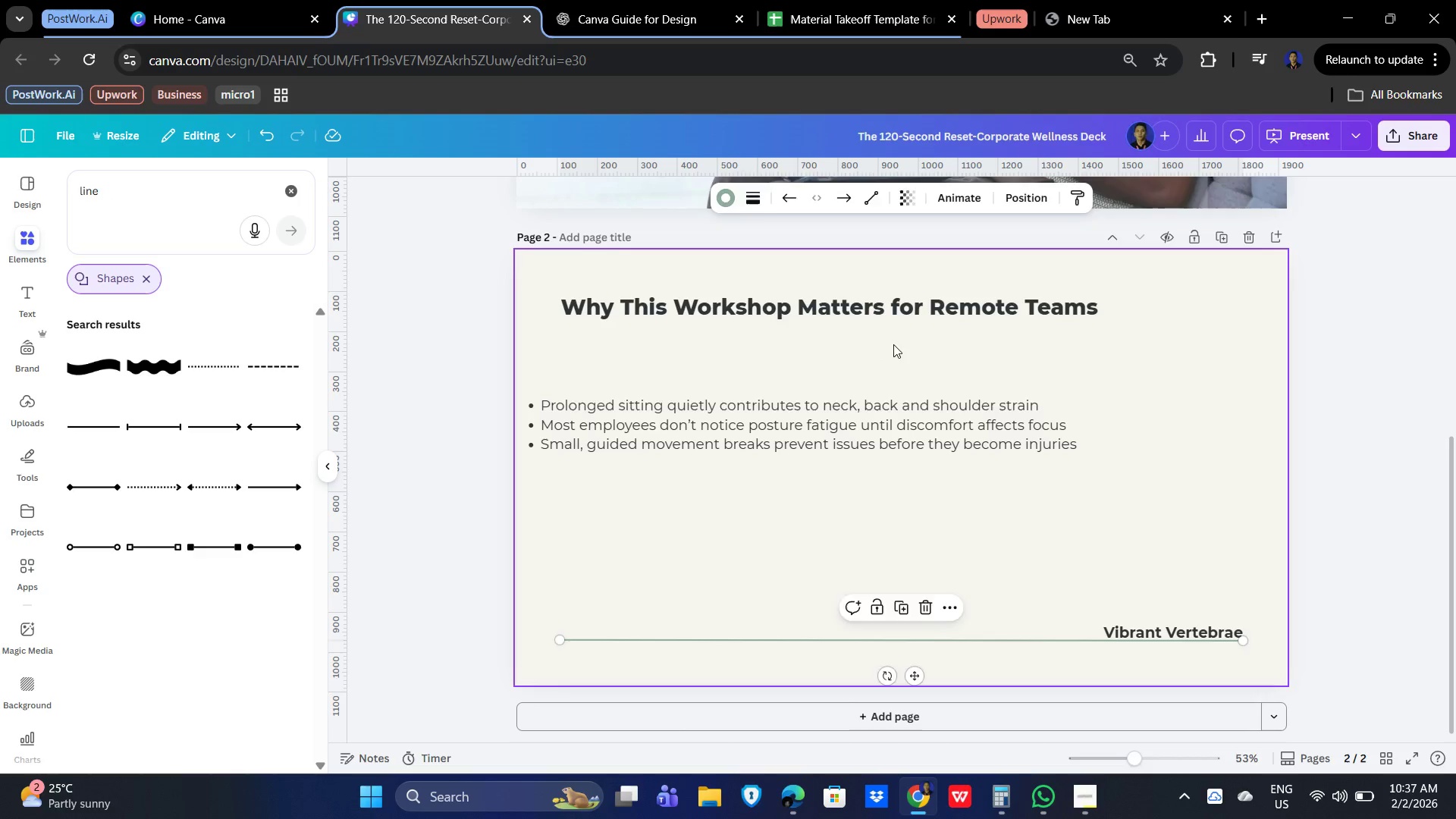 
key(Control+V)
 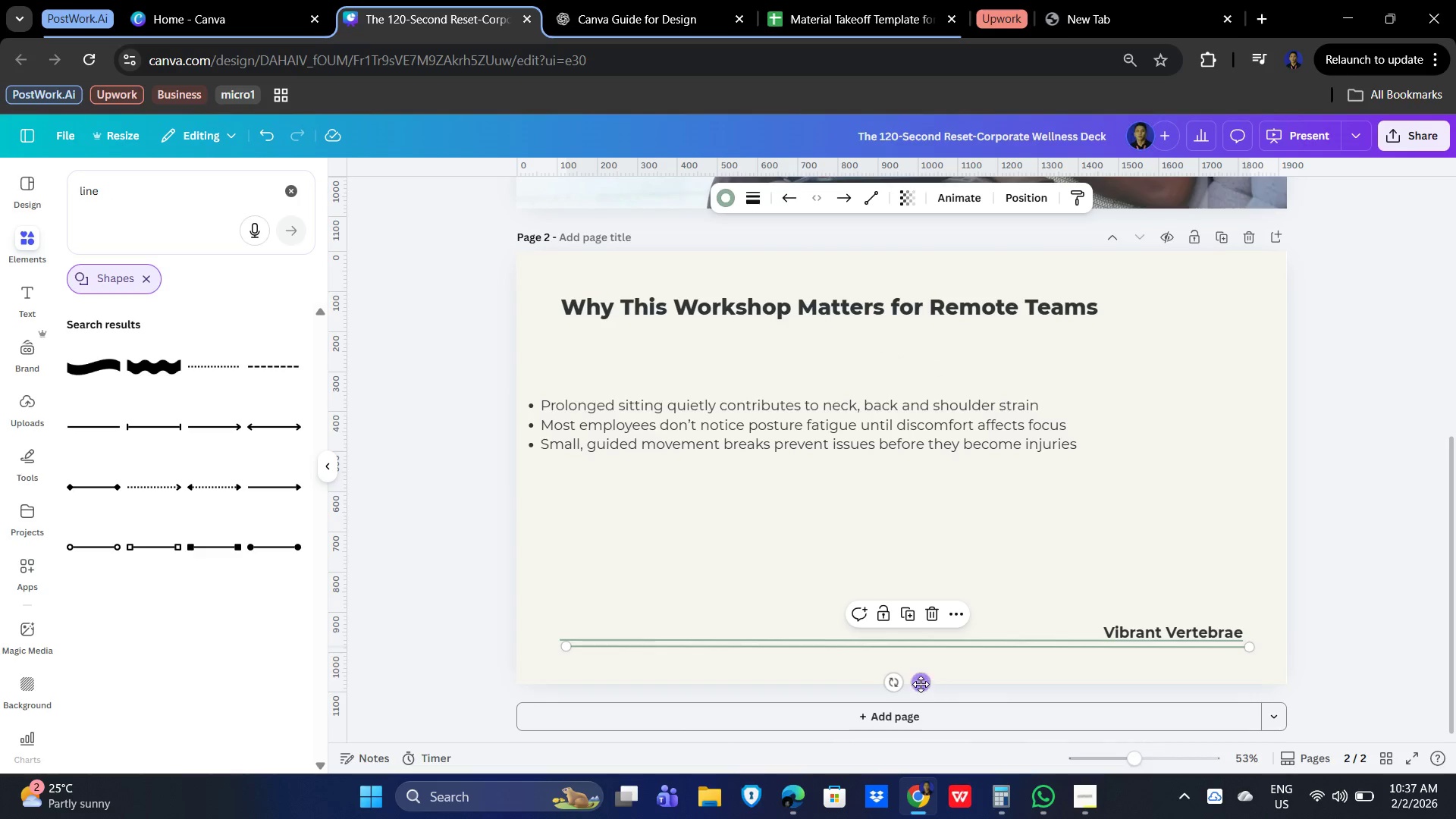 
left_click_drag(start_coordinate=[918, 684], to_coordinate=[908, 361])
 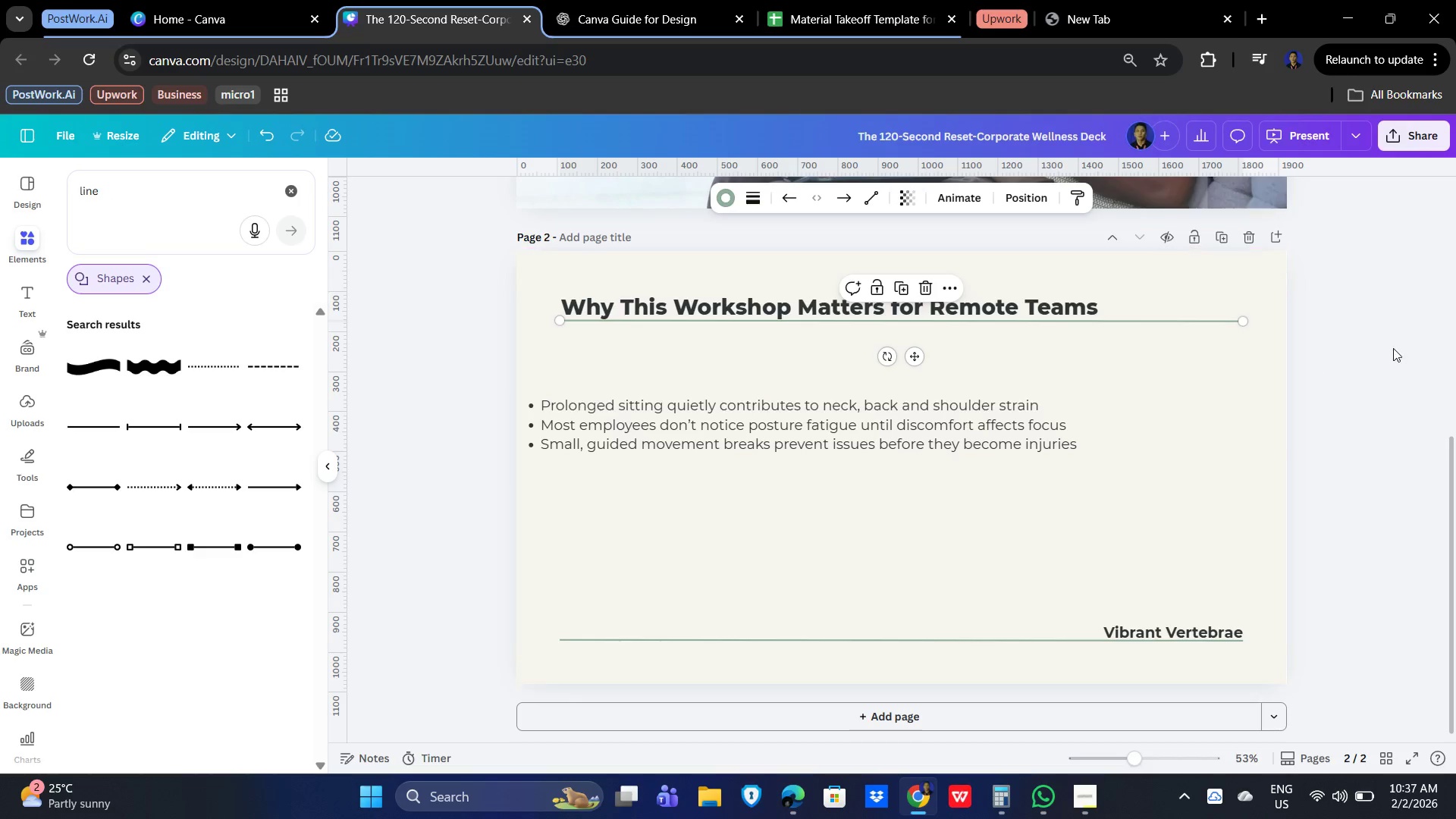 
left_click([1418, 348])
 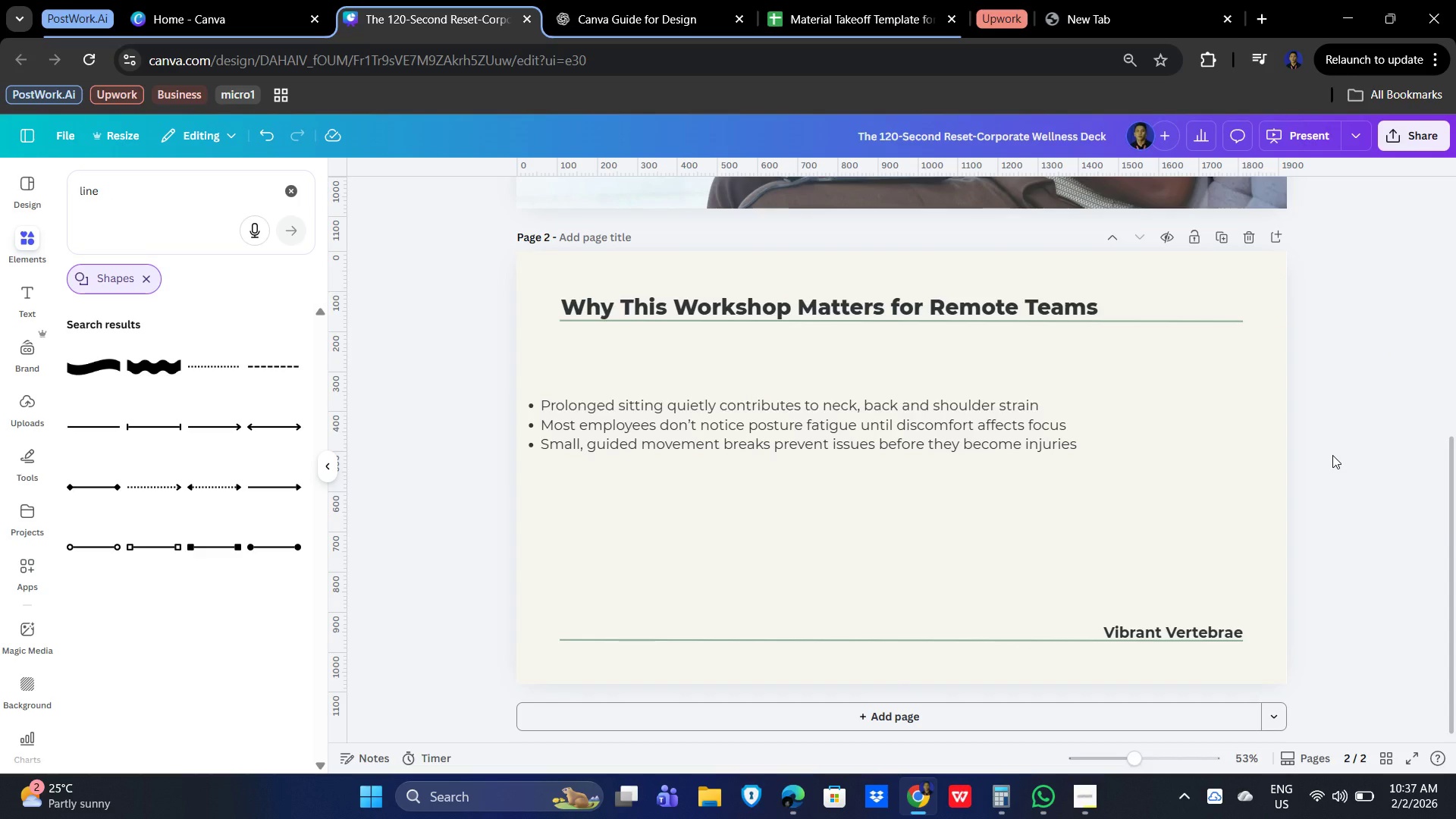 
wait(7.86)
 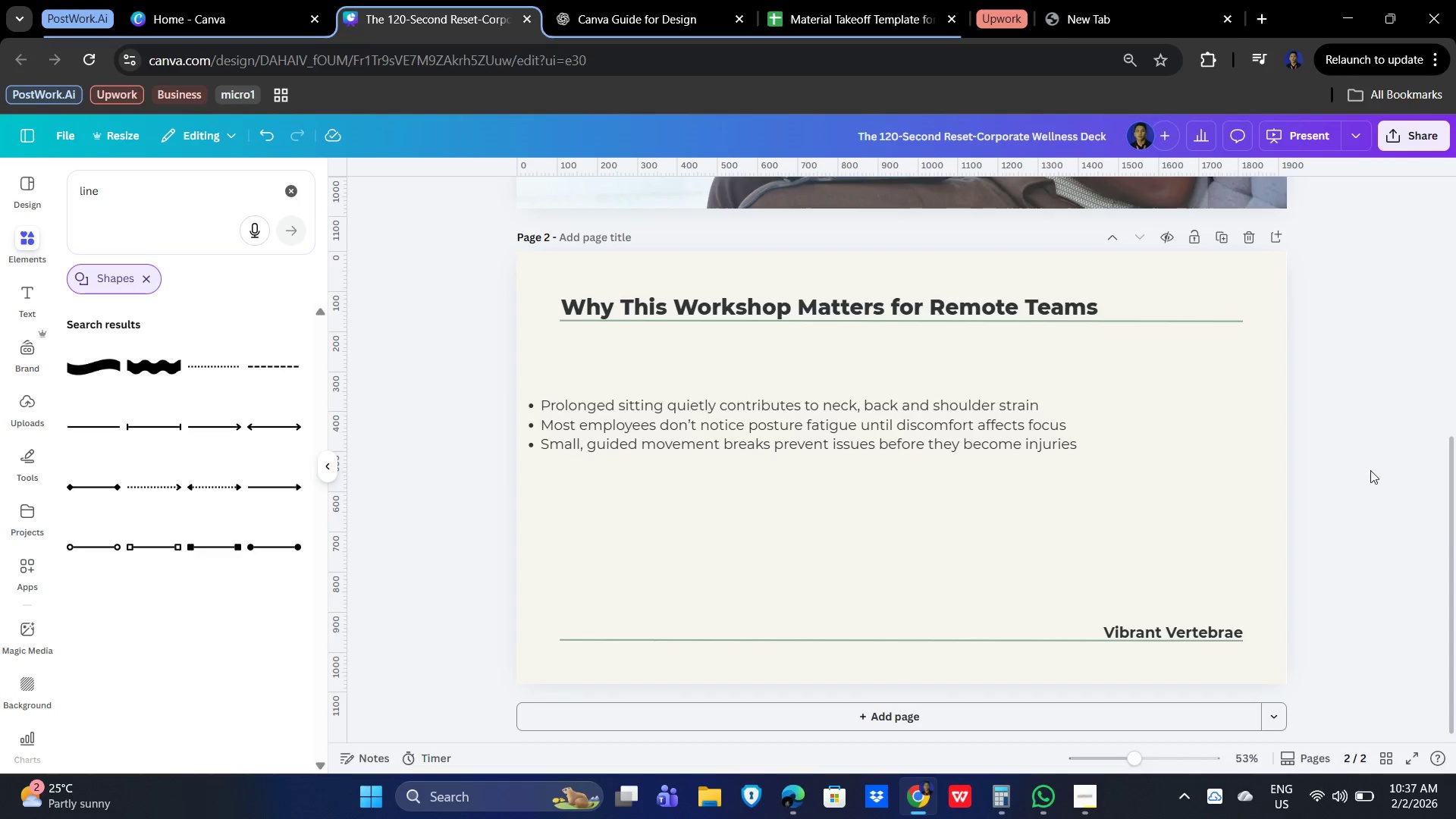 
left_click([1169, 629])
 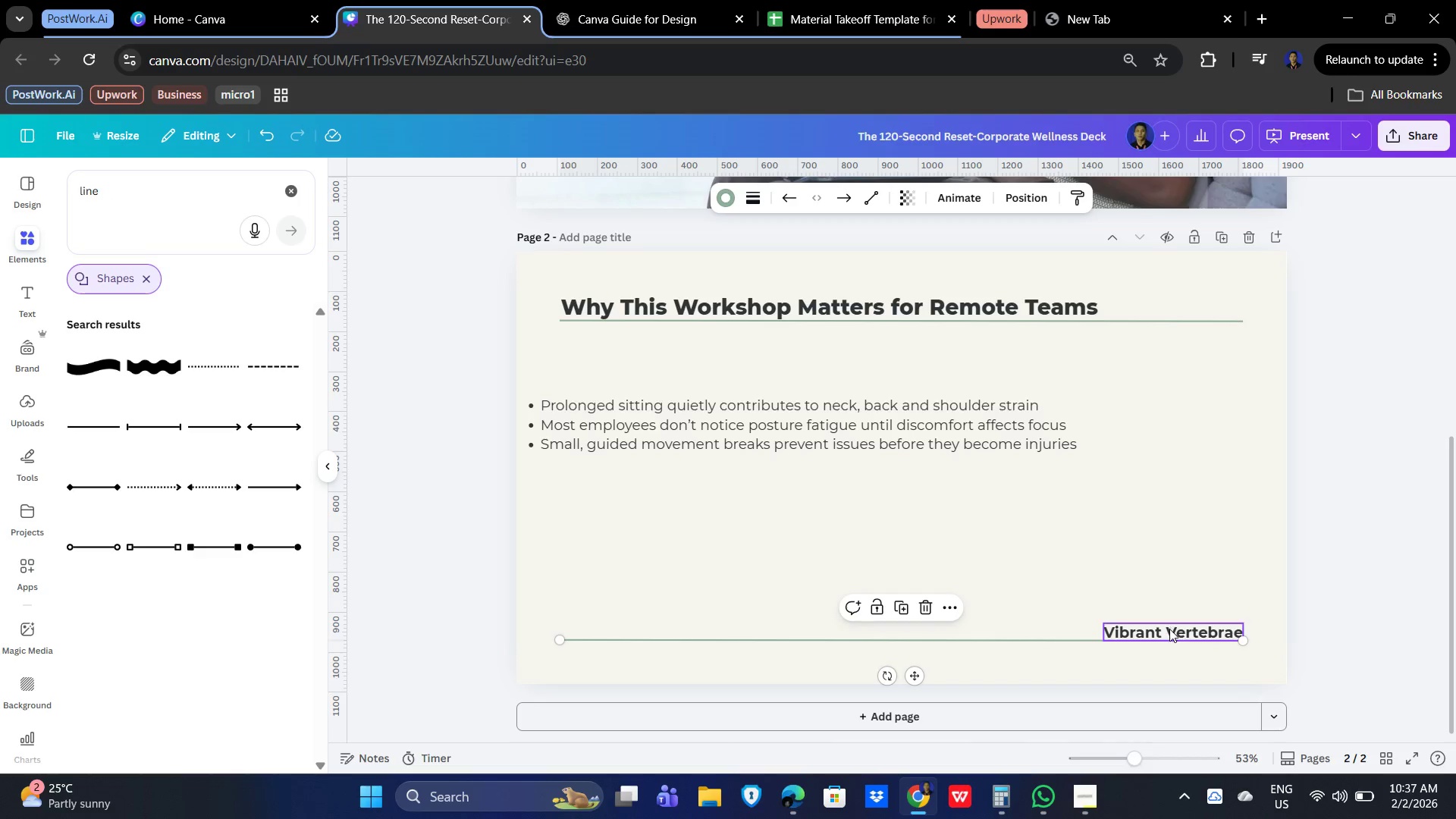 
left_click([1169, 629])
 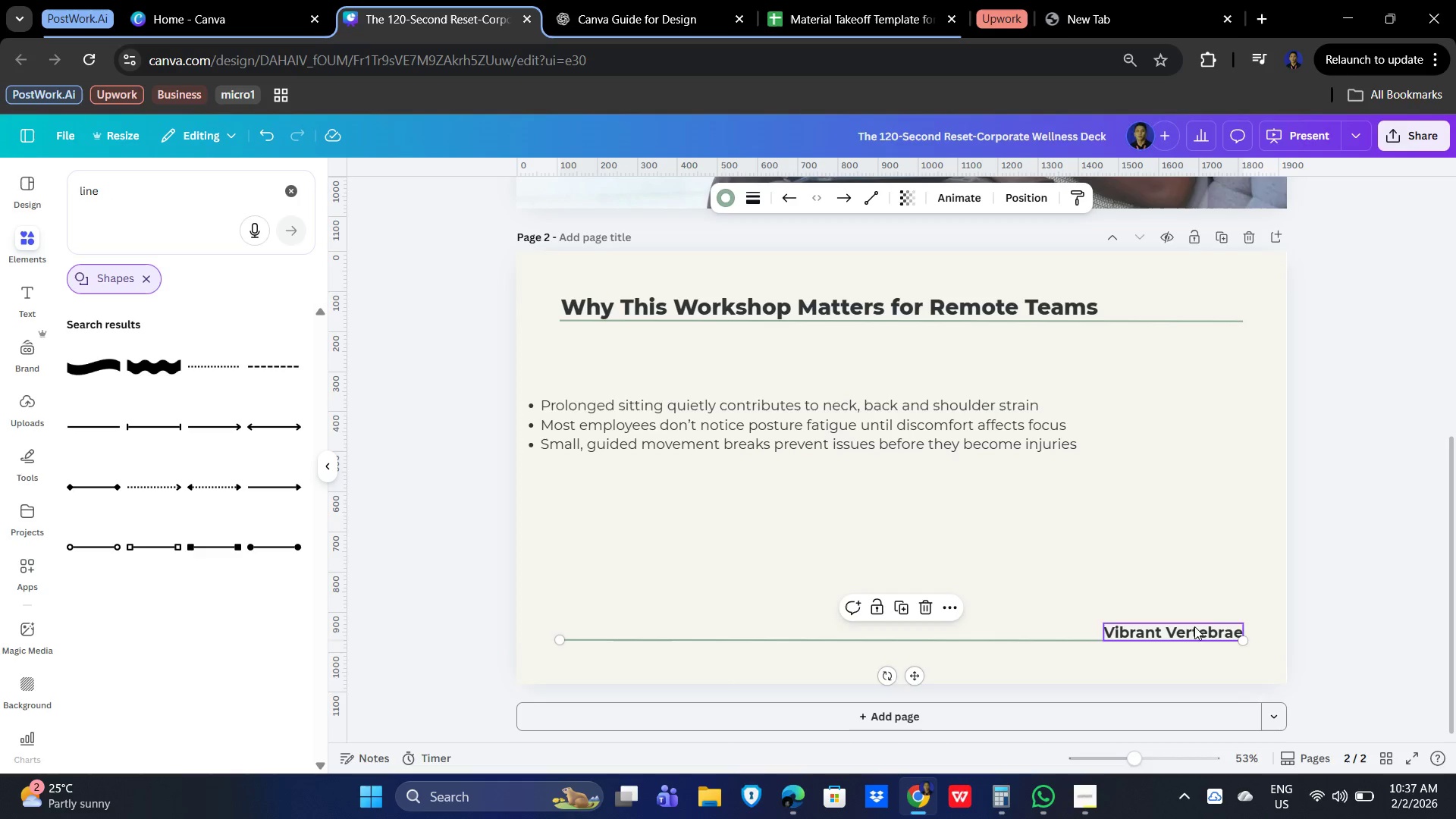 
left_click([1350, 565])
 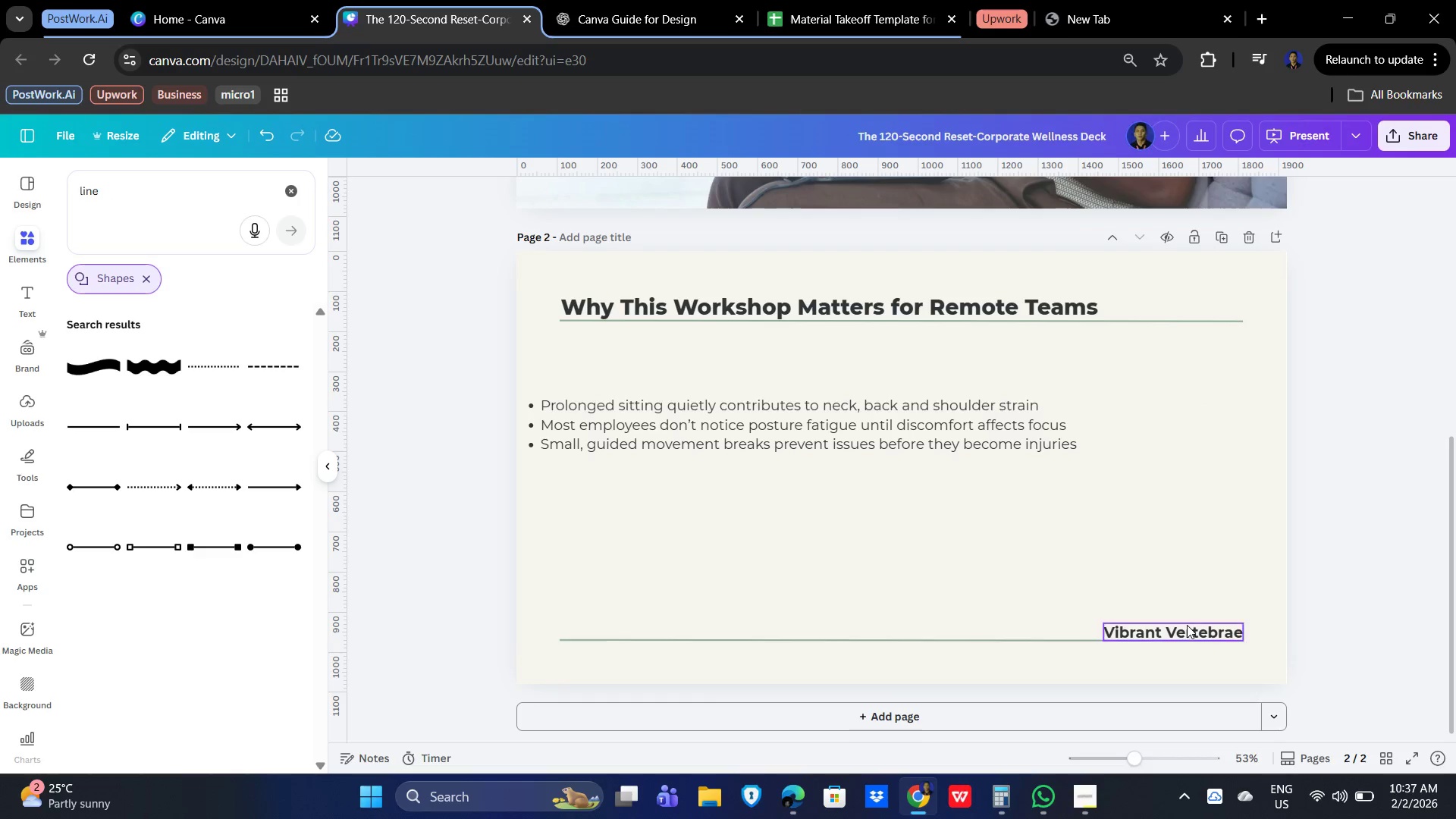 
left_click([1188, 629])
 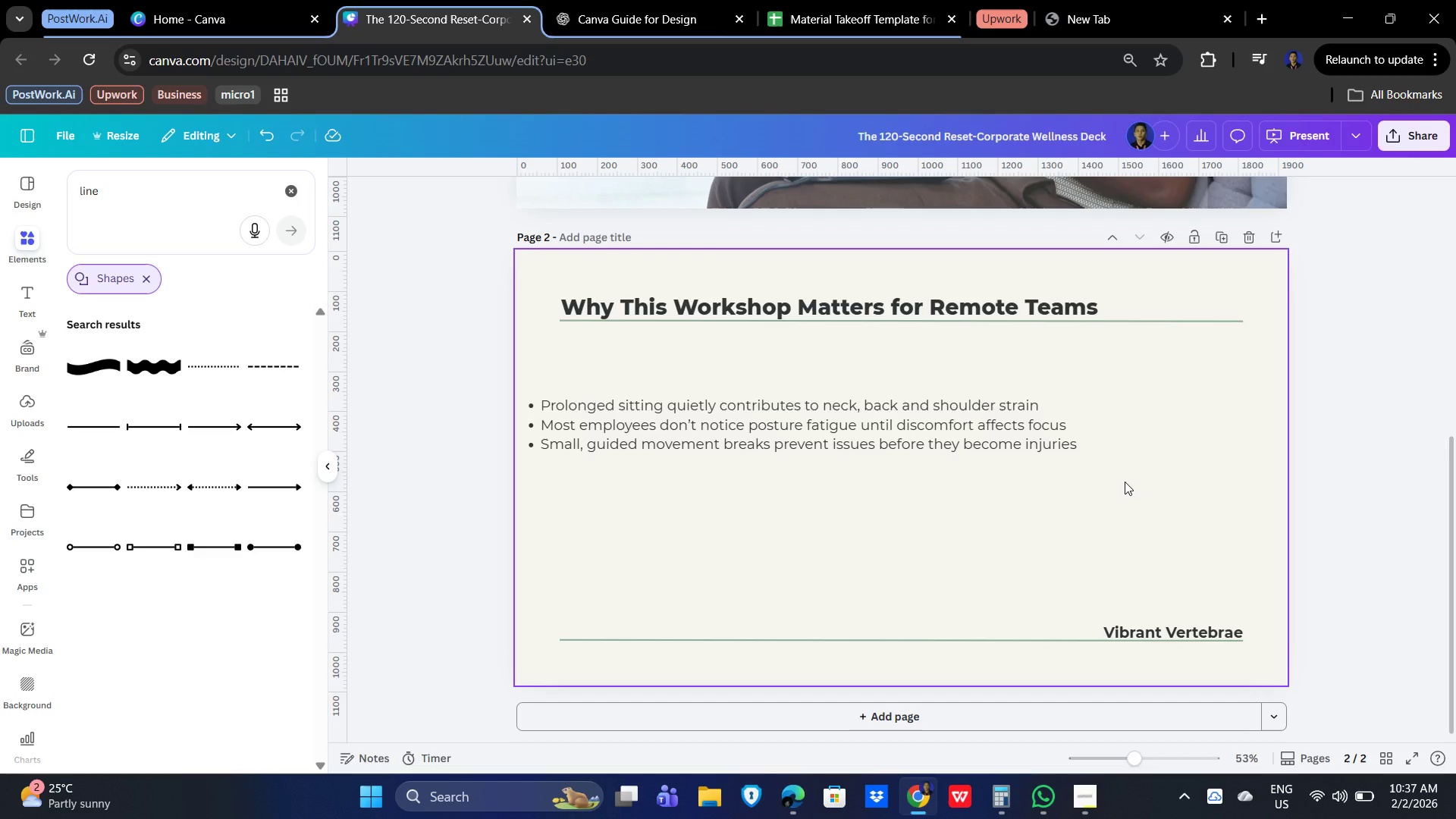 
wait(14.47)
 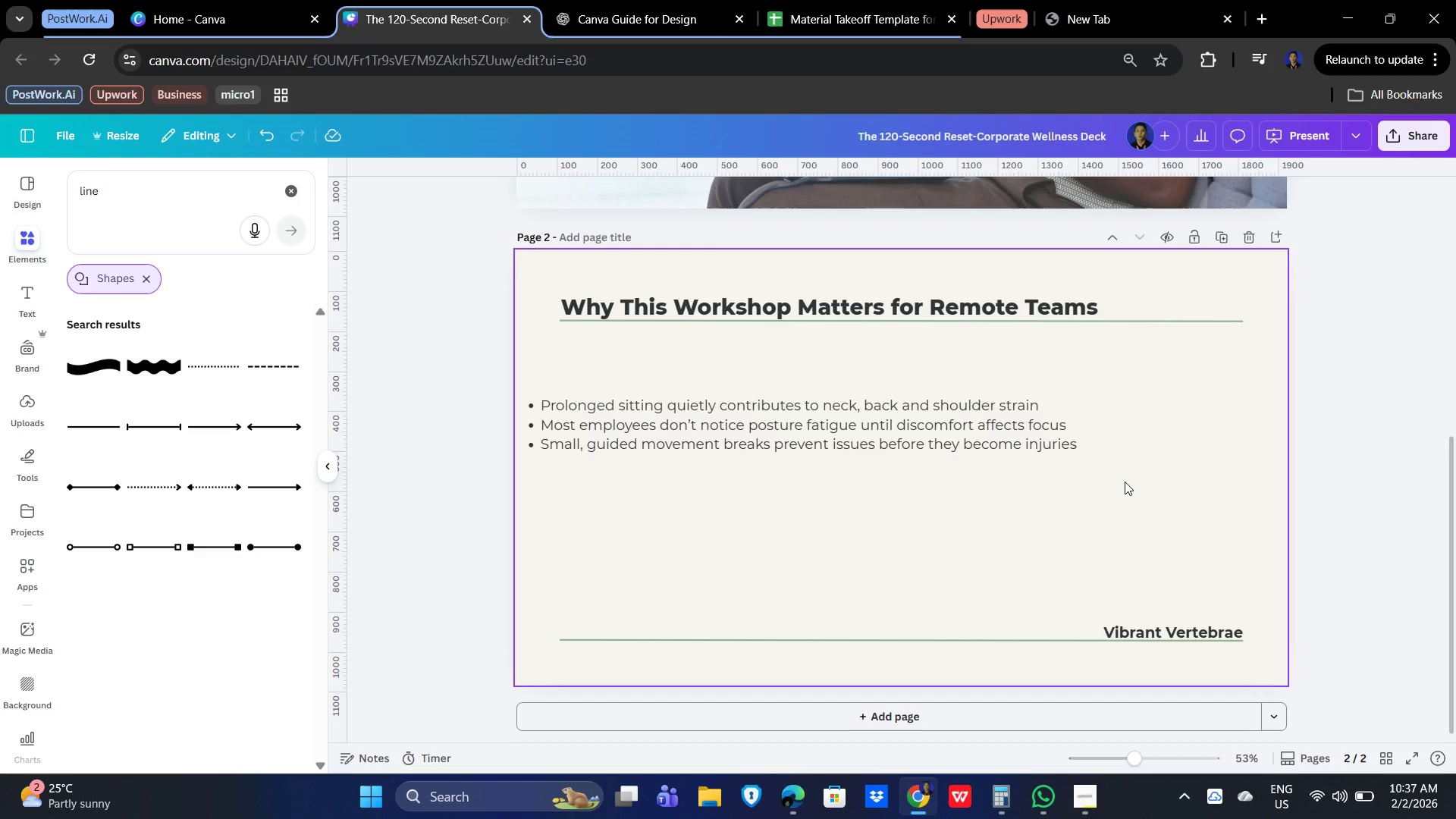 
left_click([745, 305])
 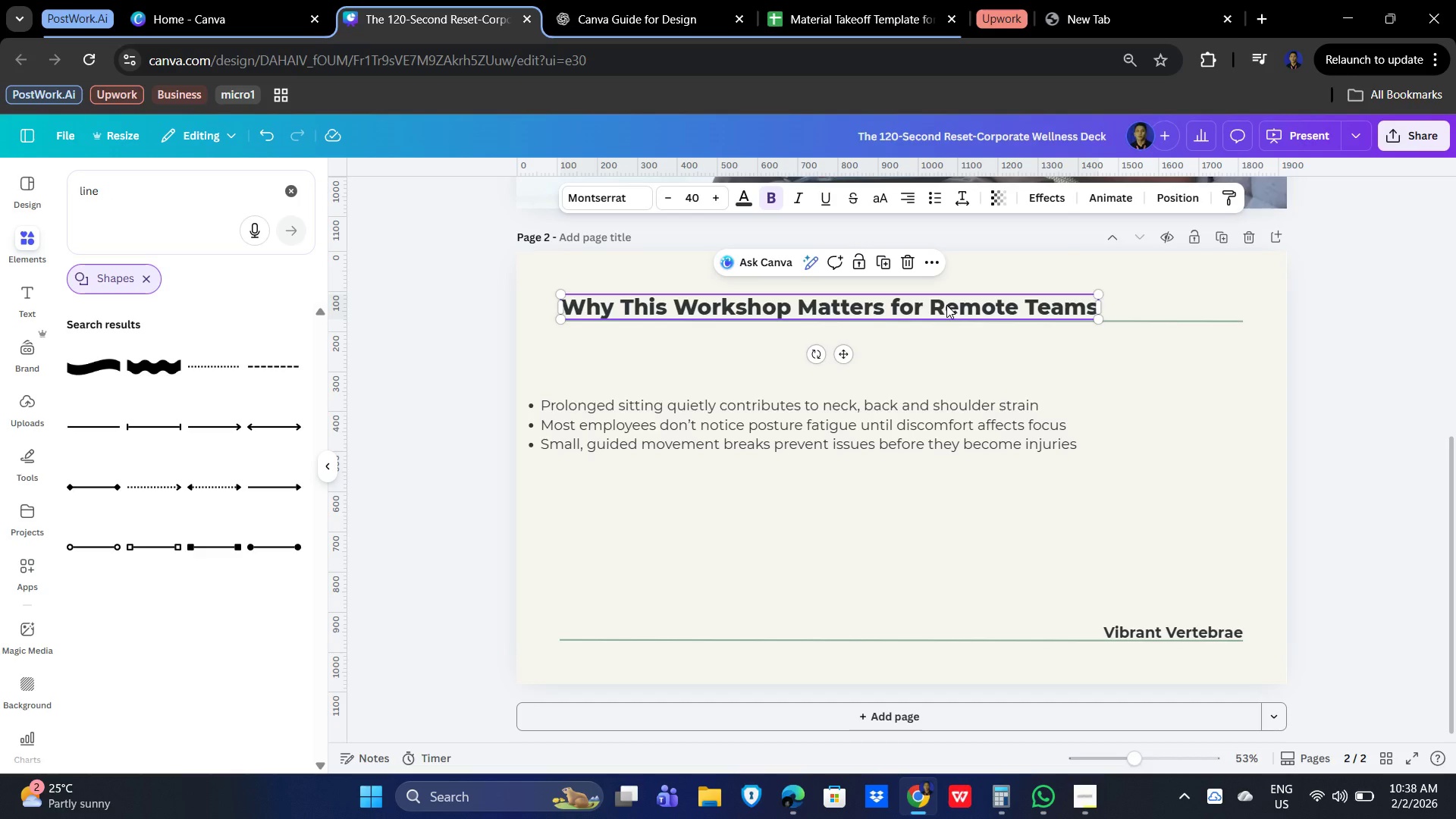 
left_click([744, 422])
 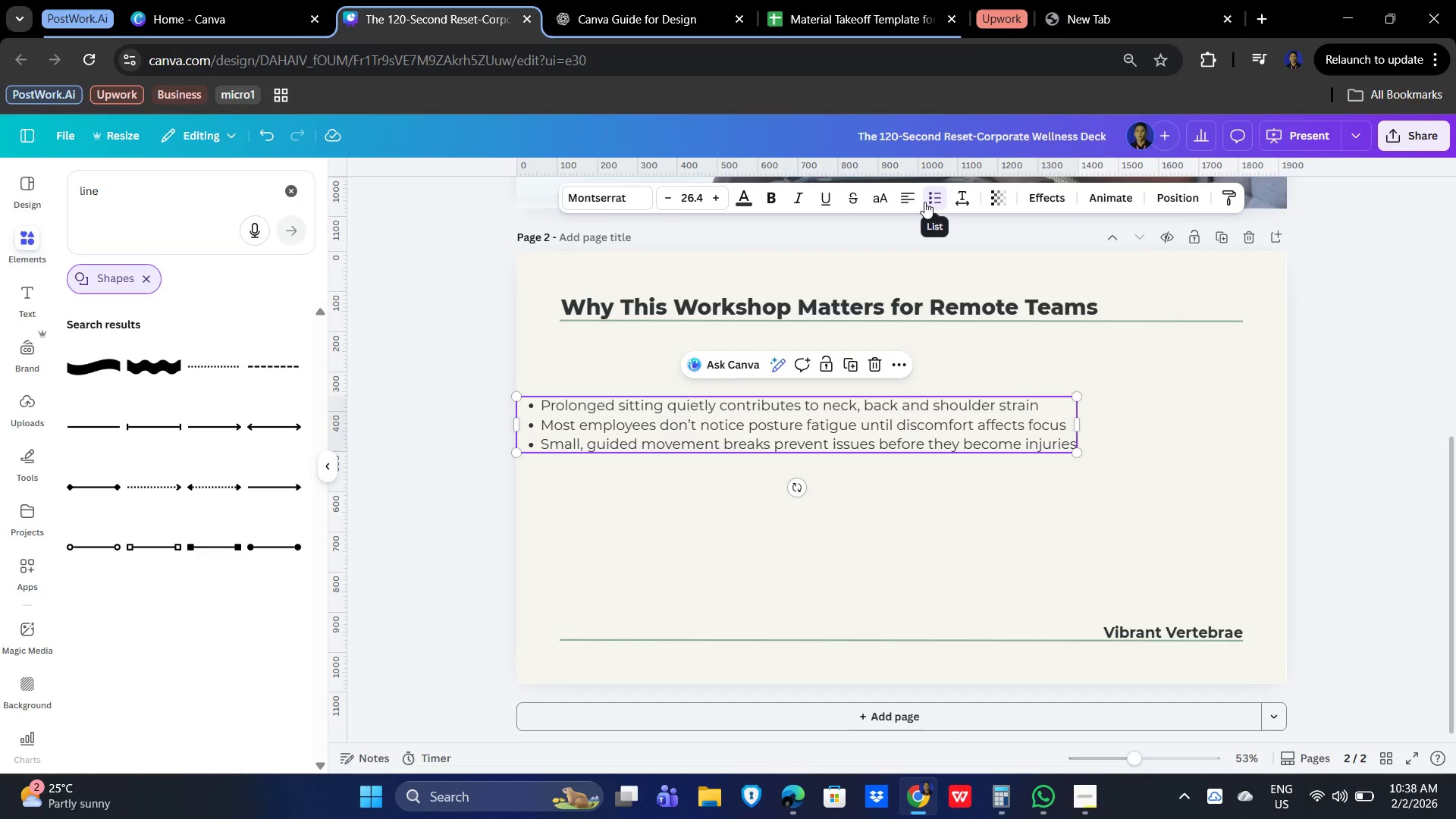 
left_click([971, 205])
 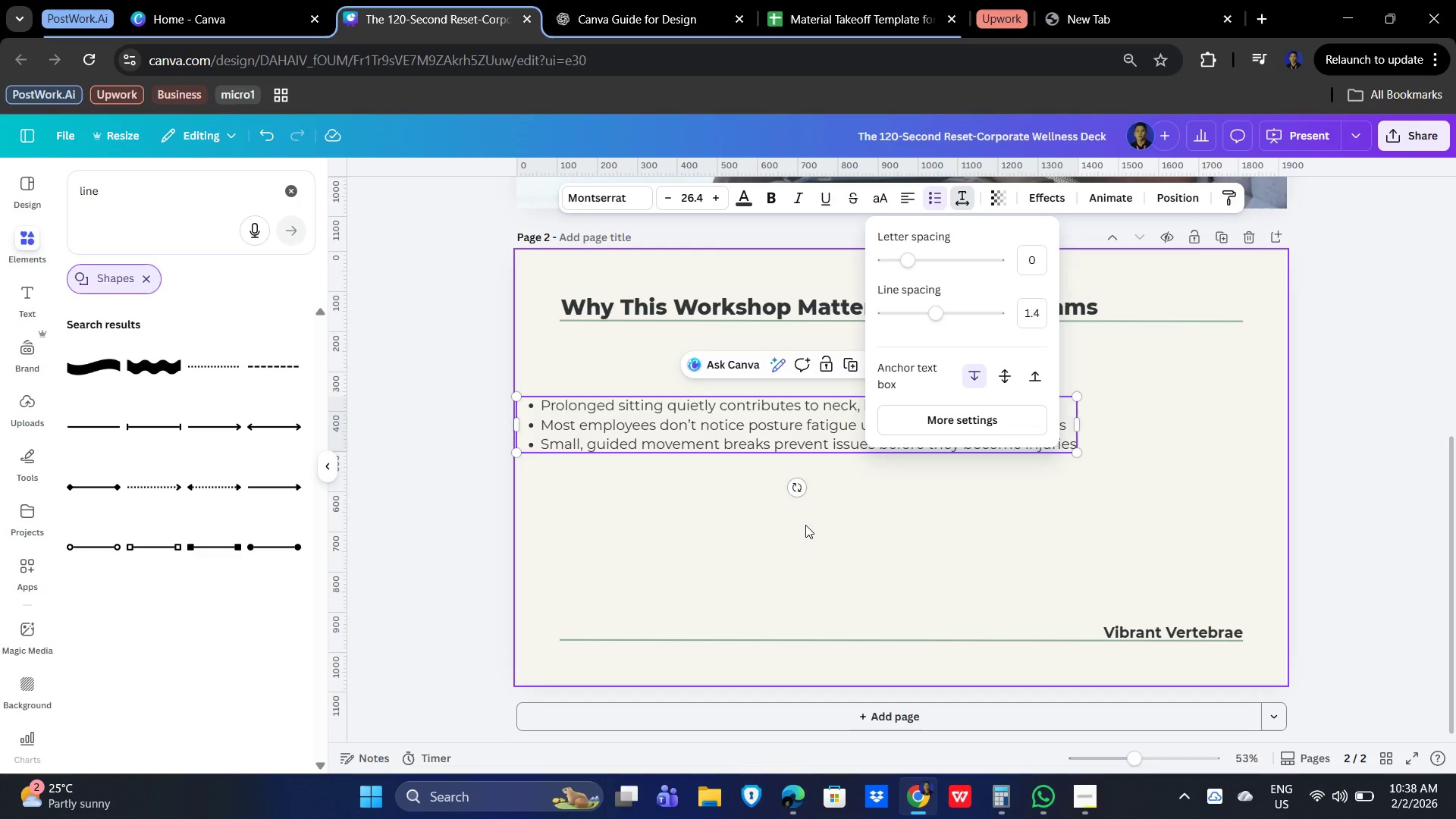 
wait(43.62)
 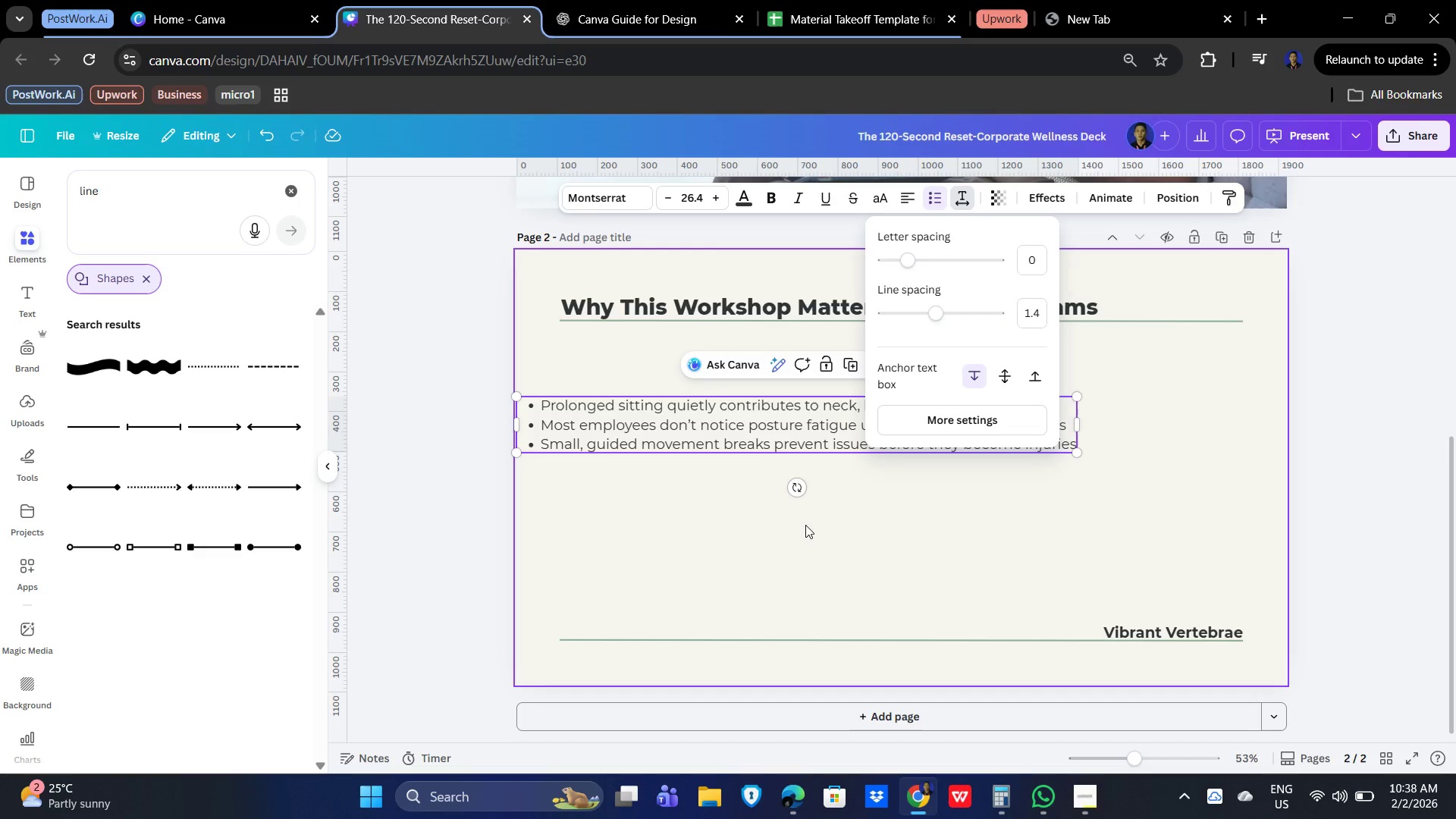 
left_click([764, 433])
 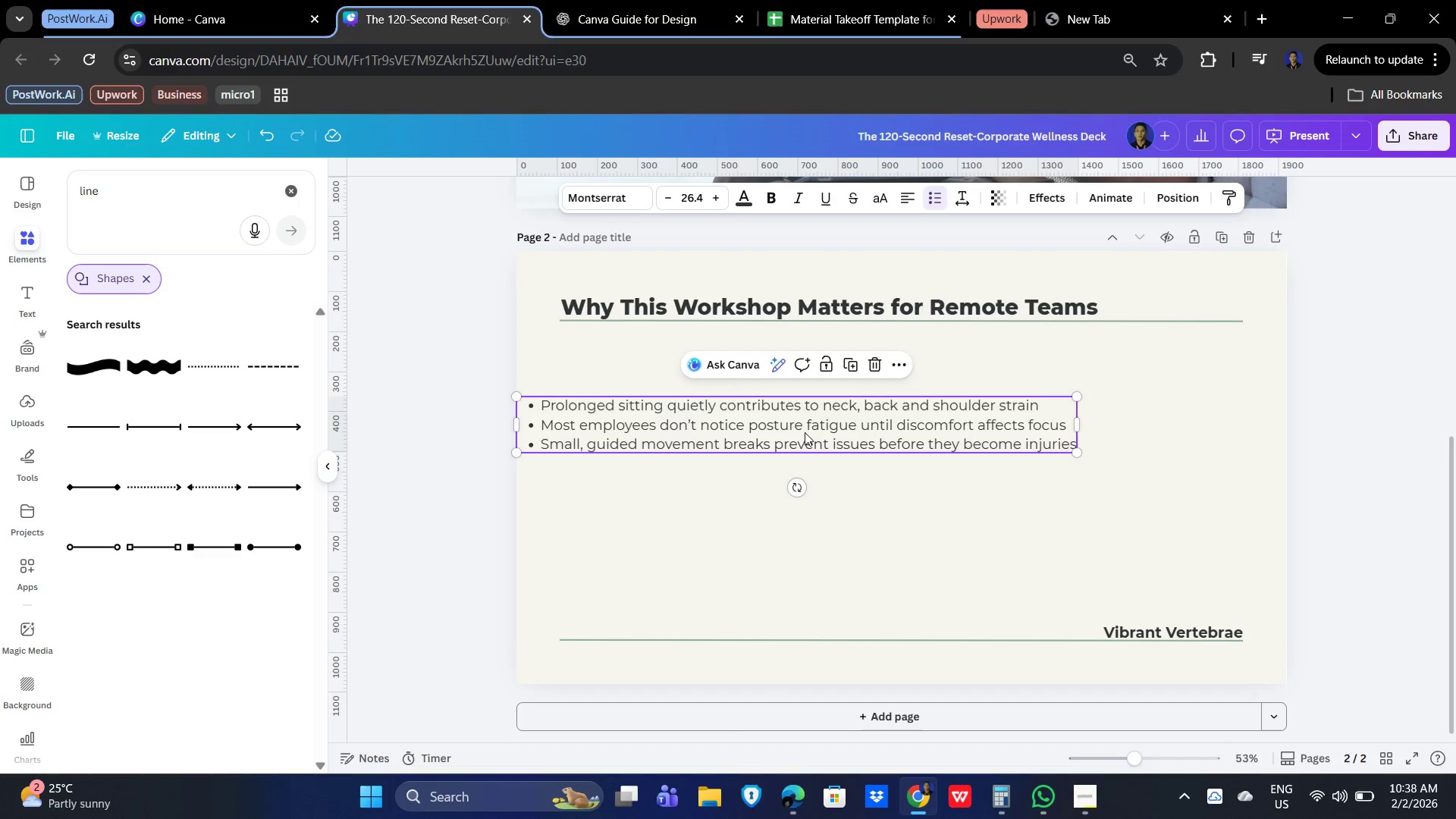 
left_click_drag(start_coordinate=[800, 431], to_coordinate=[846, 423])
 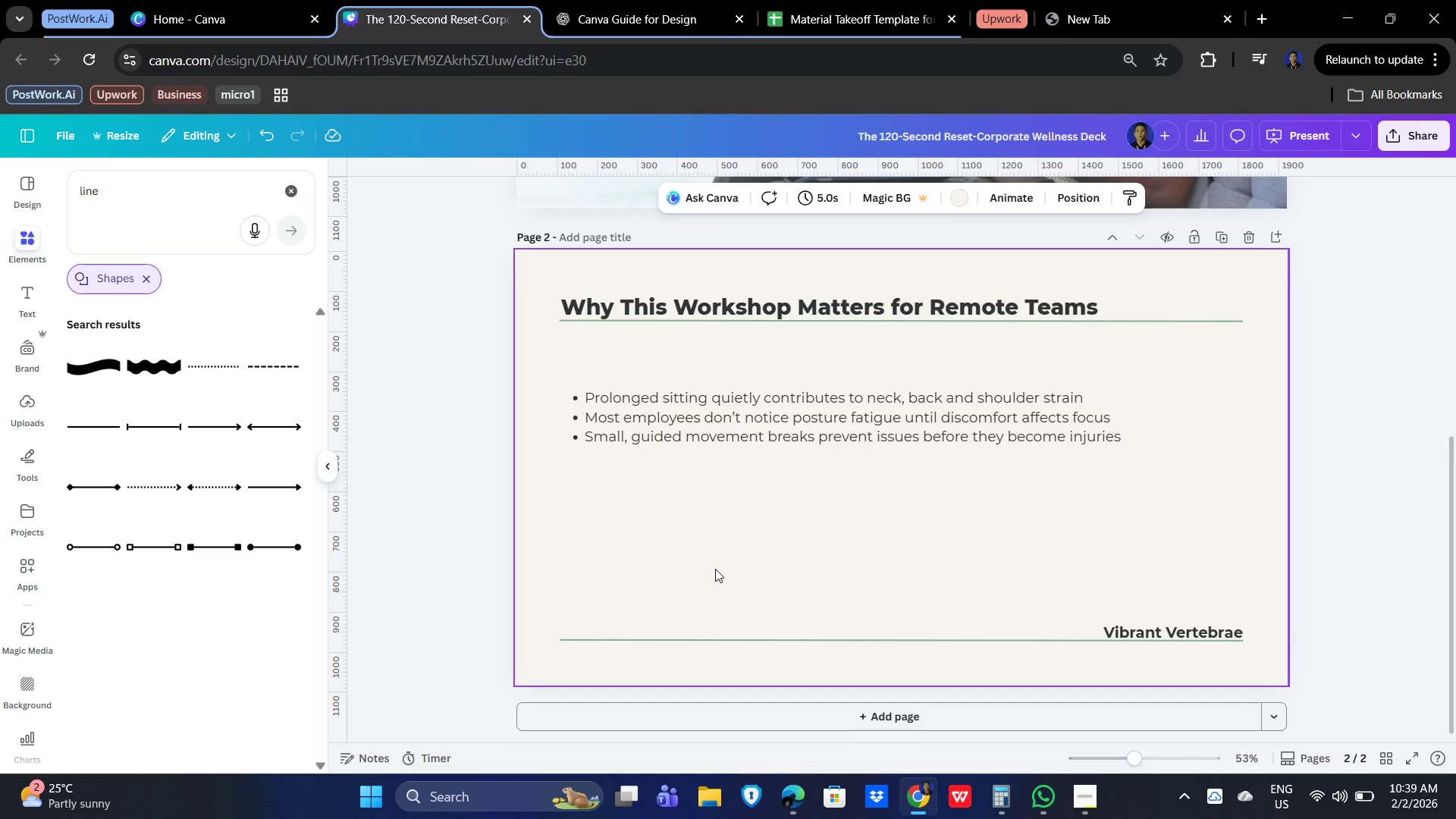 
wait(36.28)
 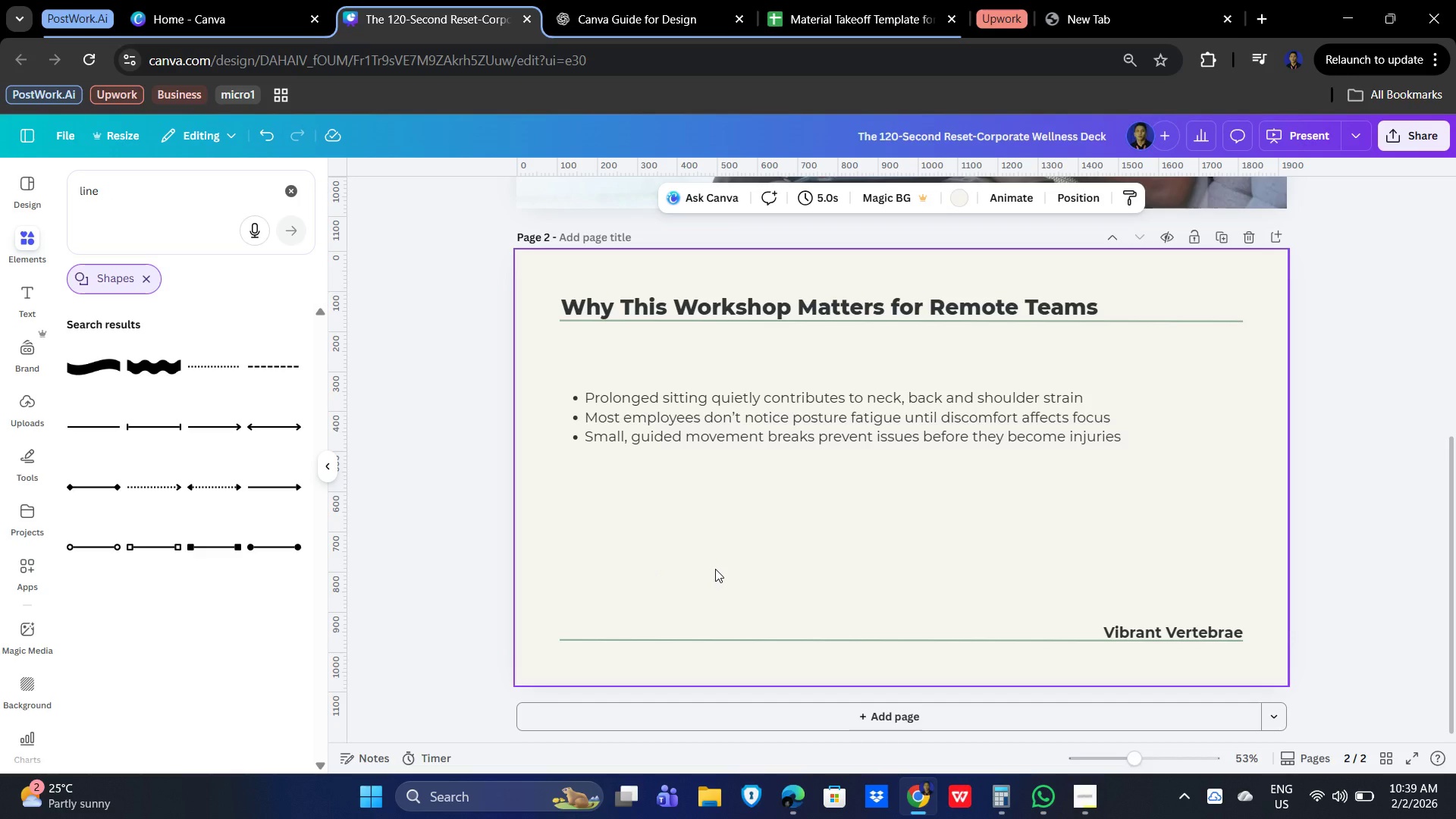 
left_click([811, 431])
 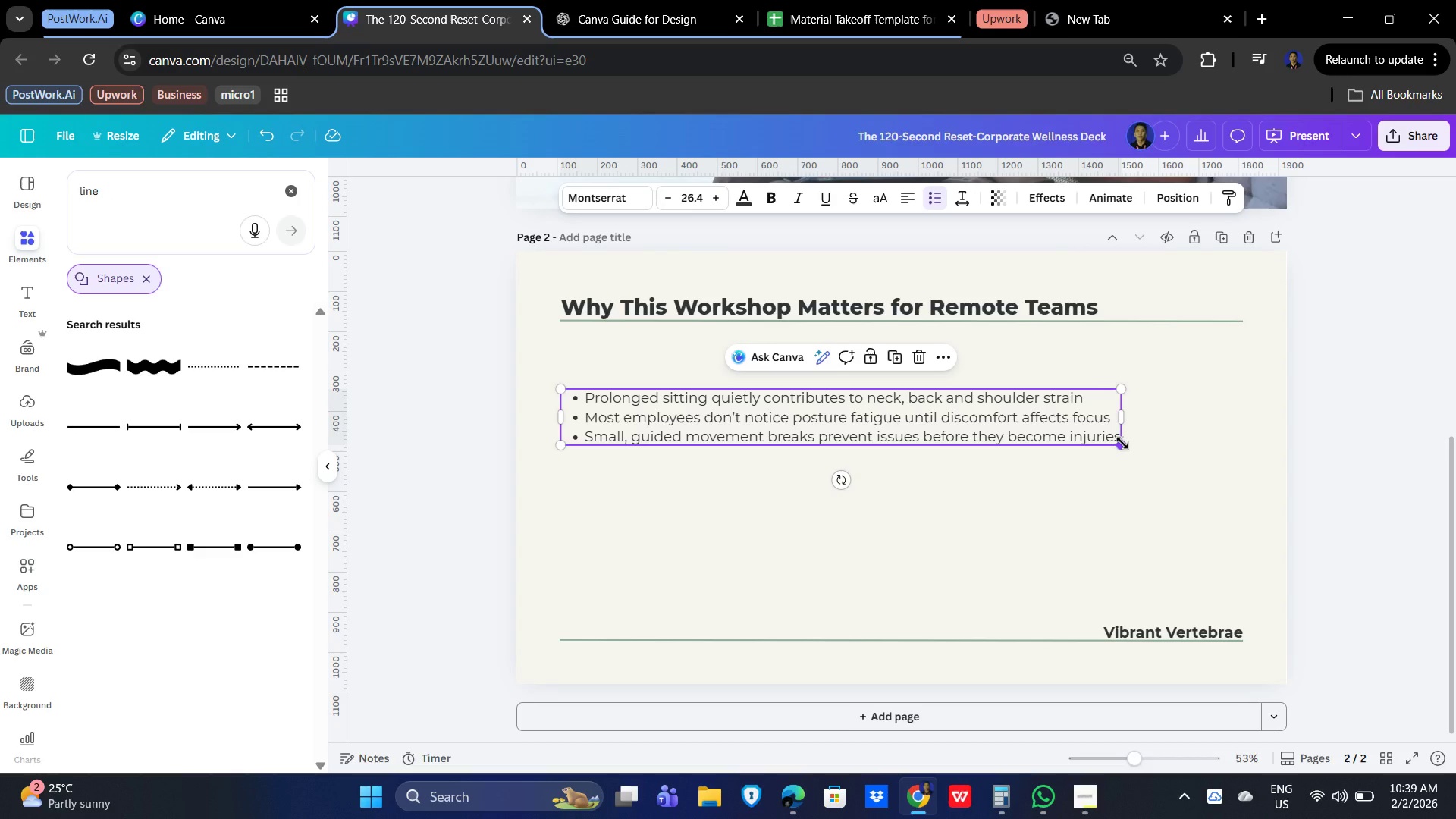 
wait(11.92)
 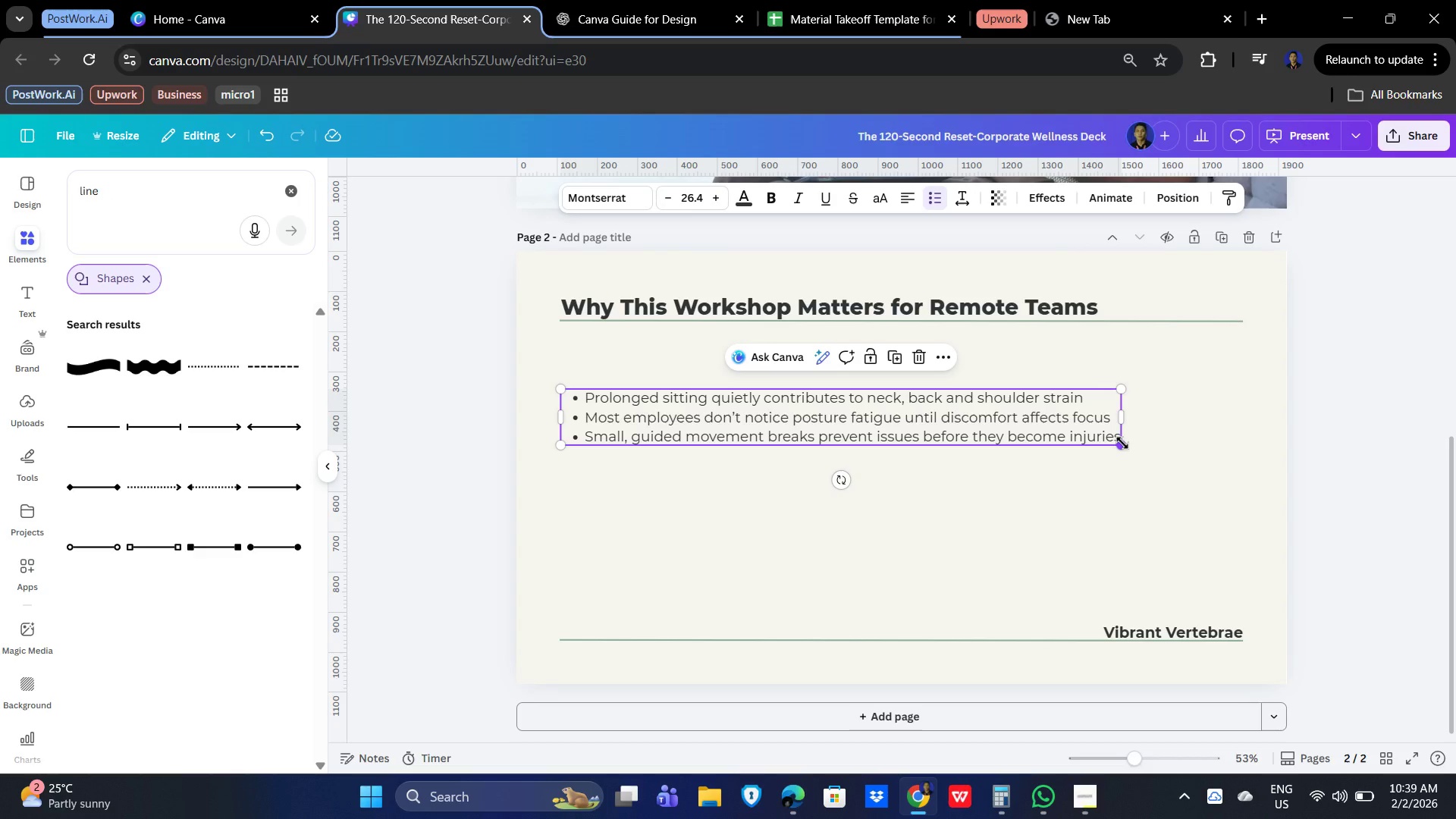 
left_click([975, 497])
 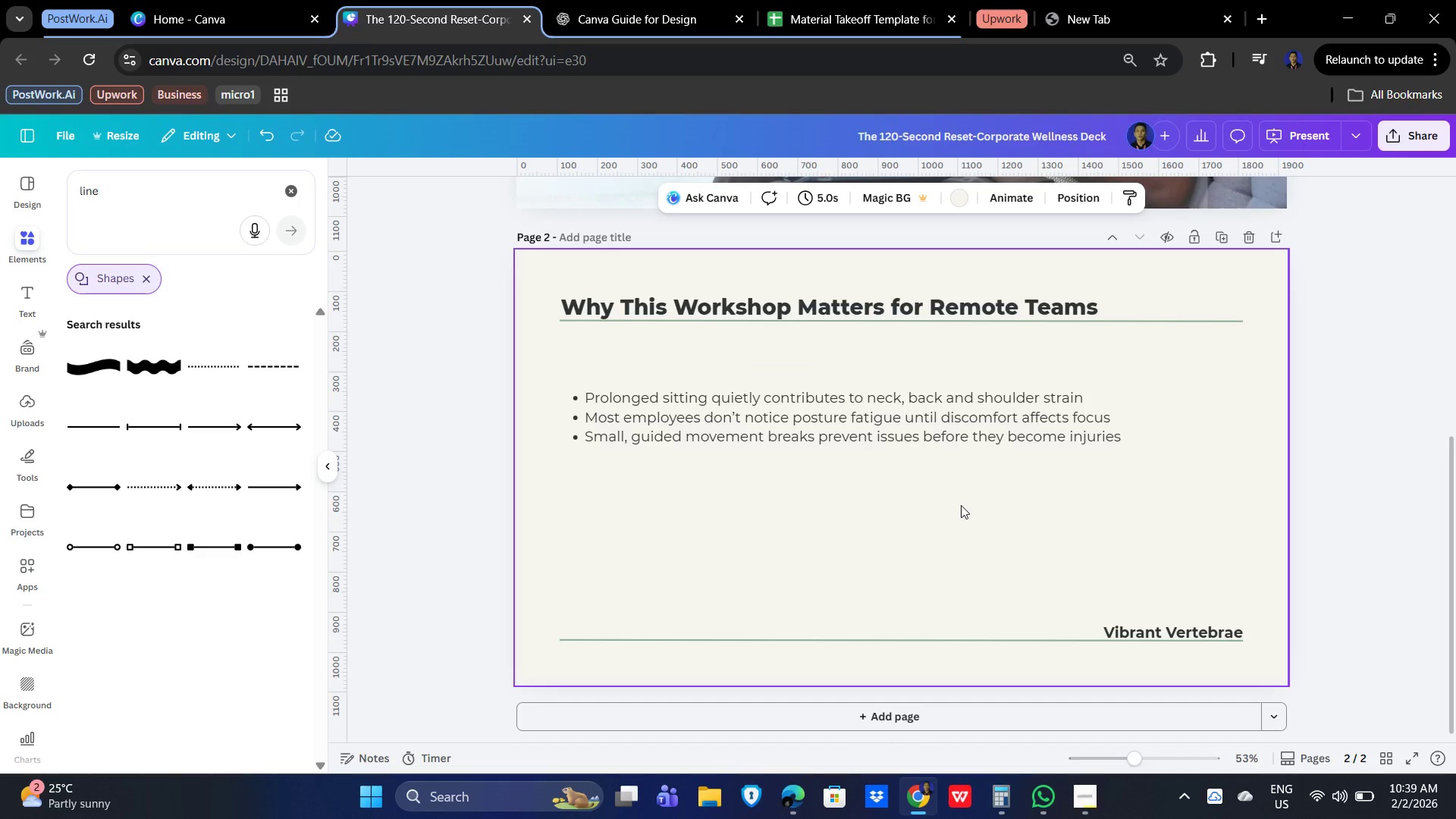 
wait(7.12)
 